 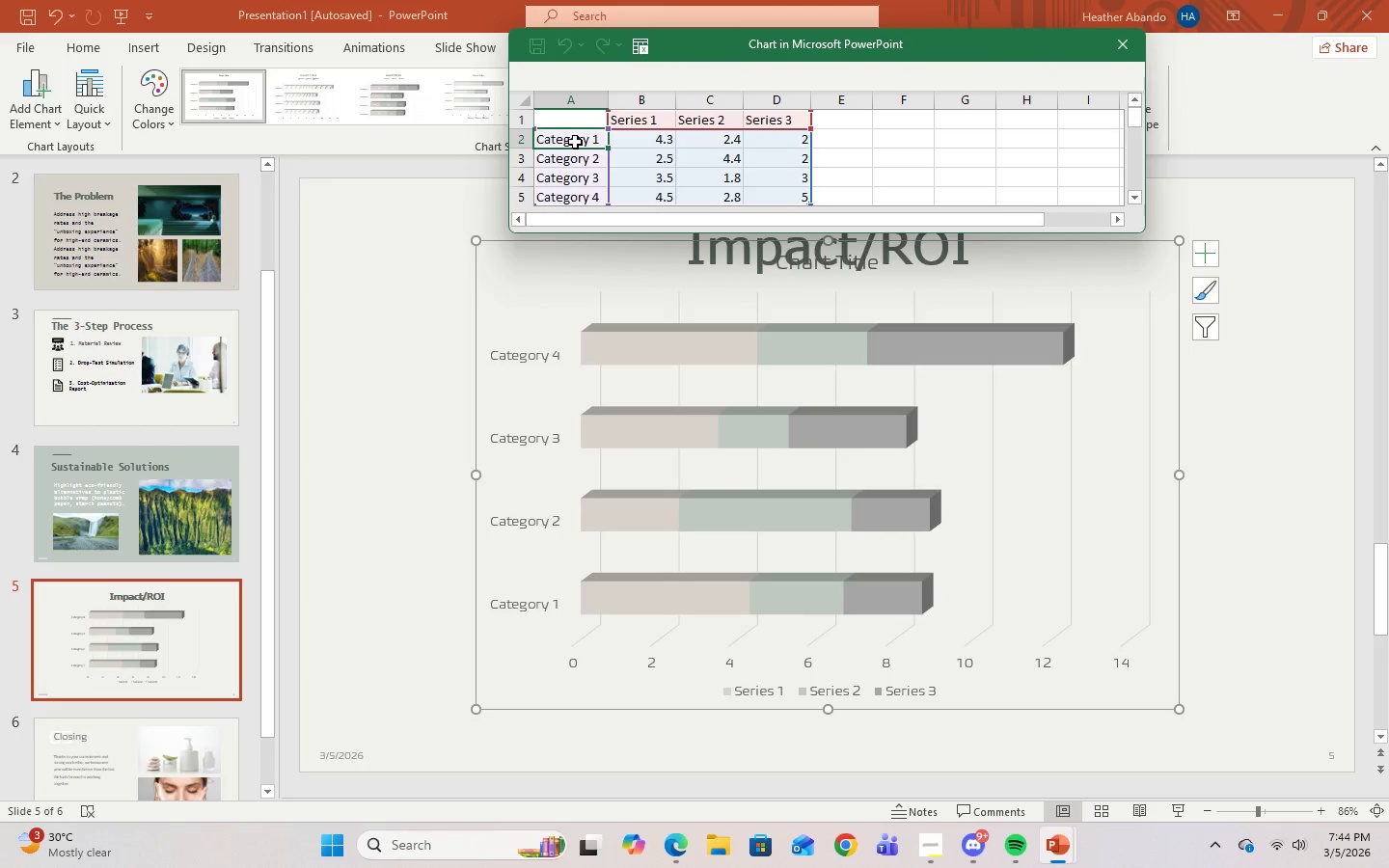 
left_click([638, 126])
 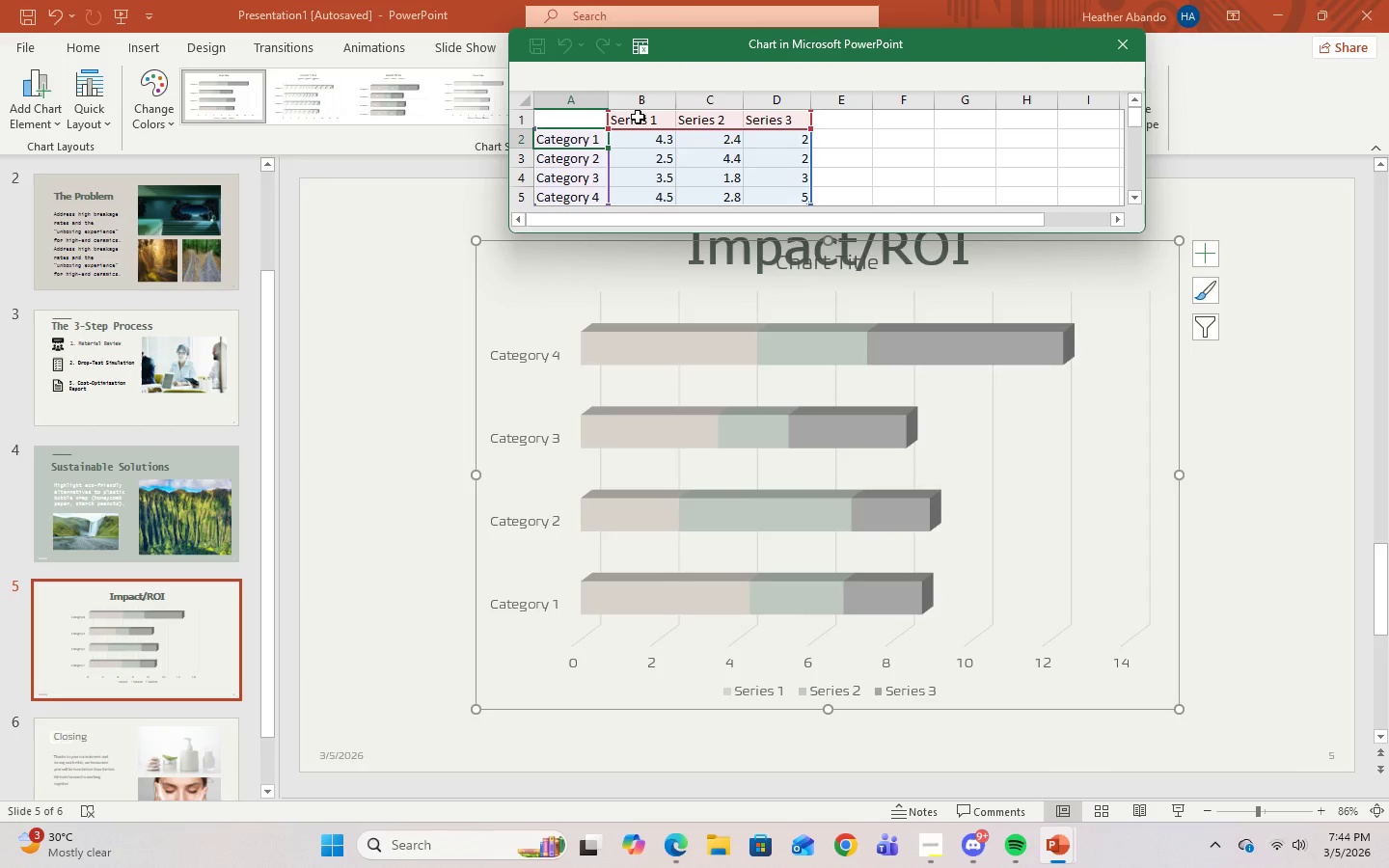 
left_click([638, 117])
 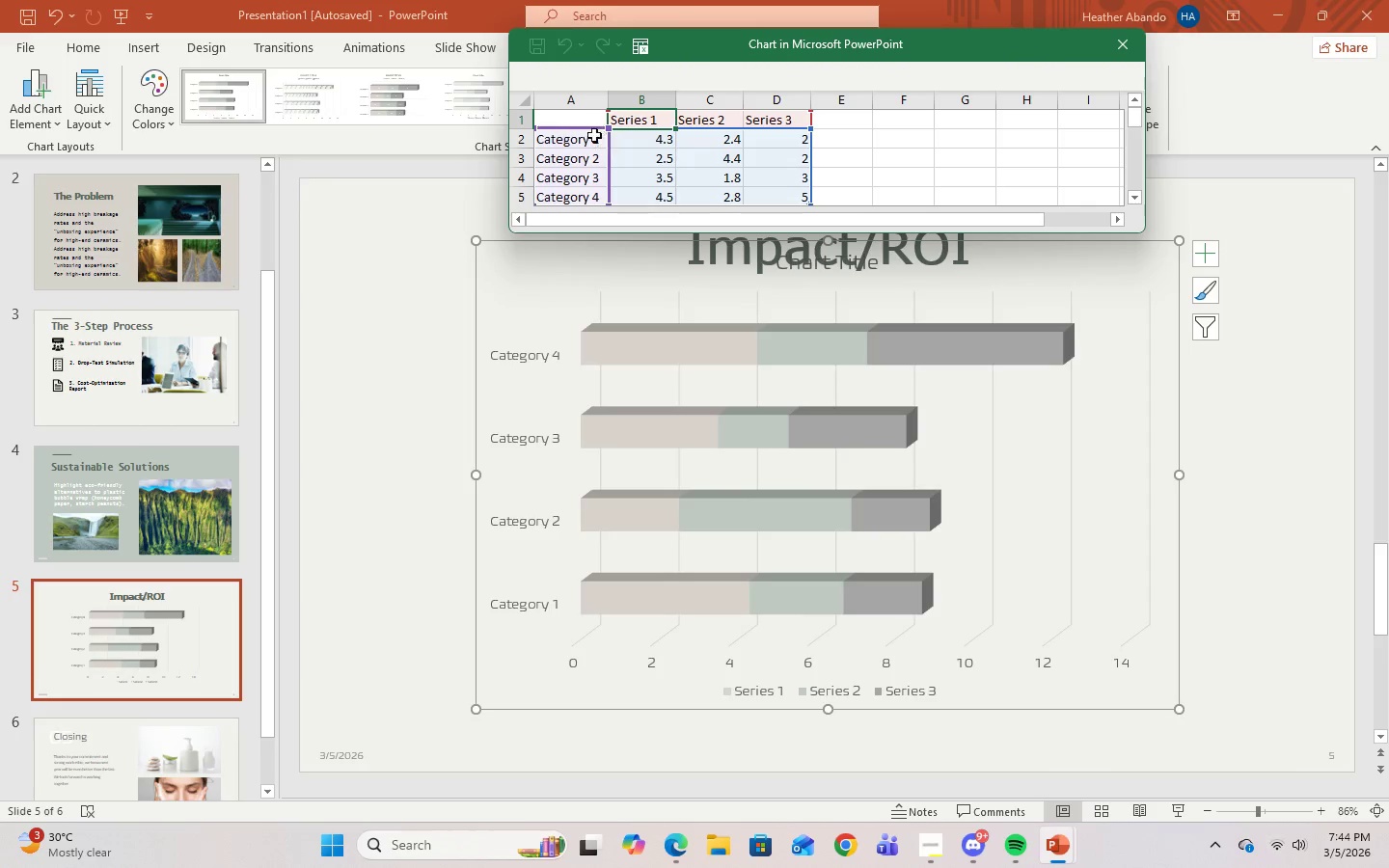 
left_click([593, 137])
 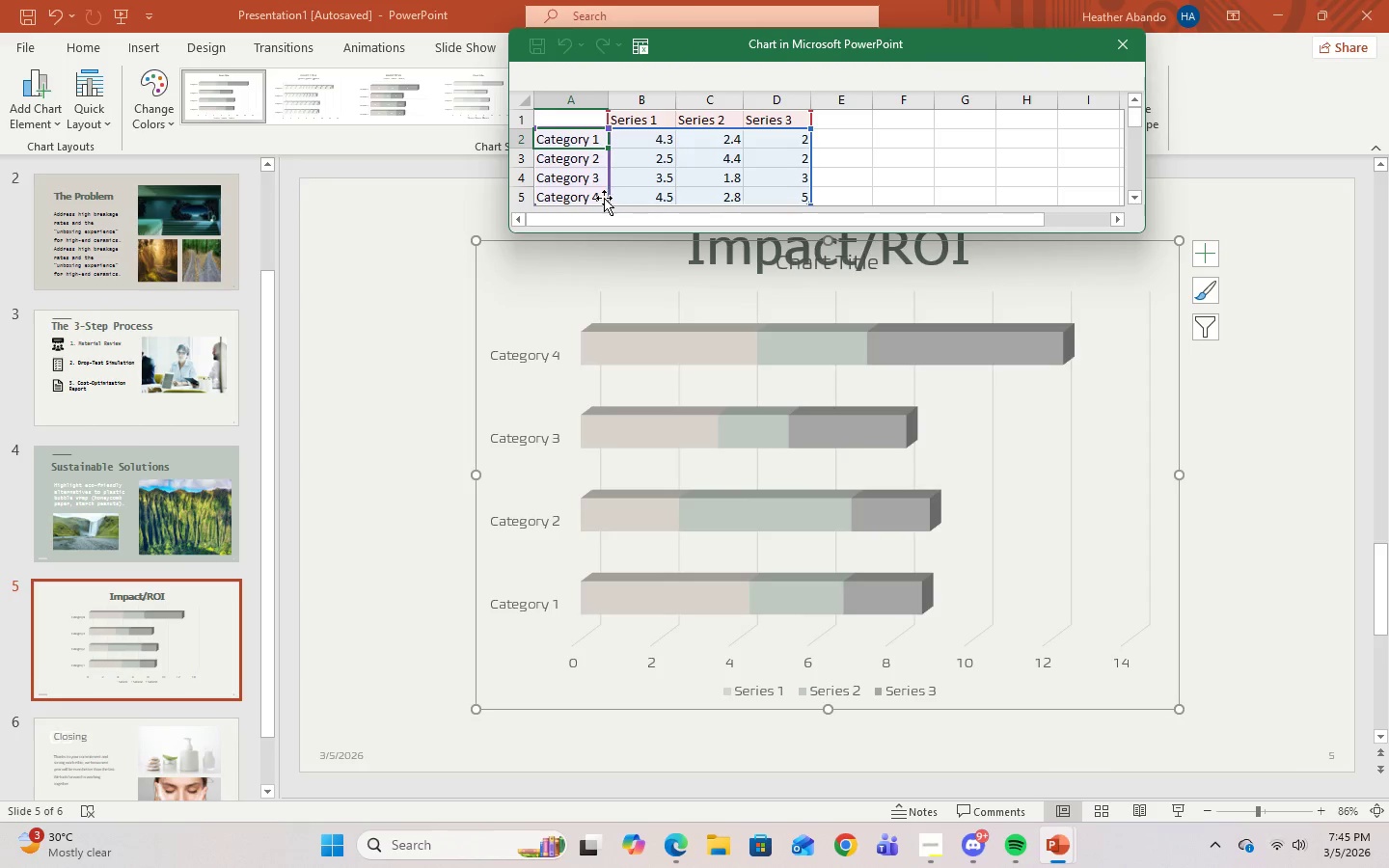 
left_click([602, 198])
 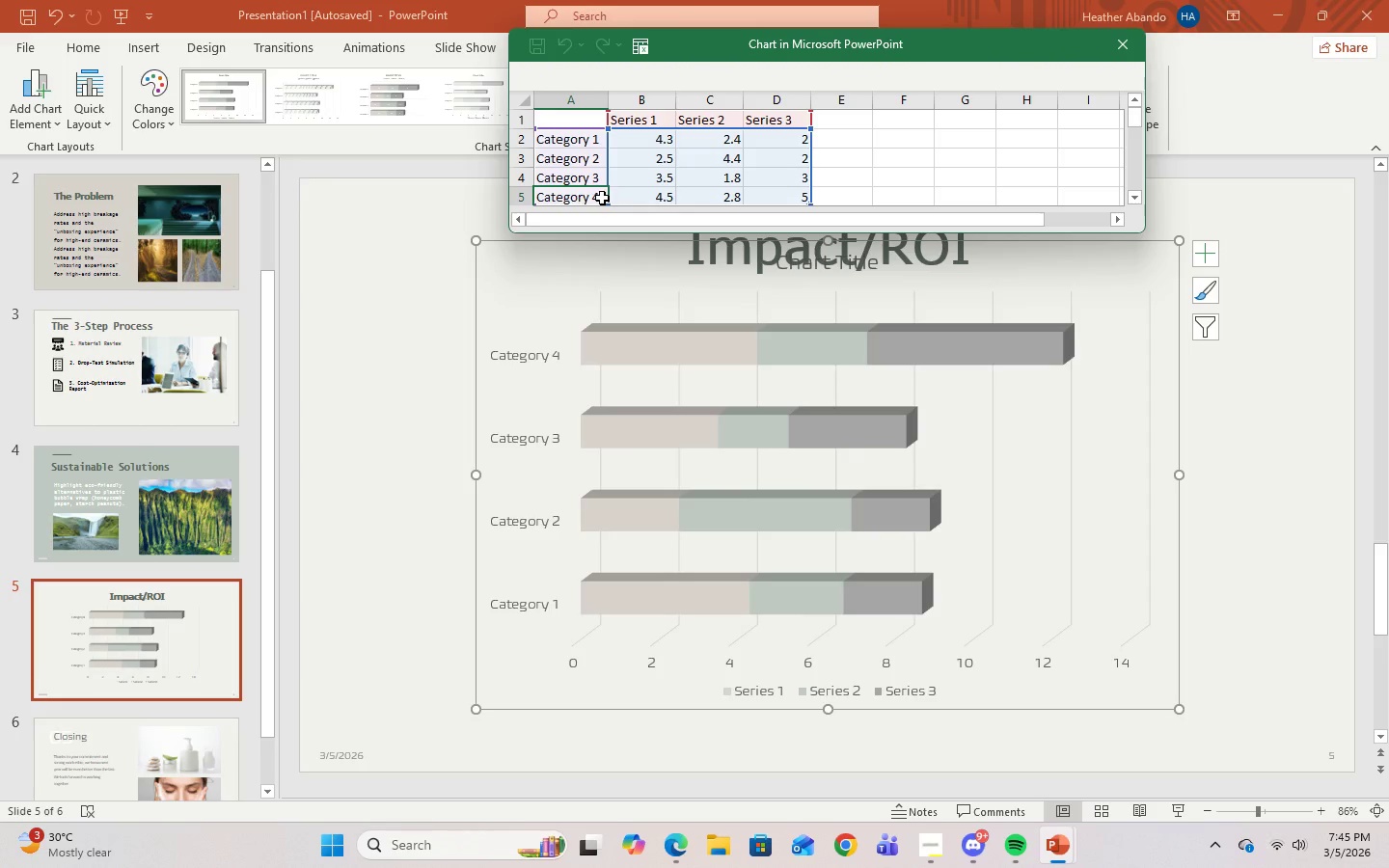 
key(Backspace)
 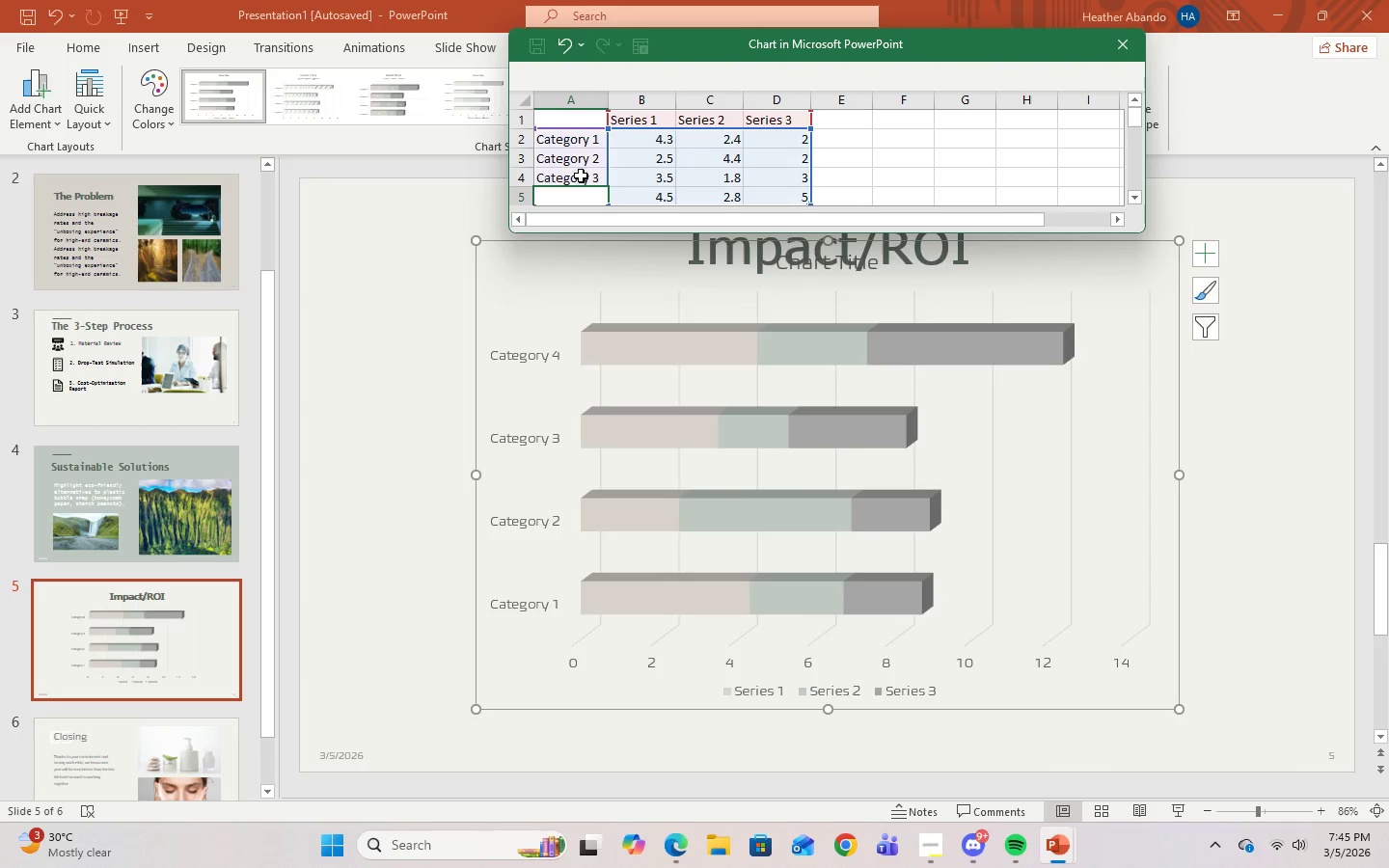 
left_click([581, 176])
 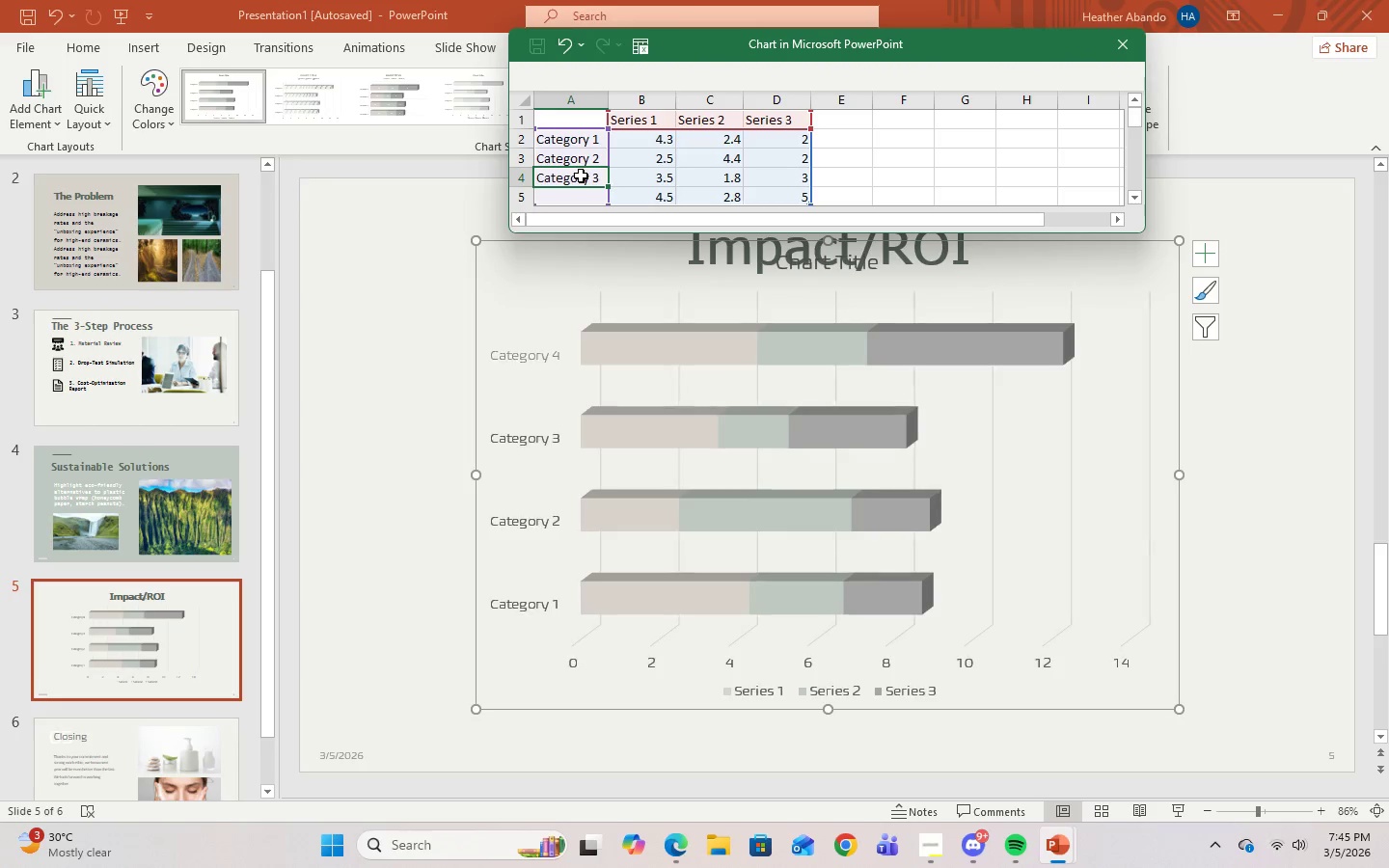 
key(Backspace)
 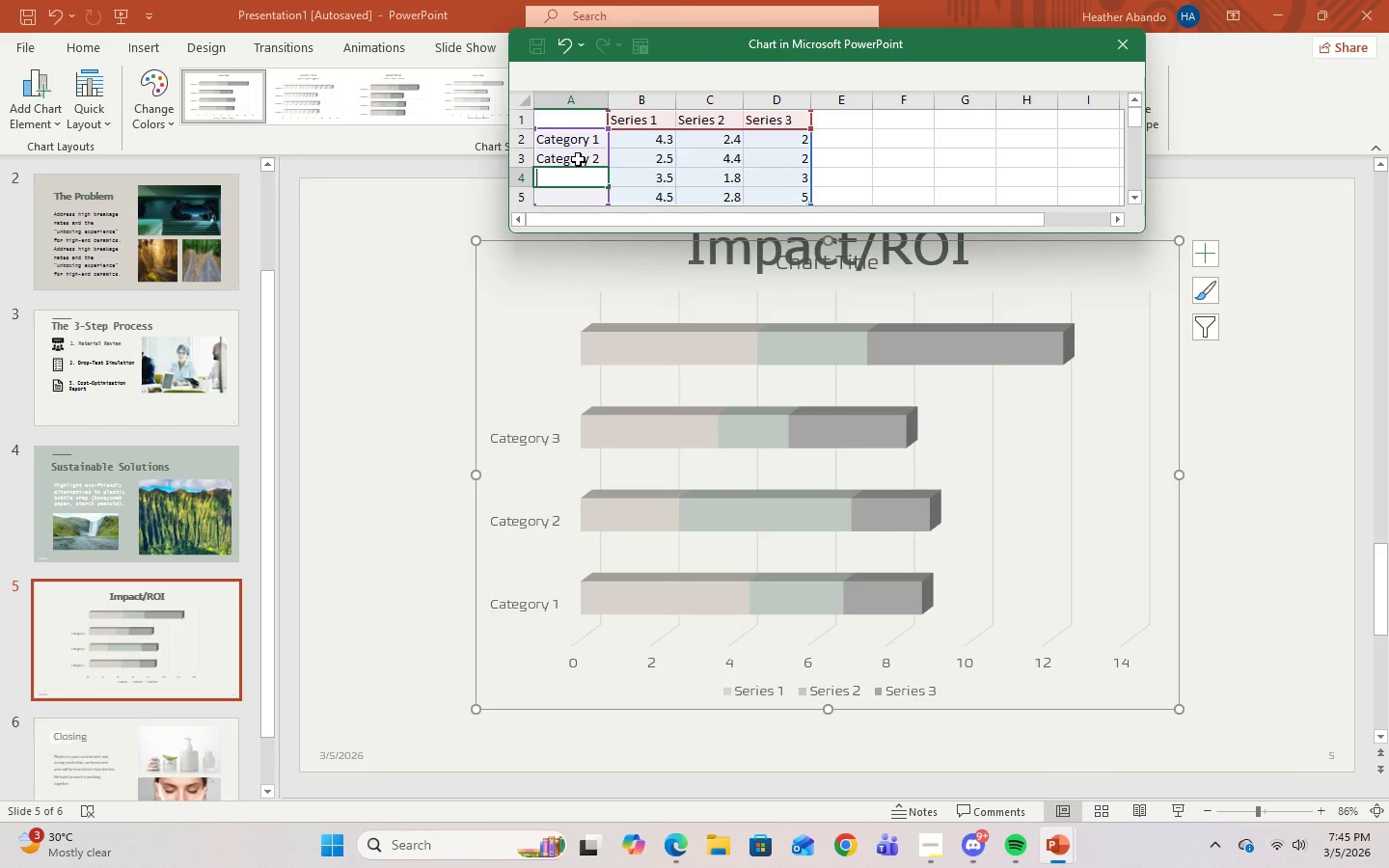 
left_click([578, 159])
 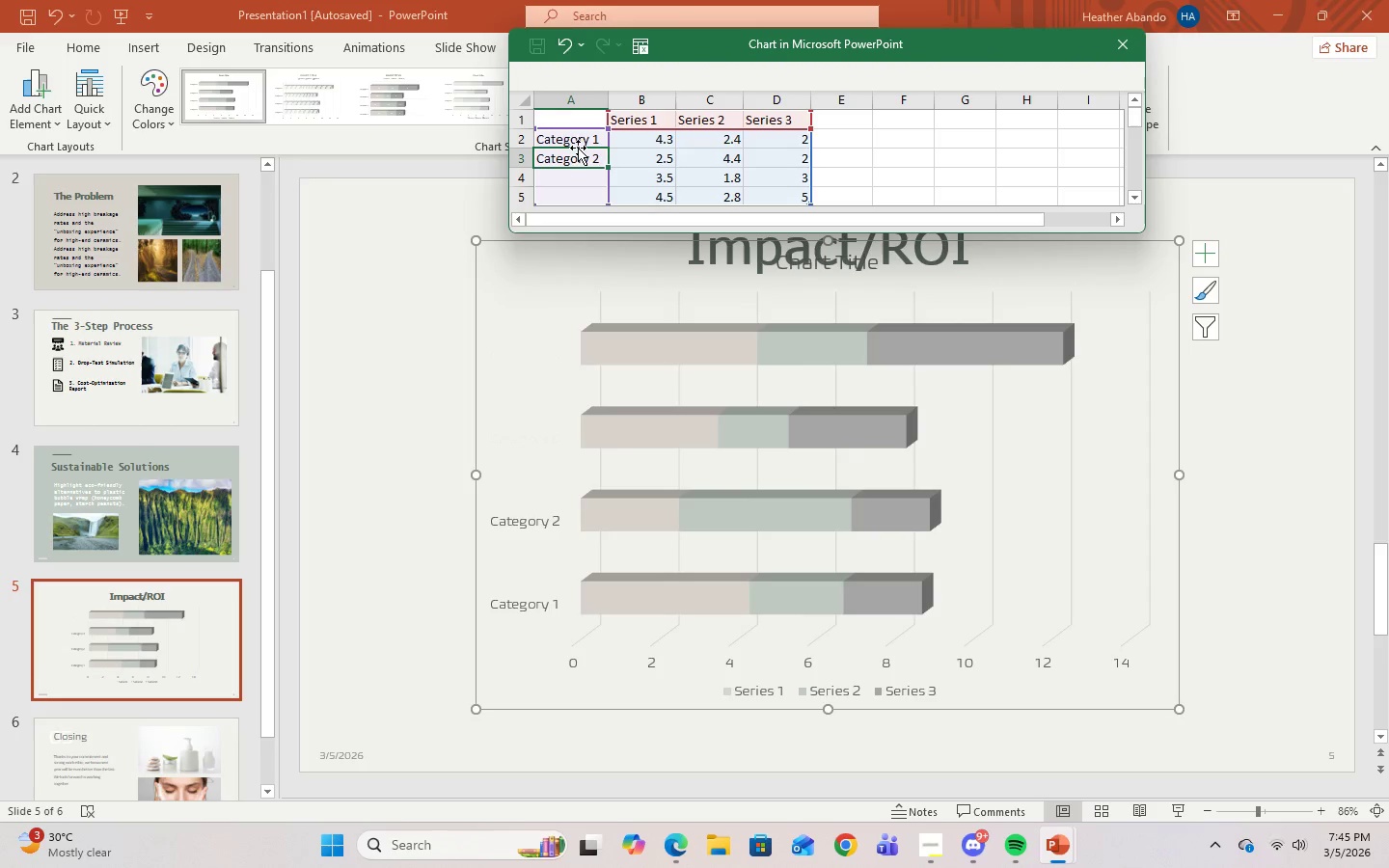 
left_click([577, 136])
 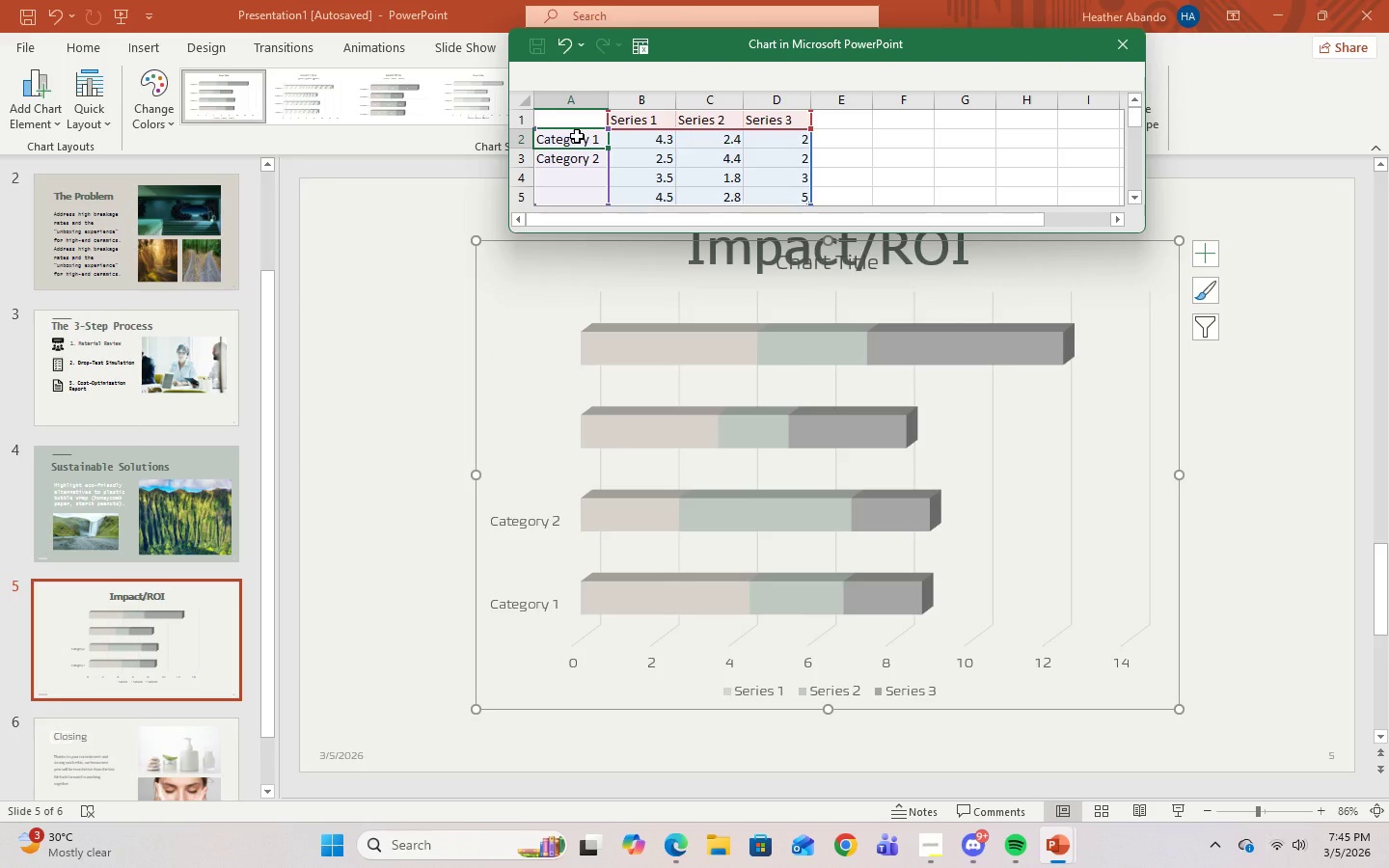 
type(Before)
 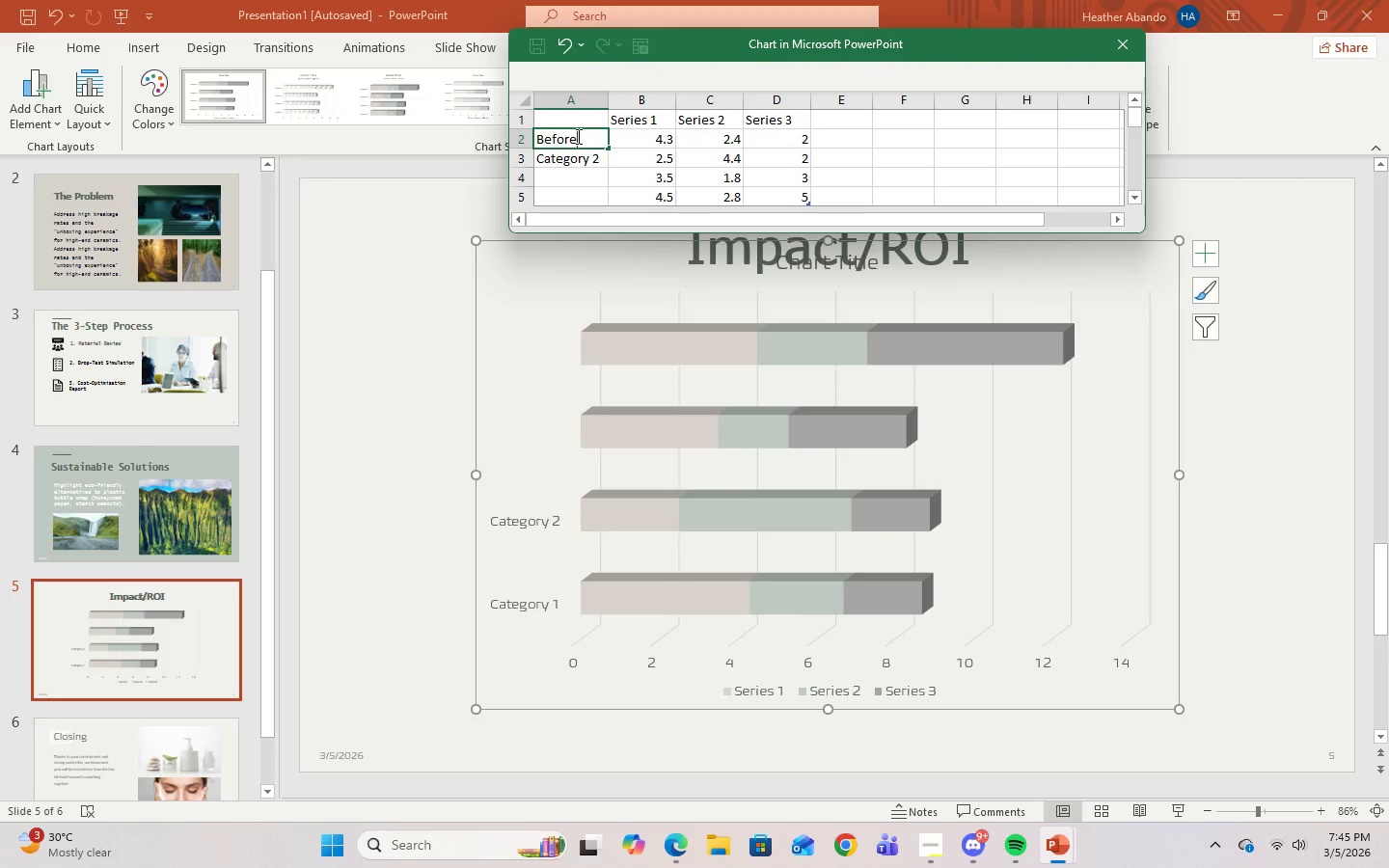 
key(Enter)
 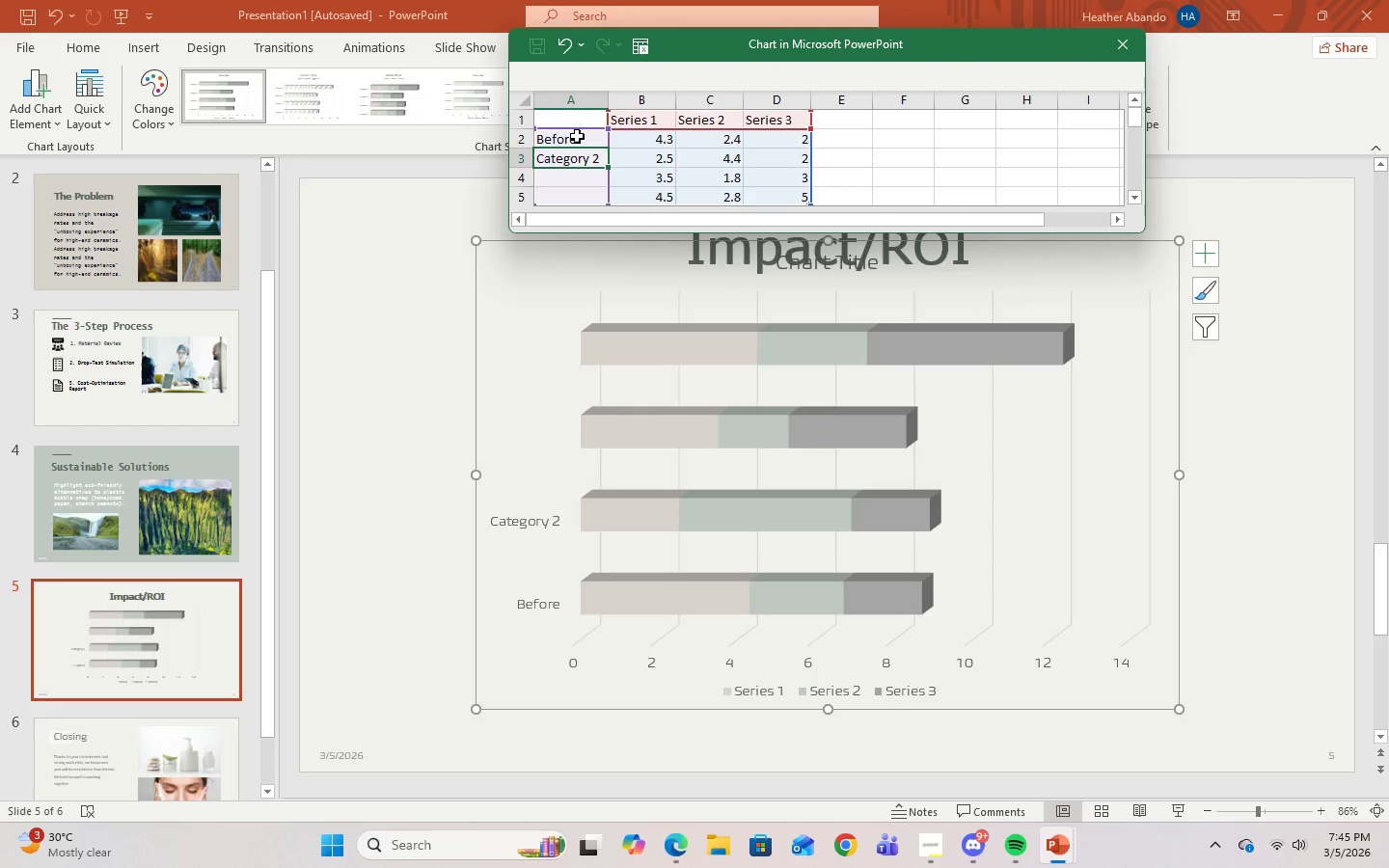 
type(After)
 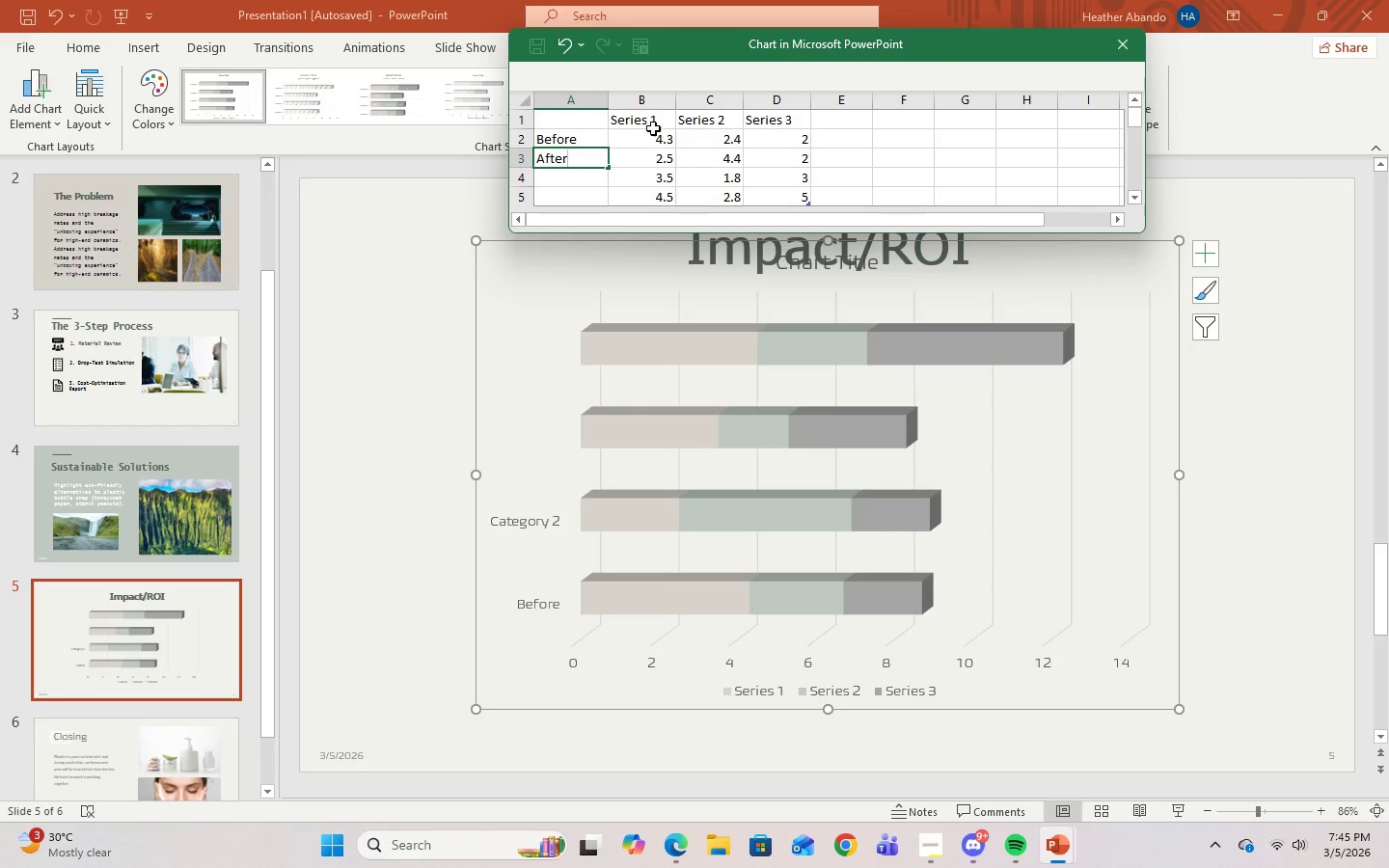 
left_click([652, 122])
 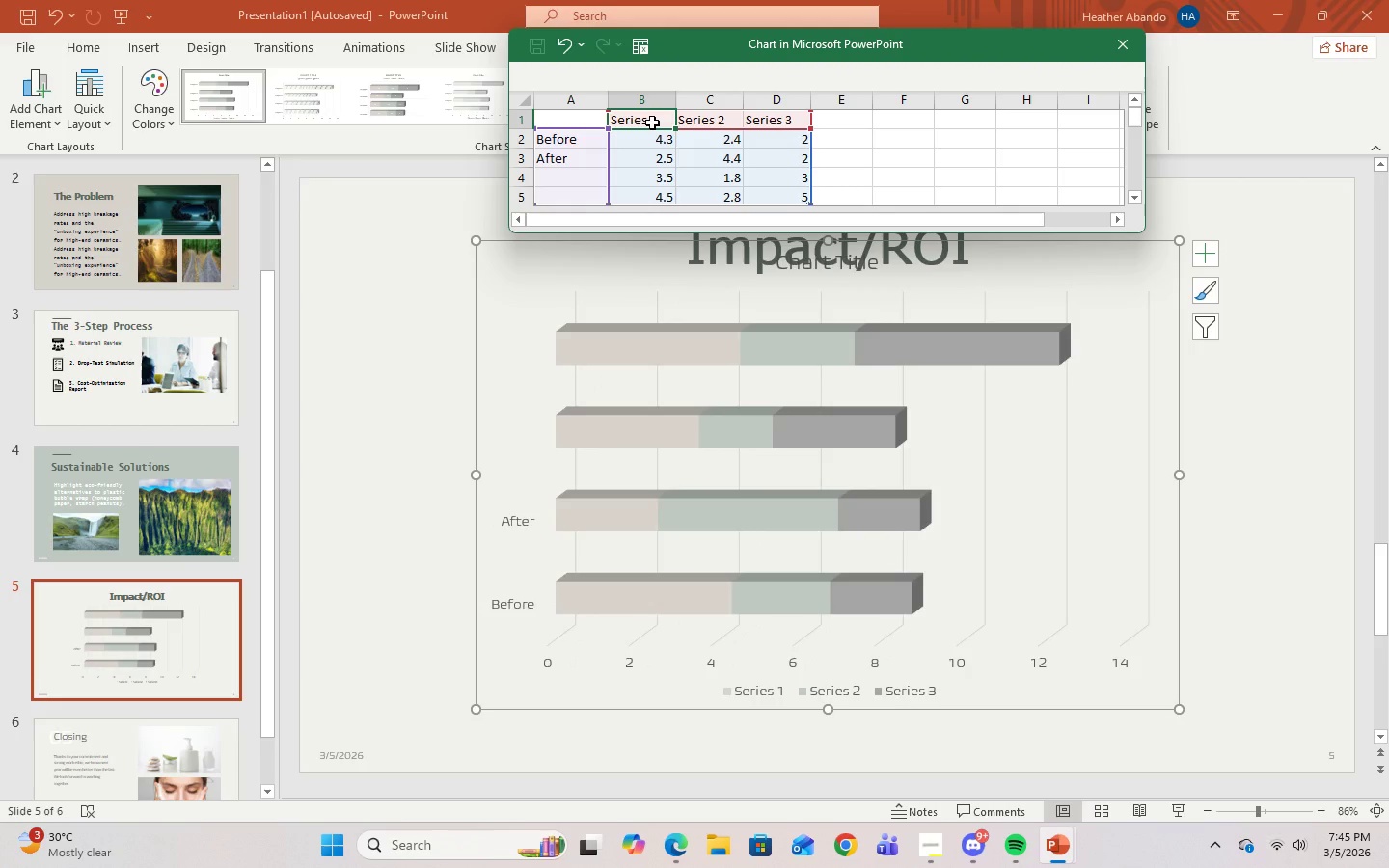 
type(Breakage )
 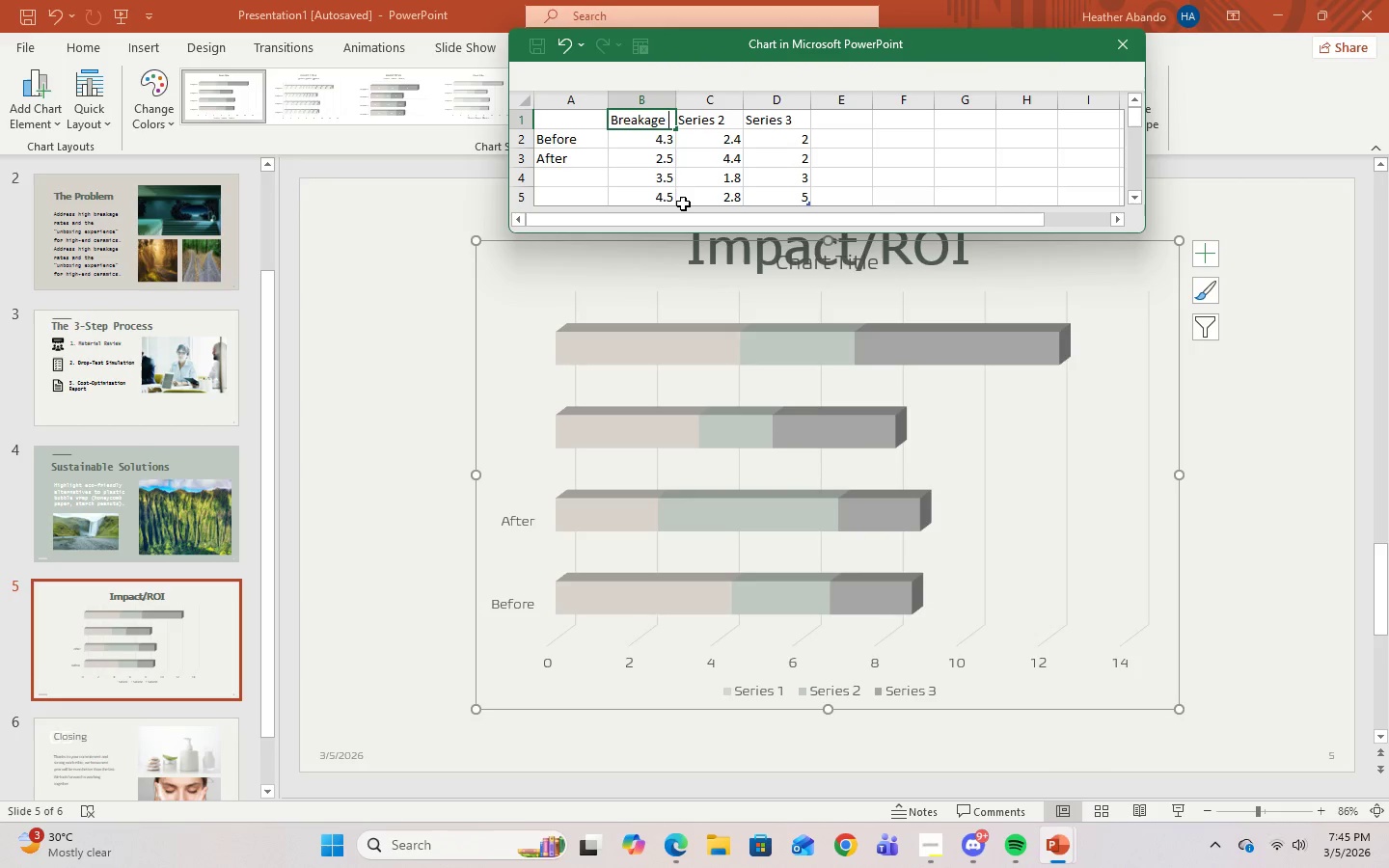 
type(Rates)
 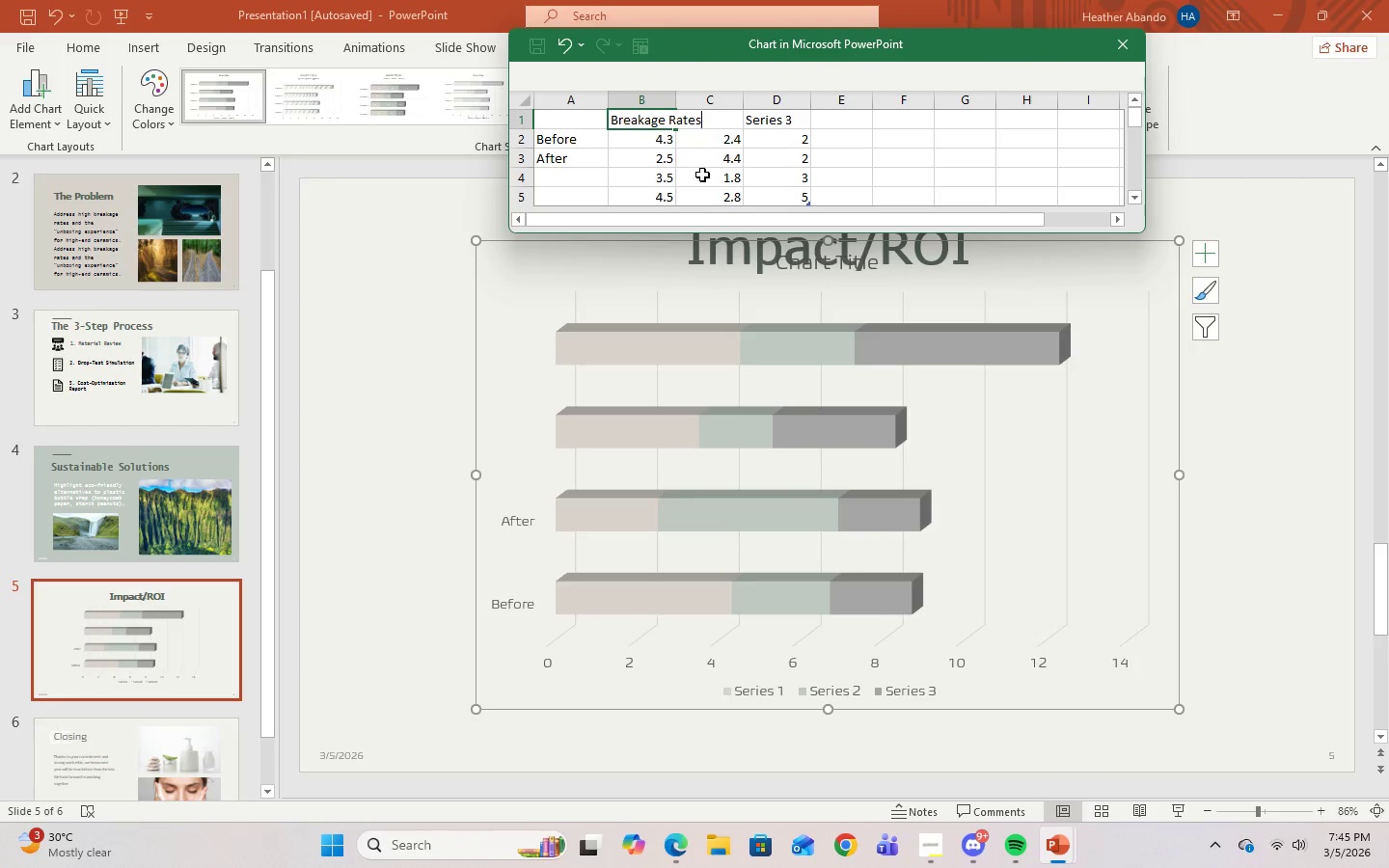 
key(Enter)
 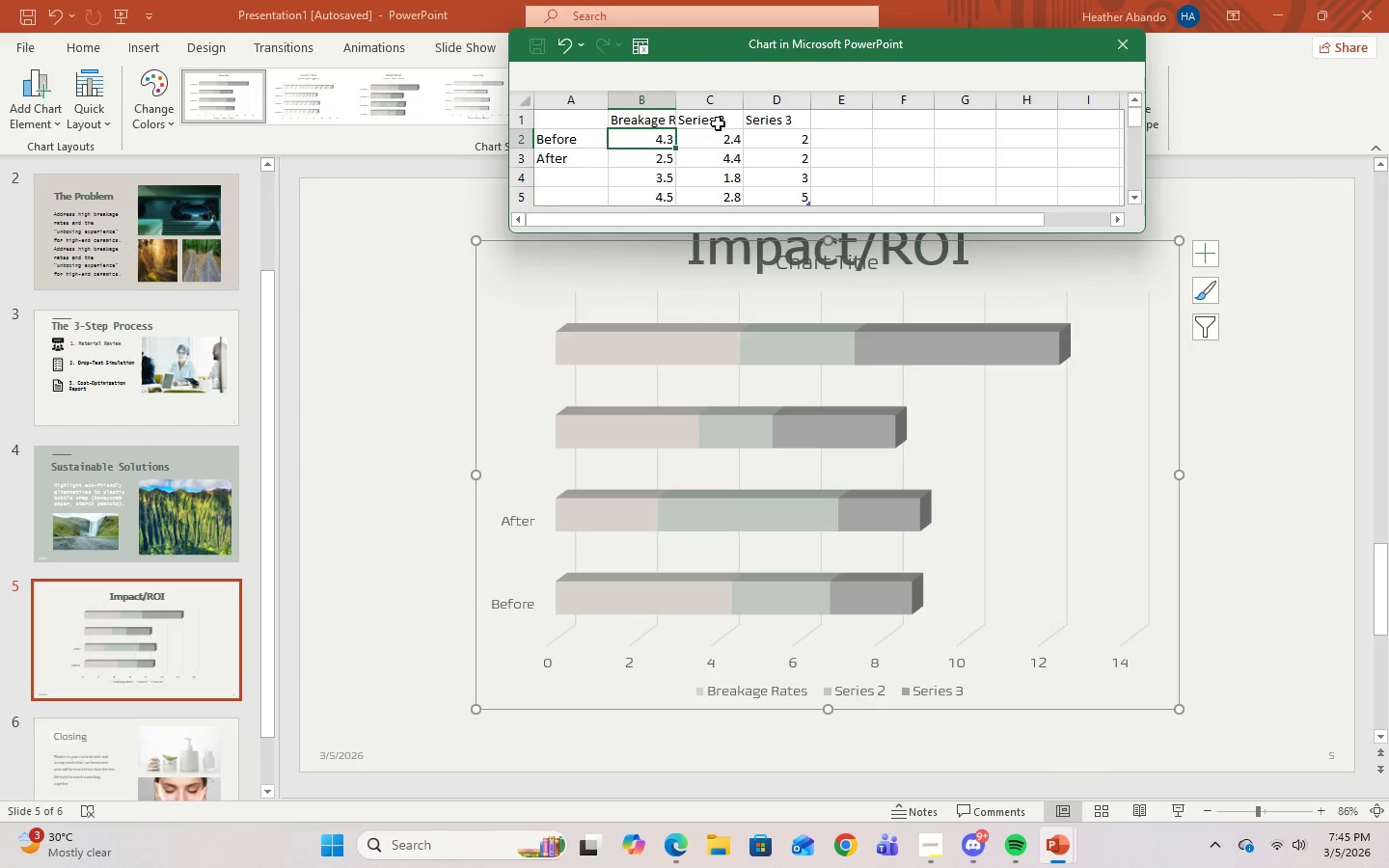 
left_click([715, 124])
 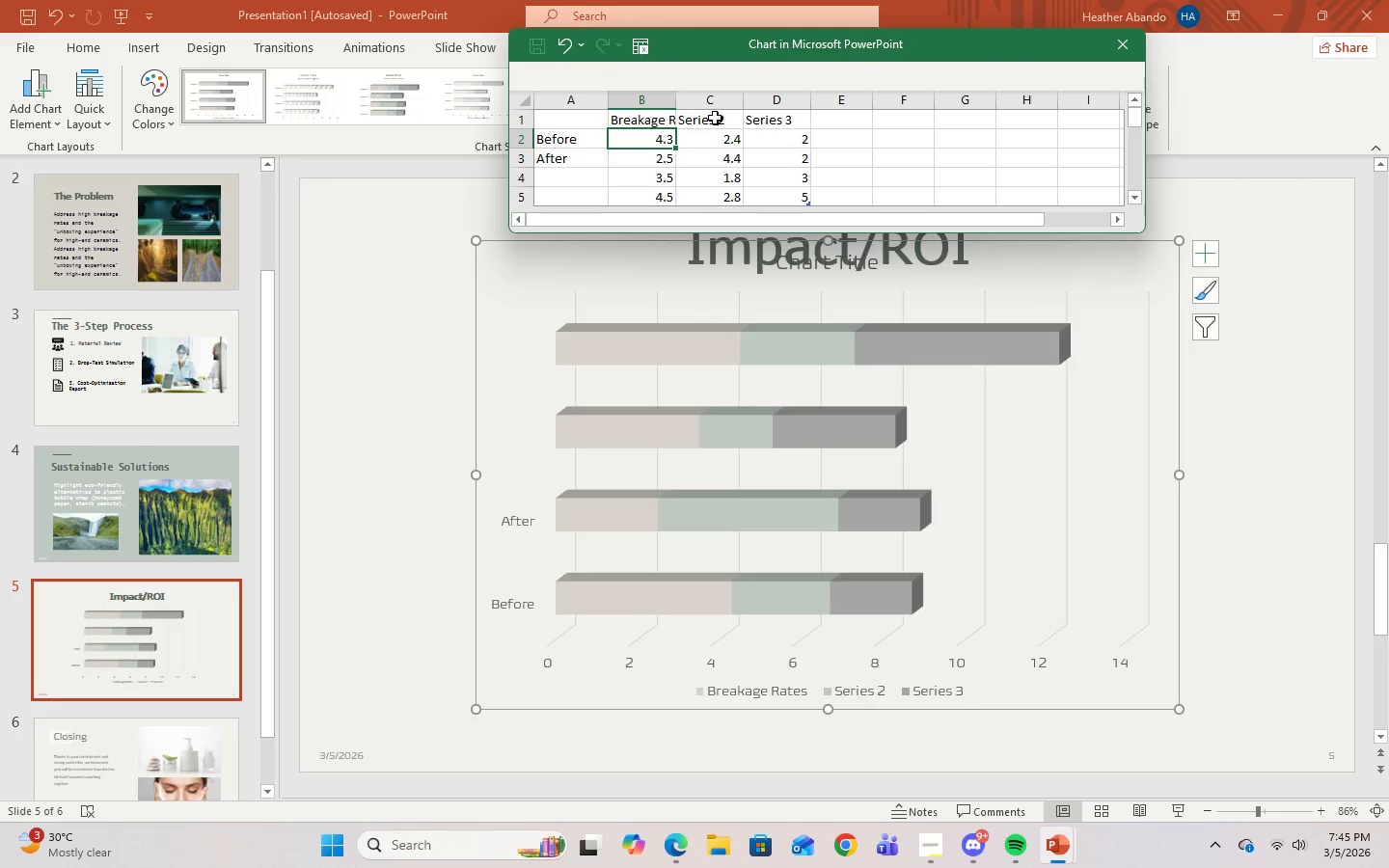 
left_click([715, 118])
 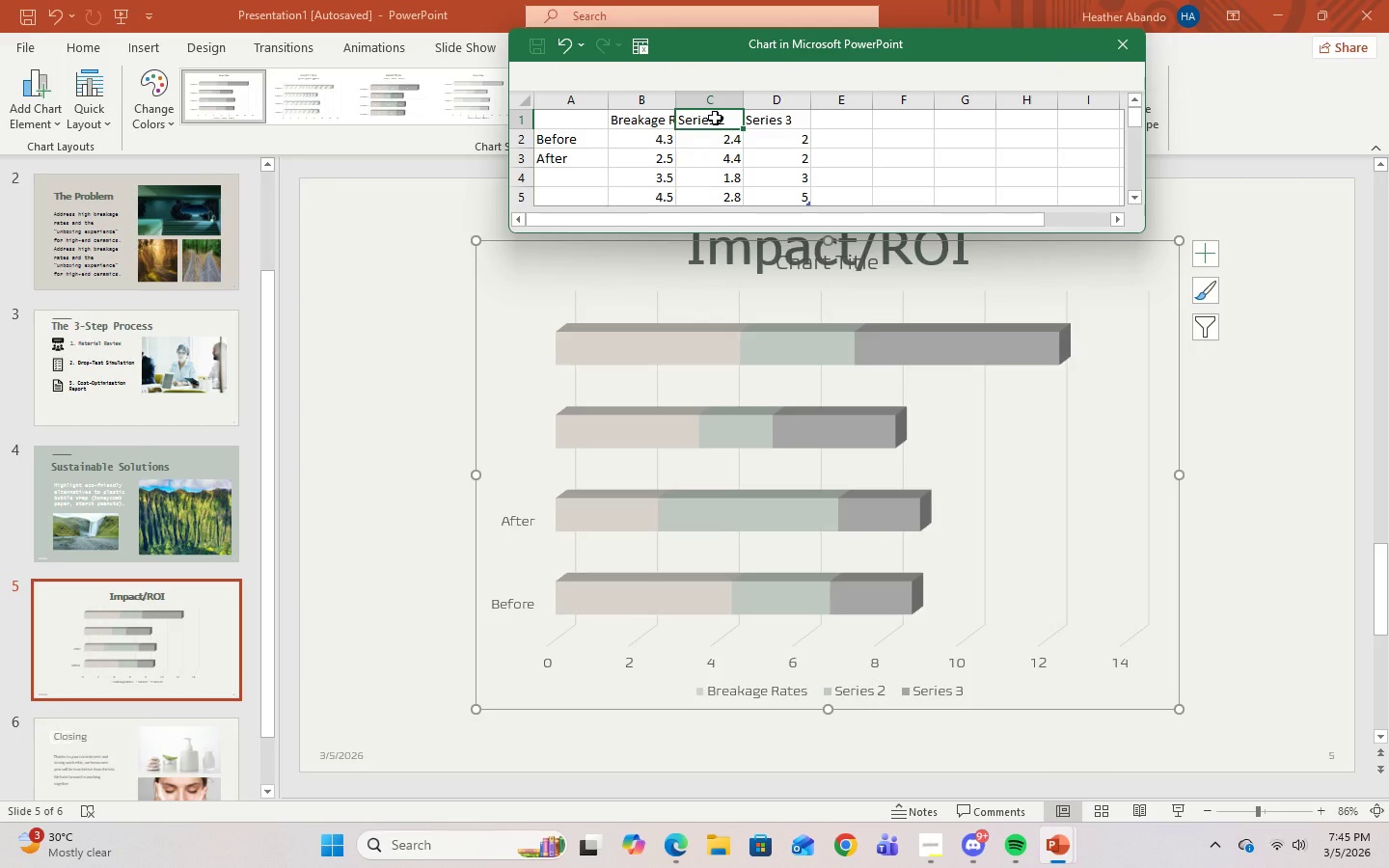 
type(Breakage Rates)
 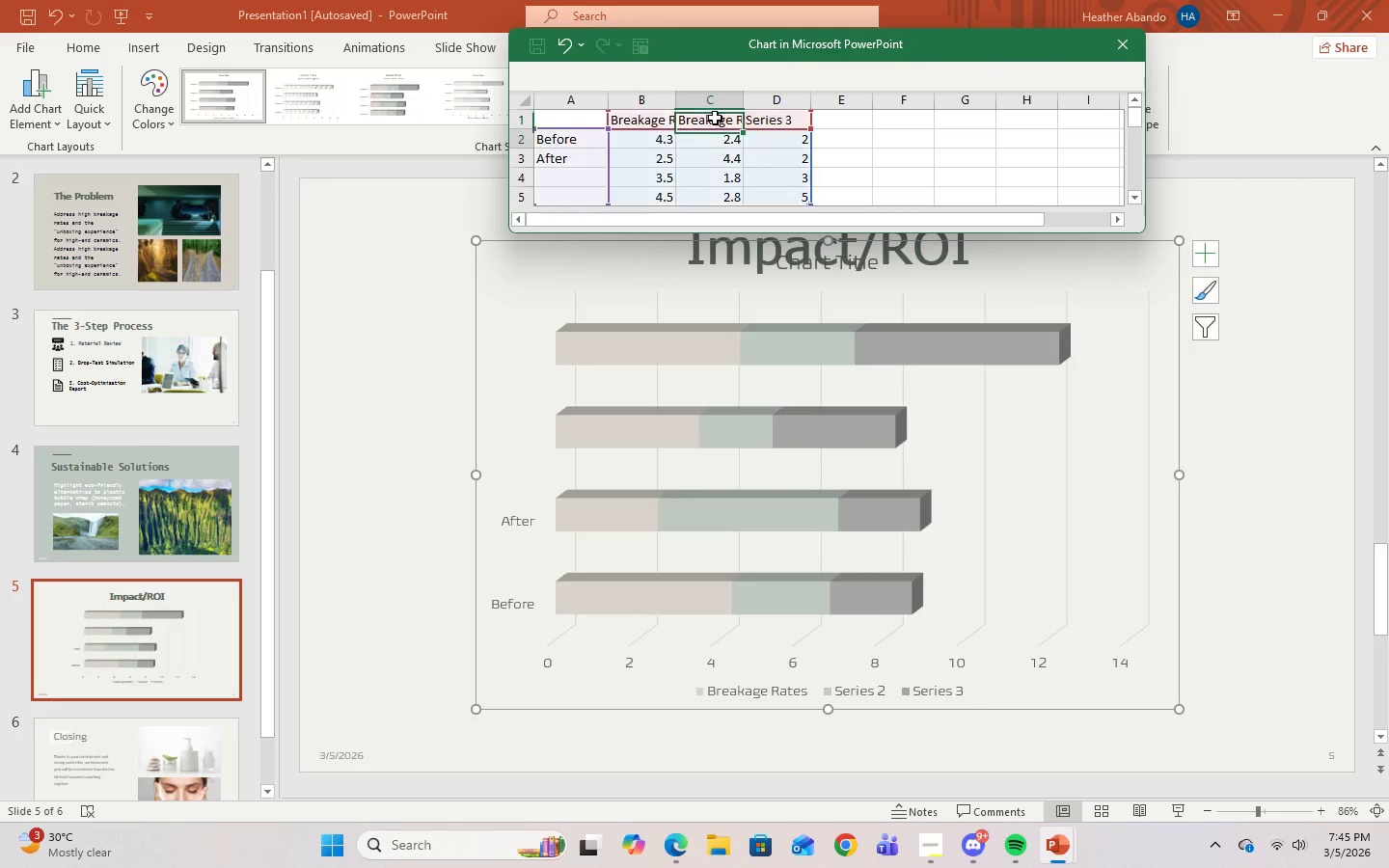 
key(Enter)
 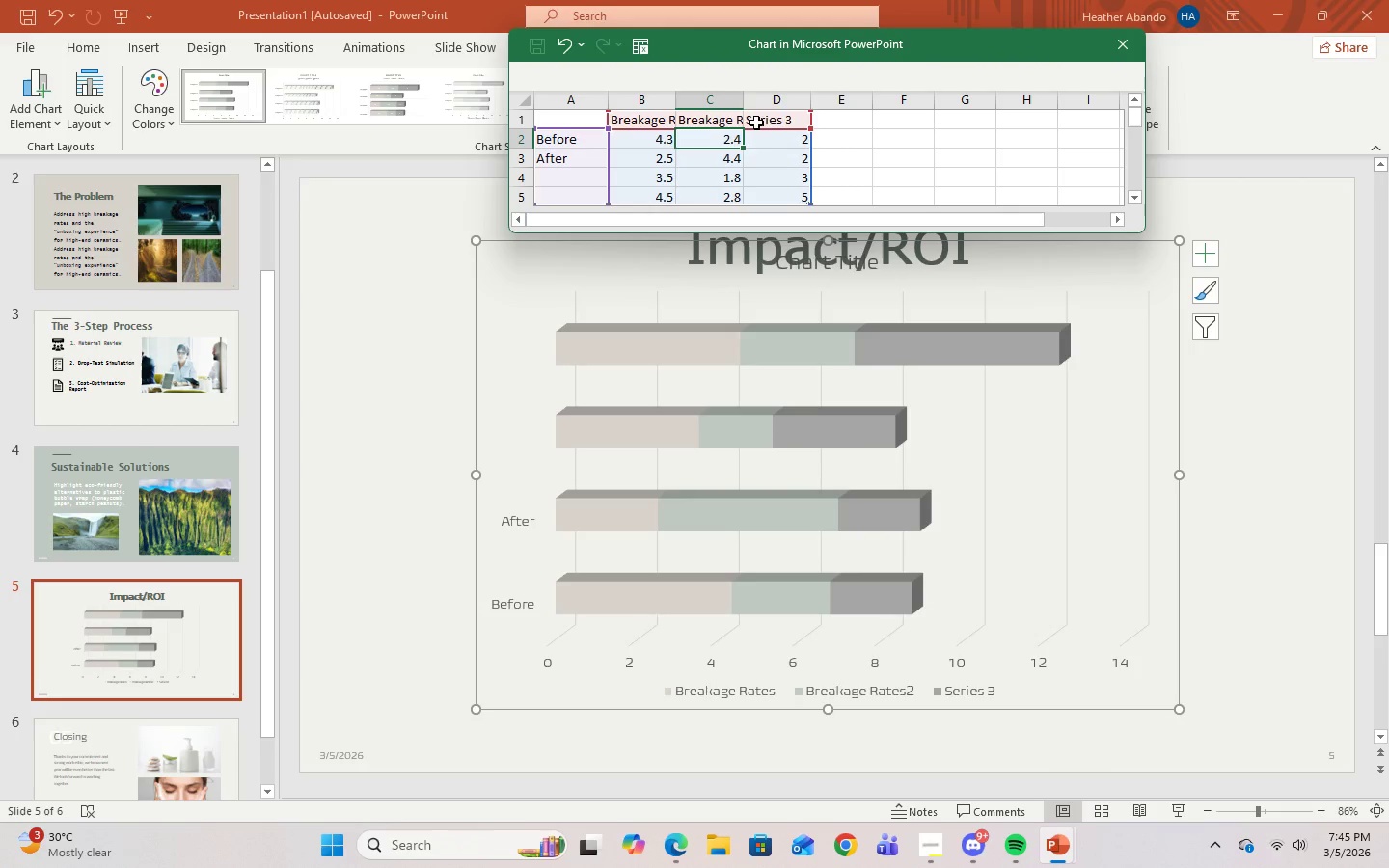 
left_click([757, 122])
 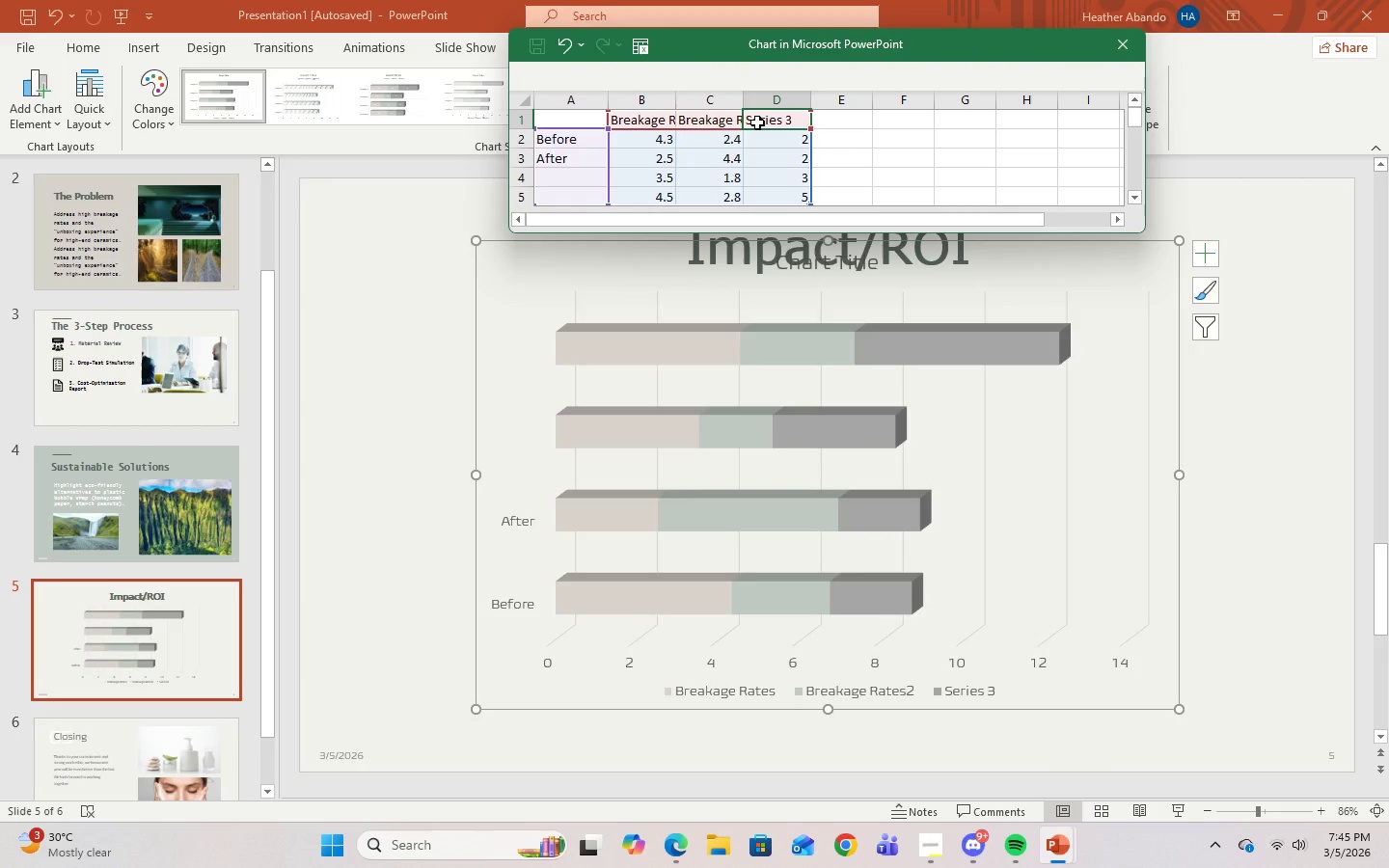 
type(Breakage Rates)
 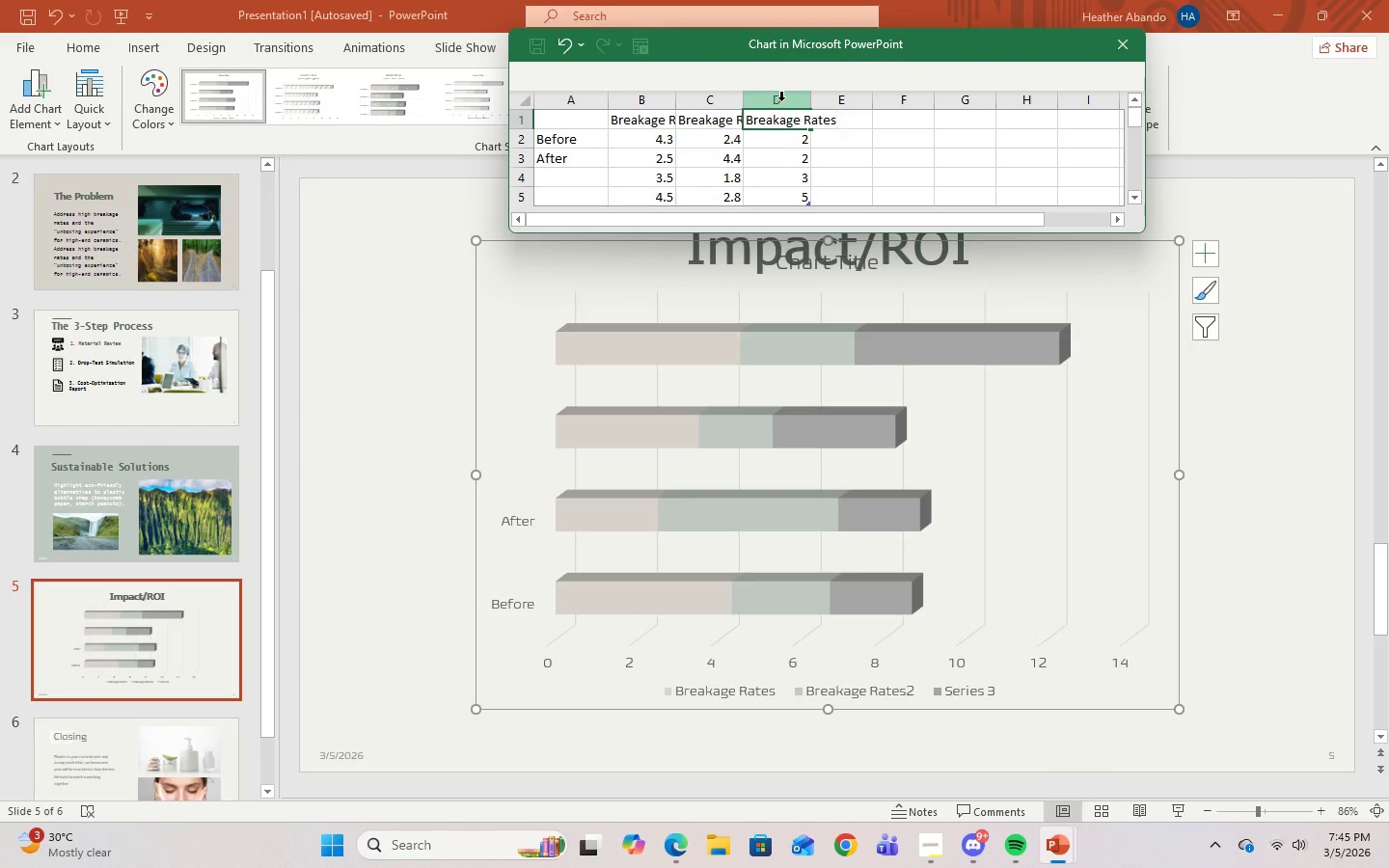 
key(Enter)
 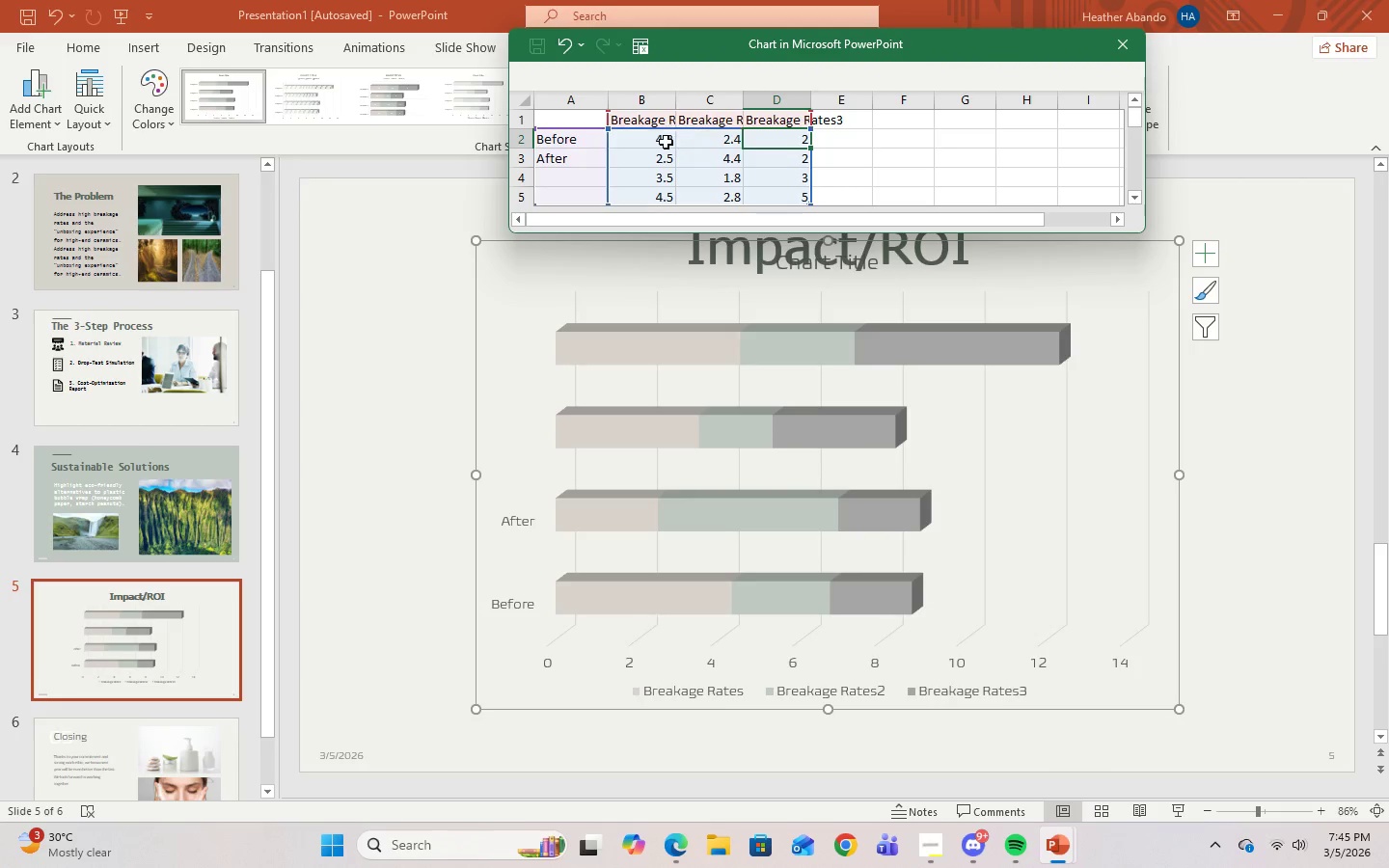 
left_click([661, 143])
 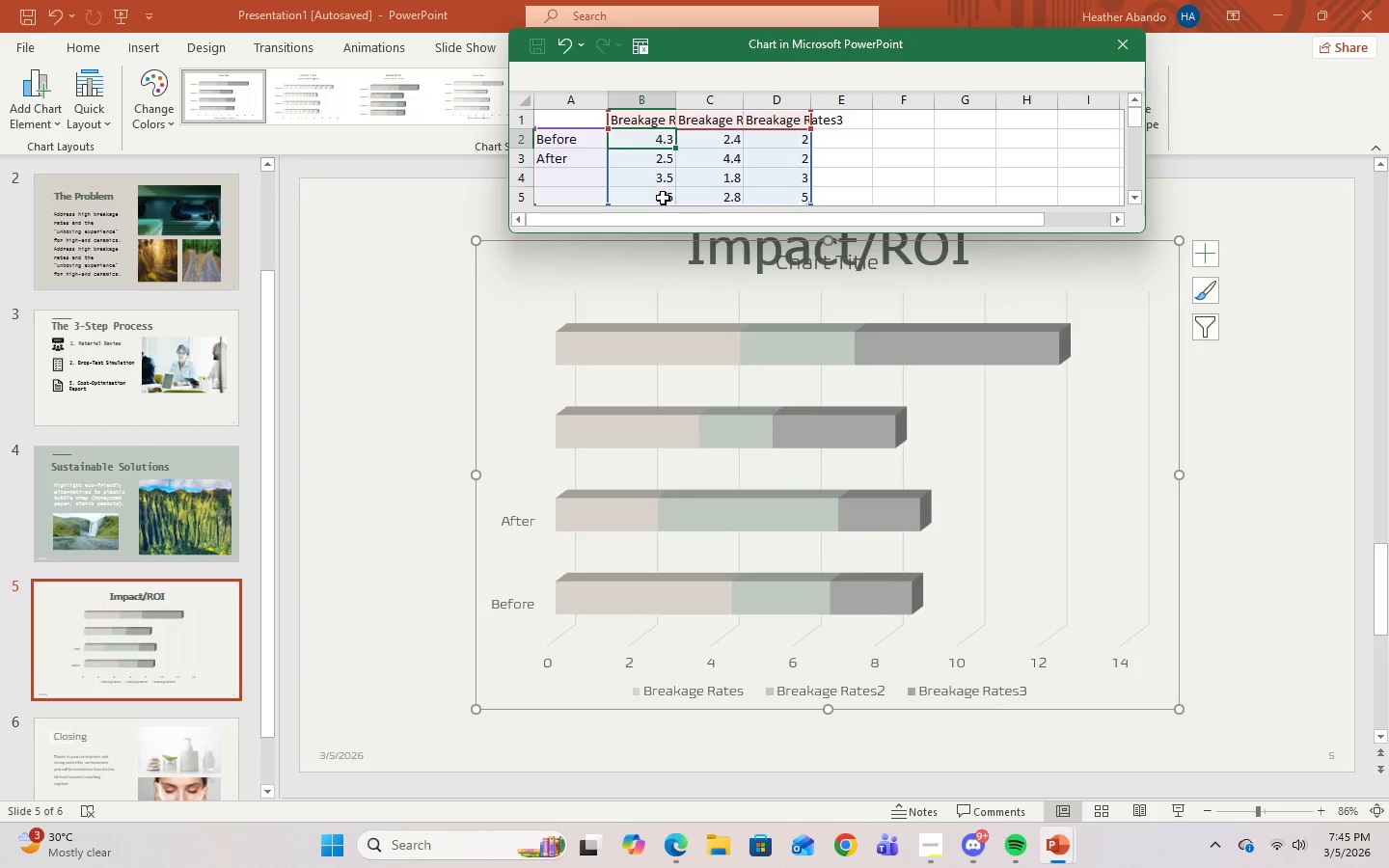 
left_click([663, 198])
 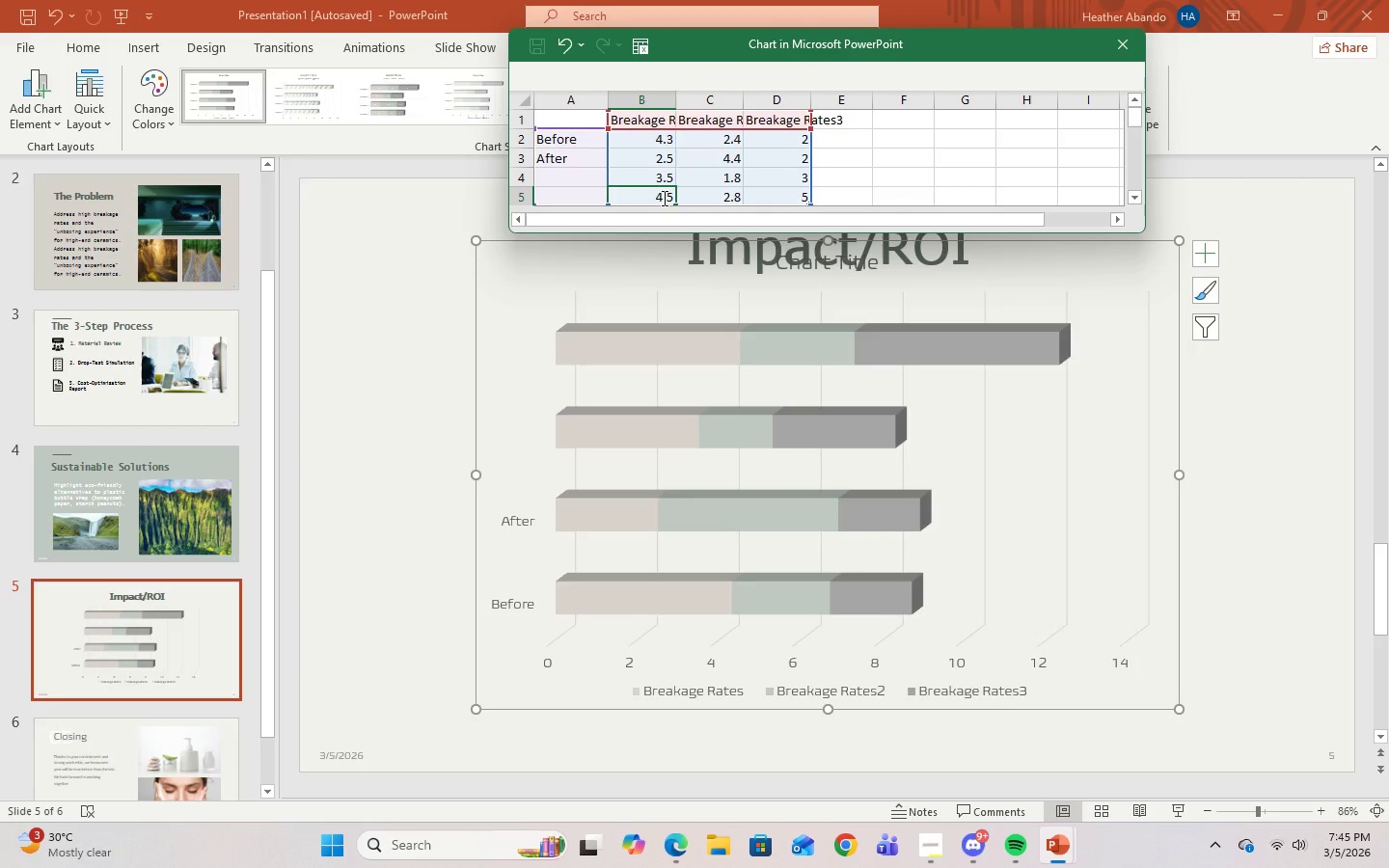 
key(Backspace)
 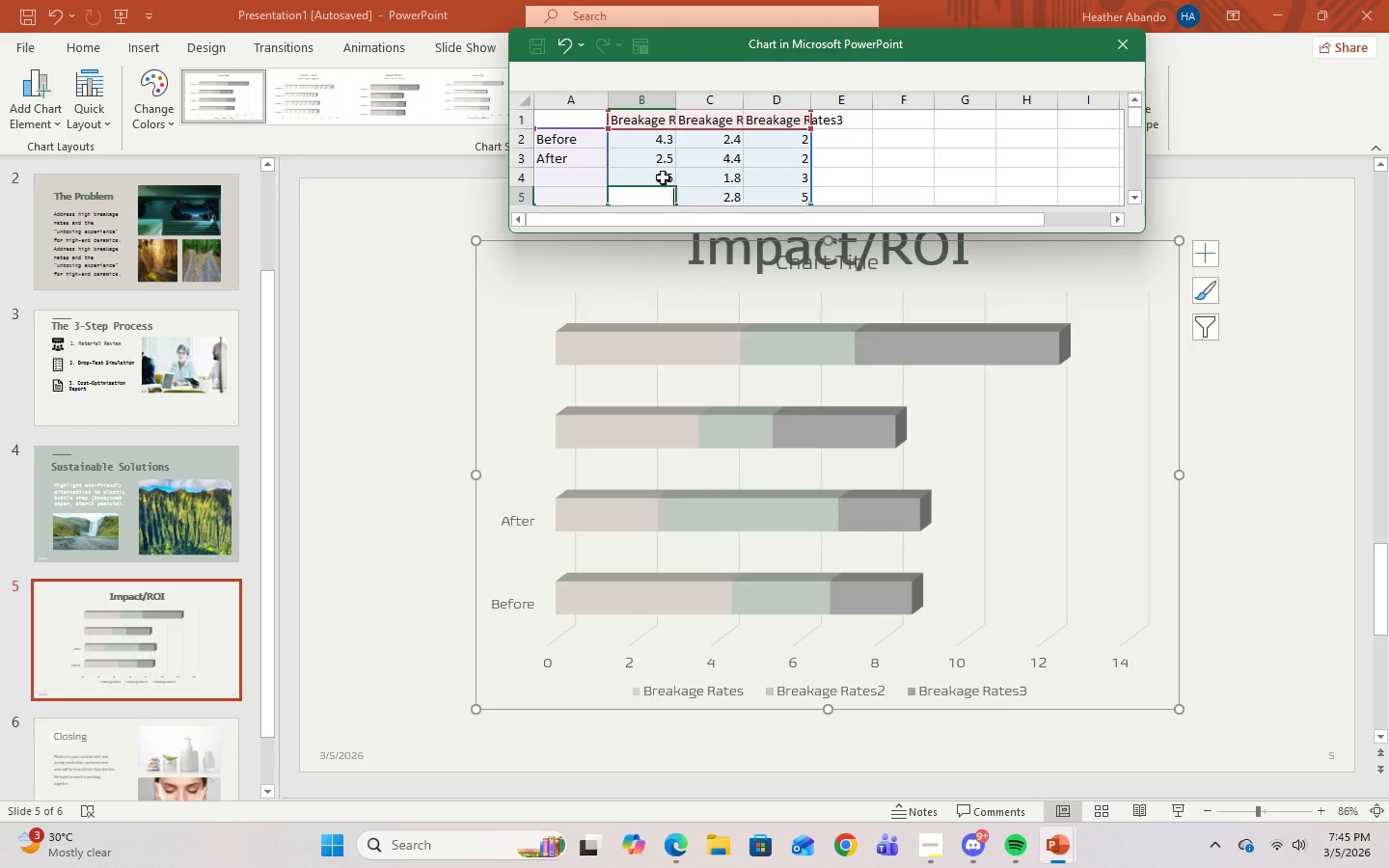 
left_click([663, 176])
 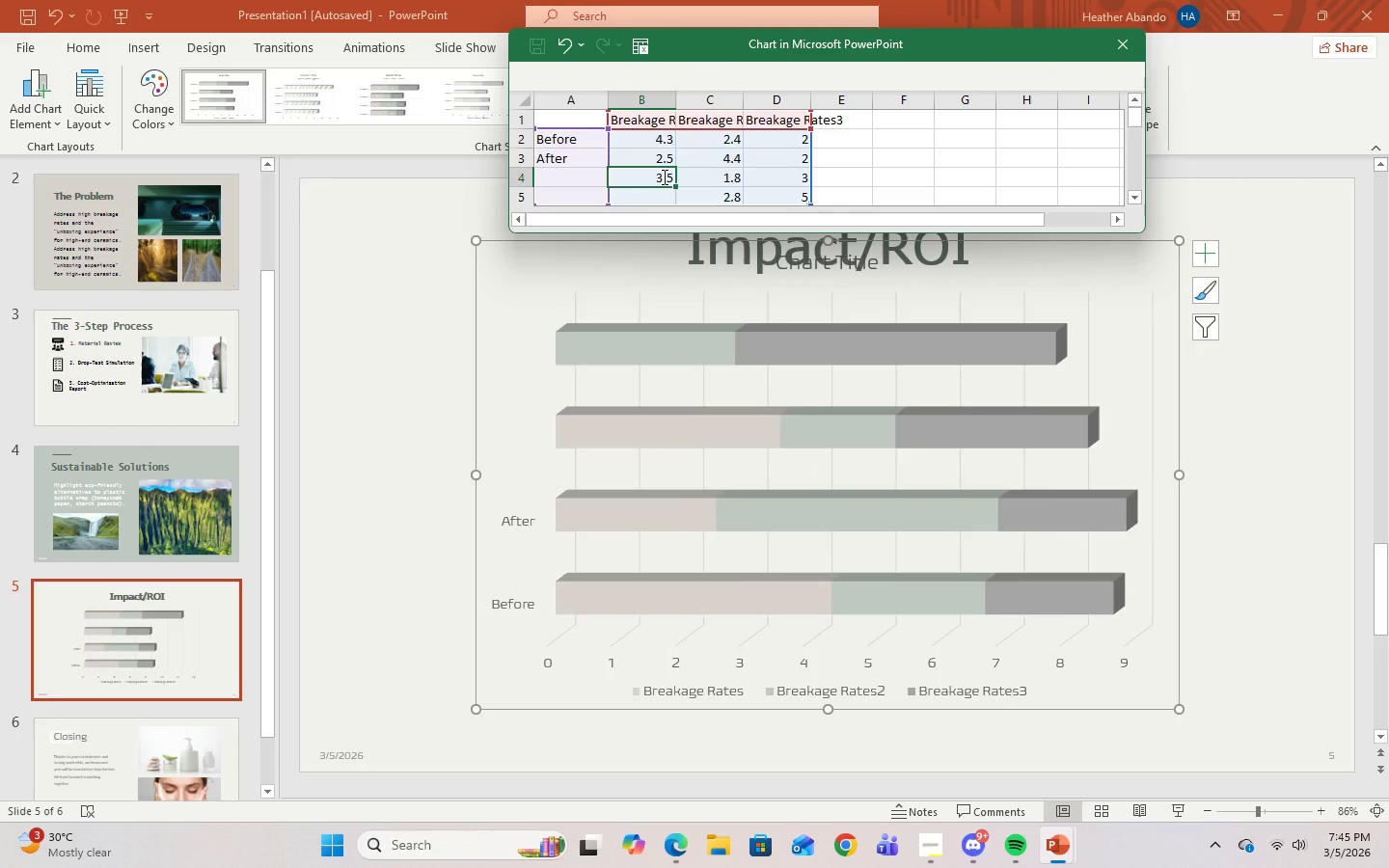 
key(Backspace)
 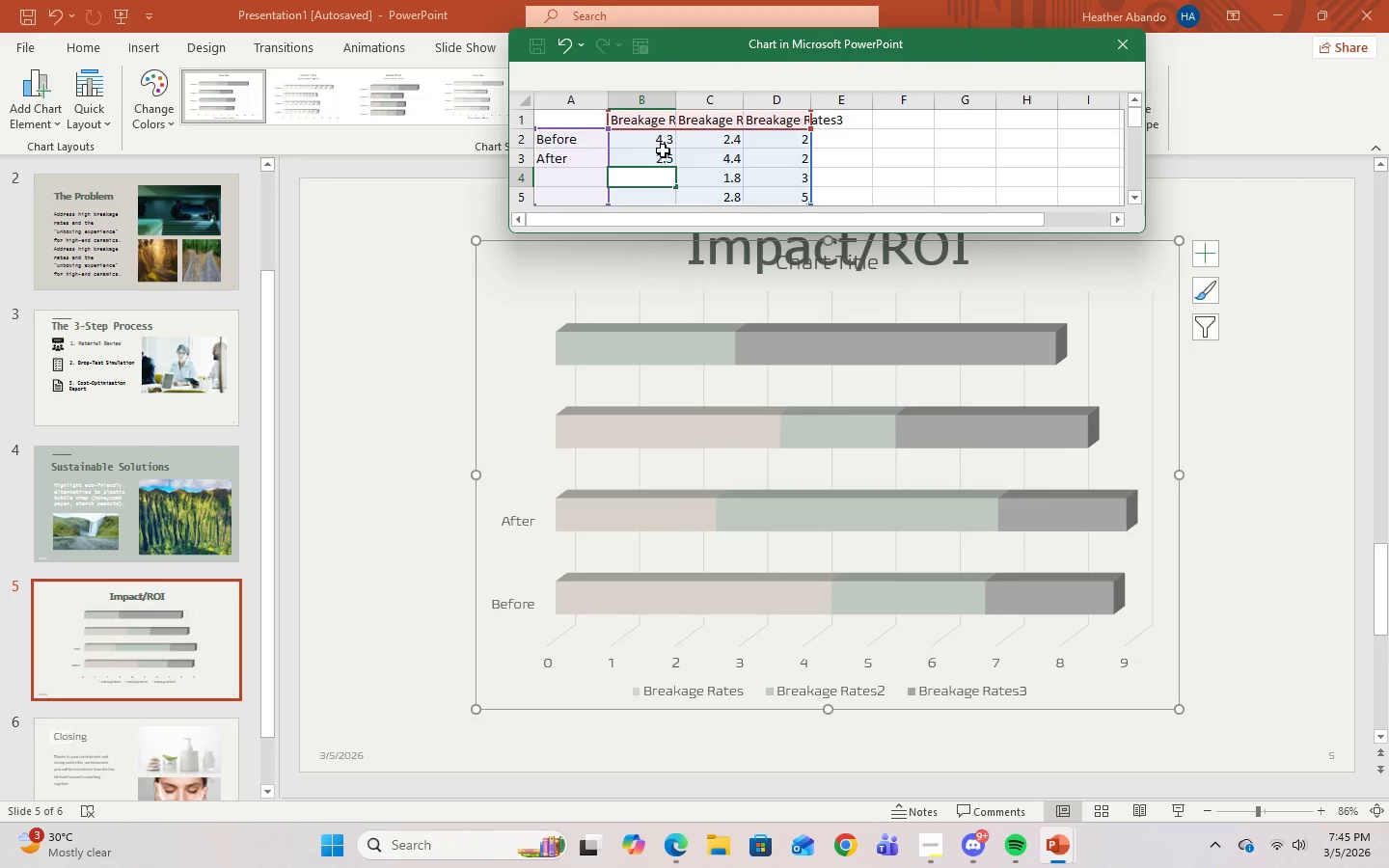 
left_click([663, 140])
 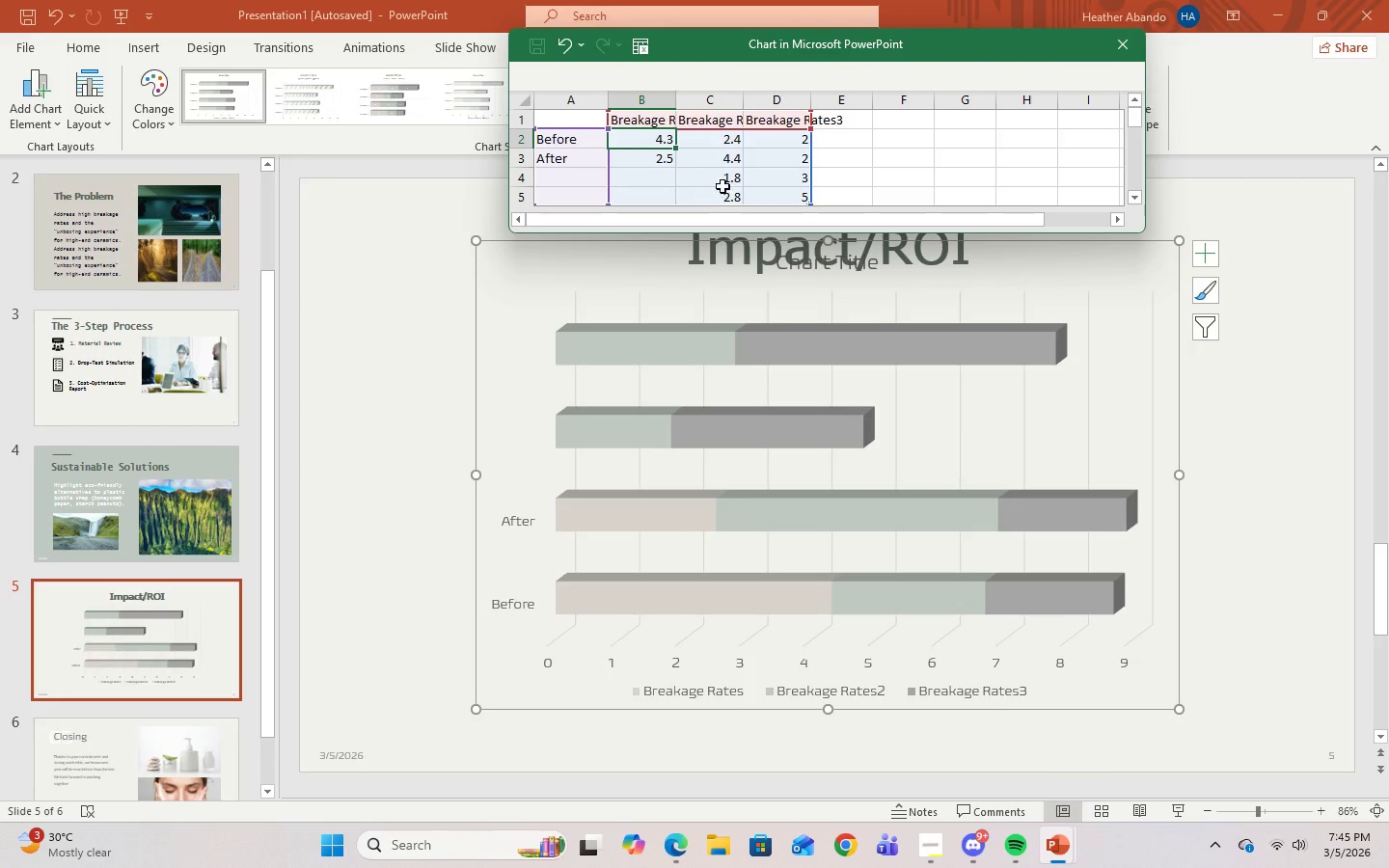 
left_click([731, 194])
 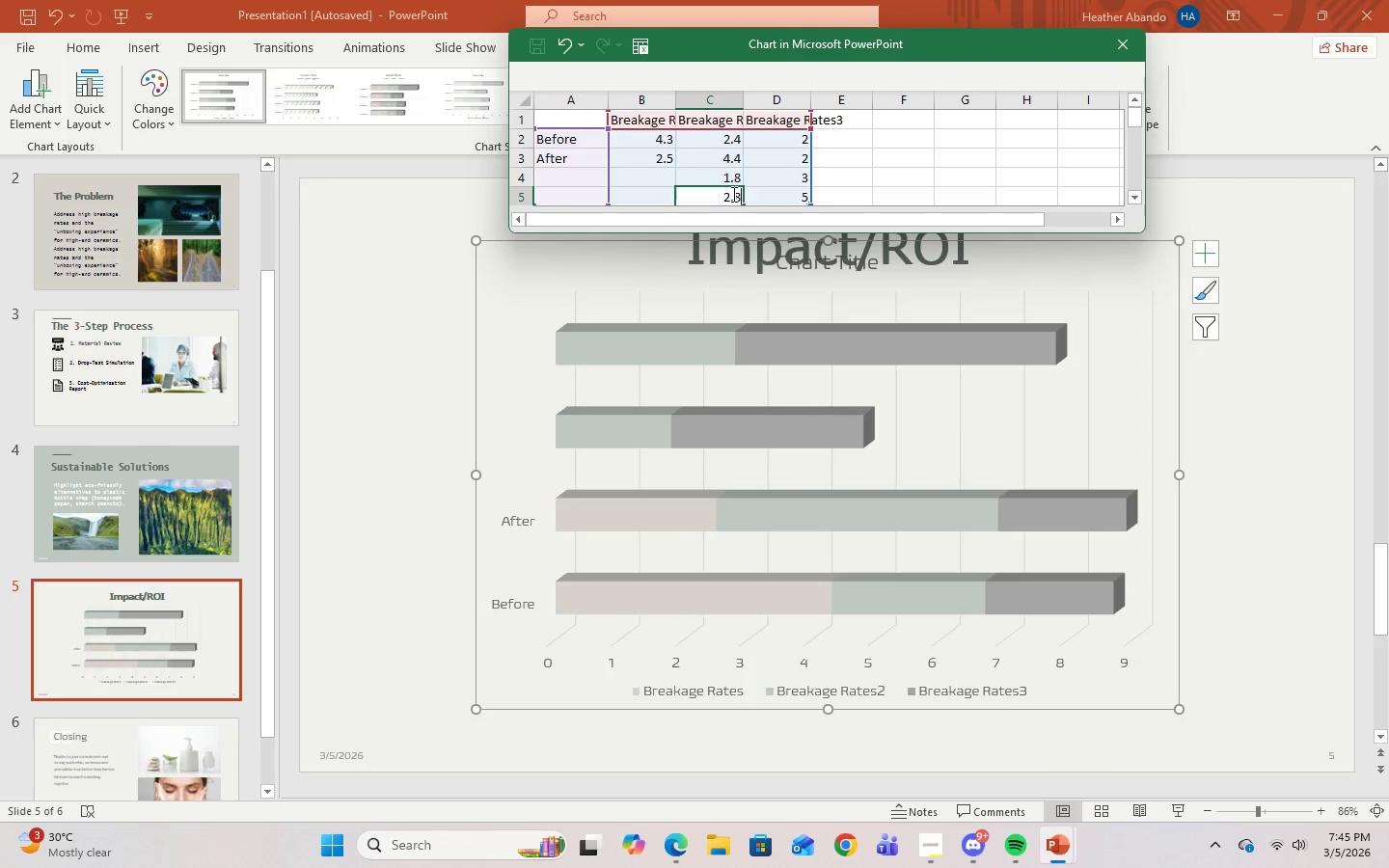 
key(Backspace)
 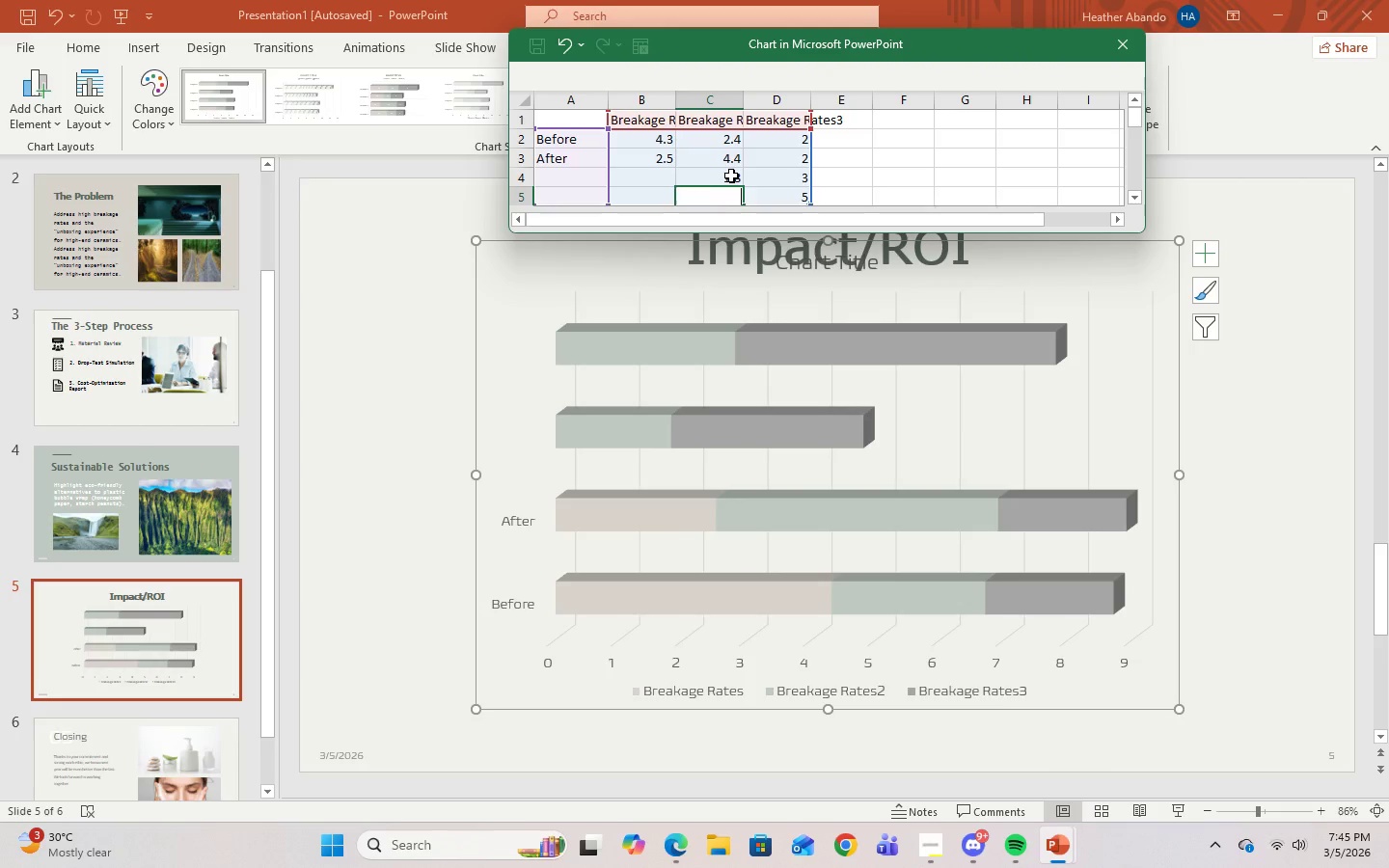 
left_click([731, 176])
 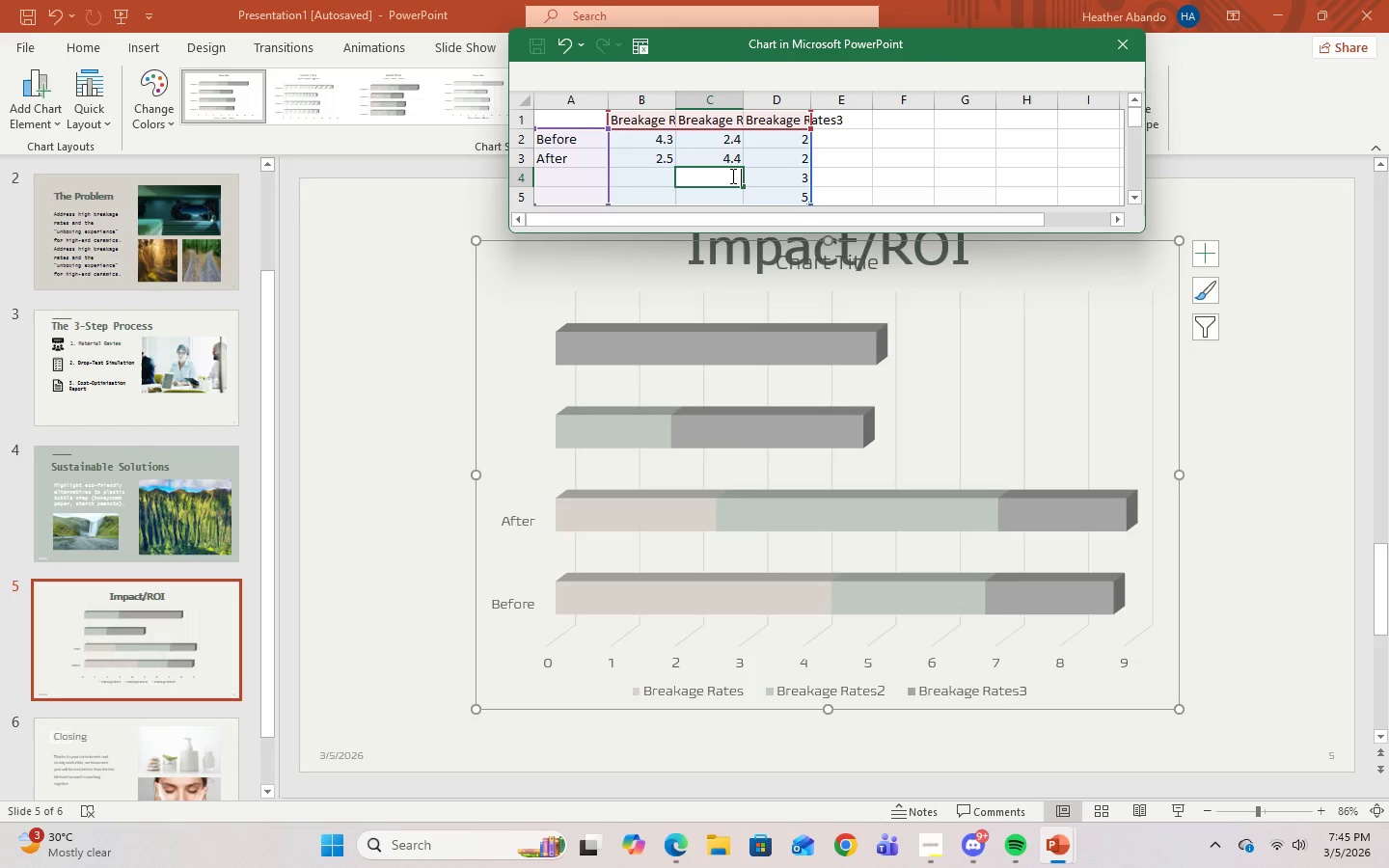 
key(Backspace)
 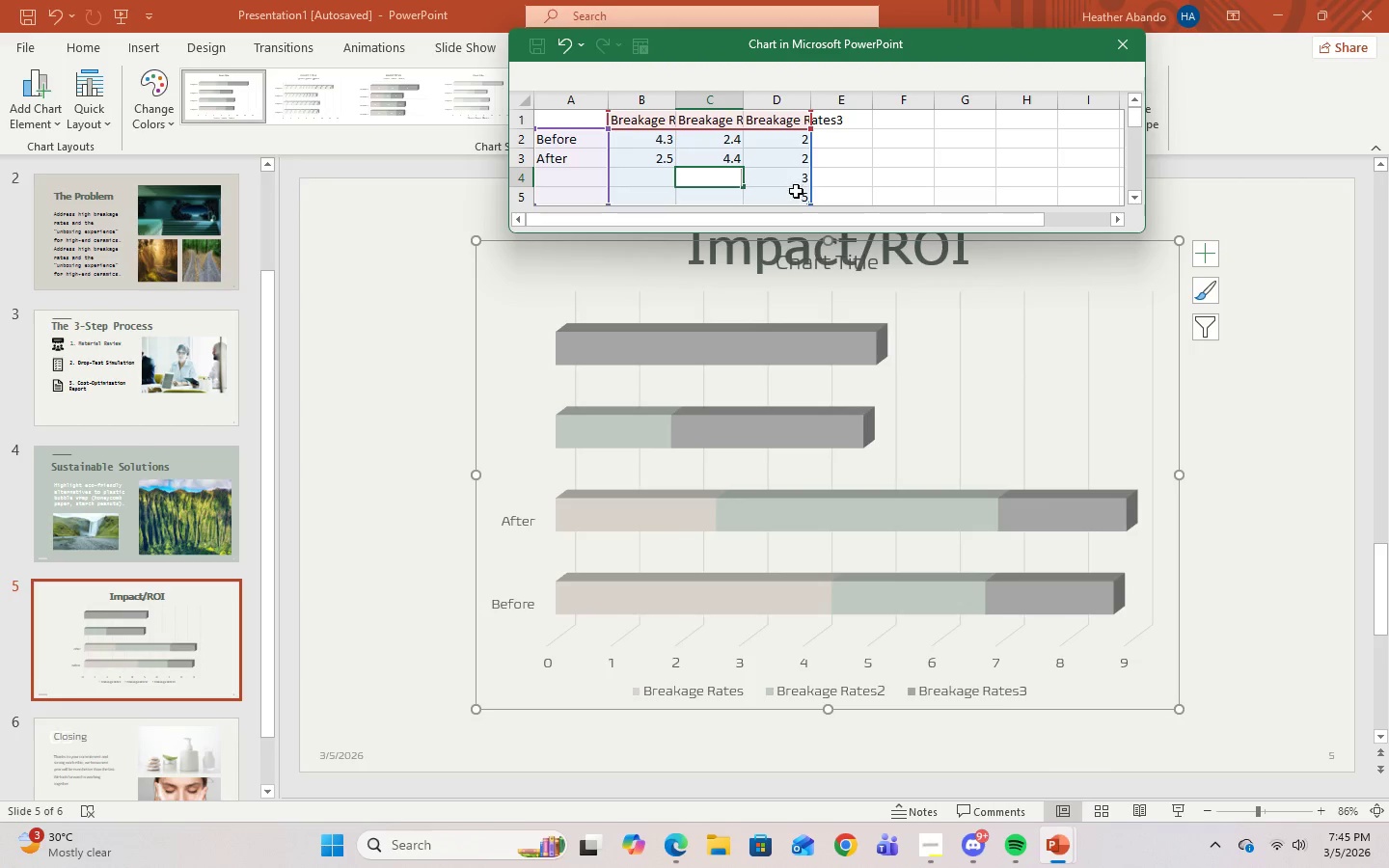 
left_click([796, 192])
 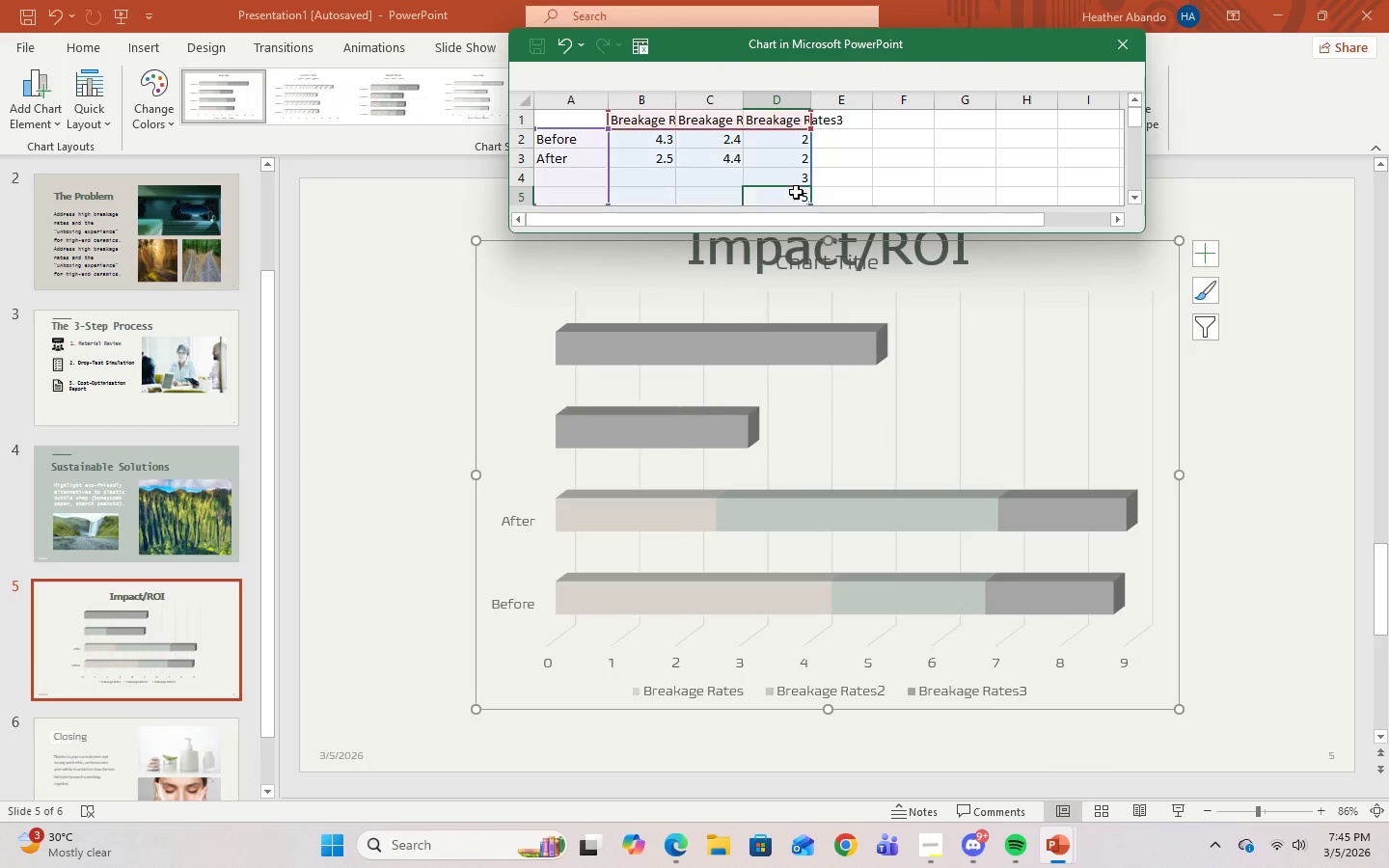 
key(Backspace)
 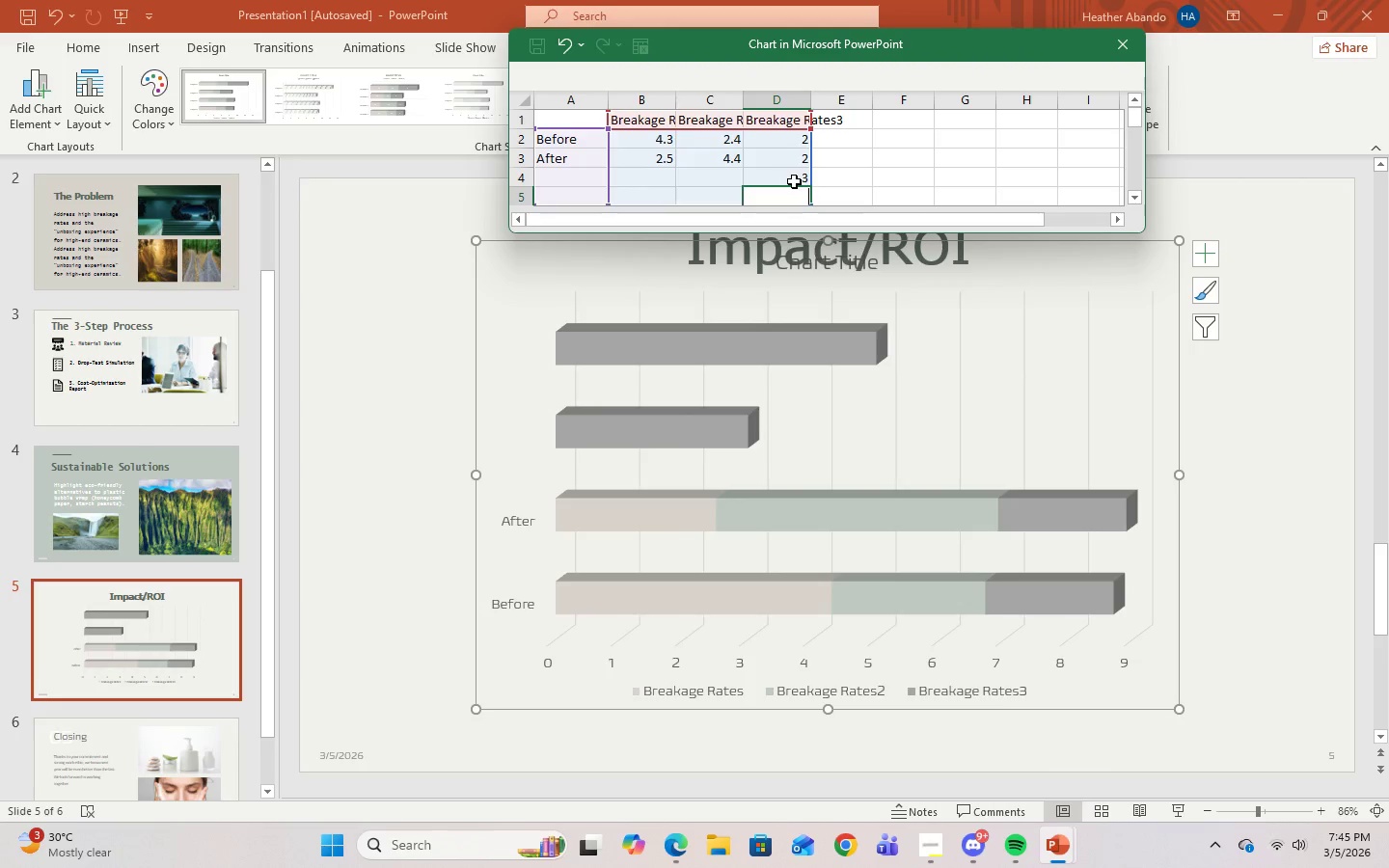 
left_click([794, 181])
 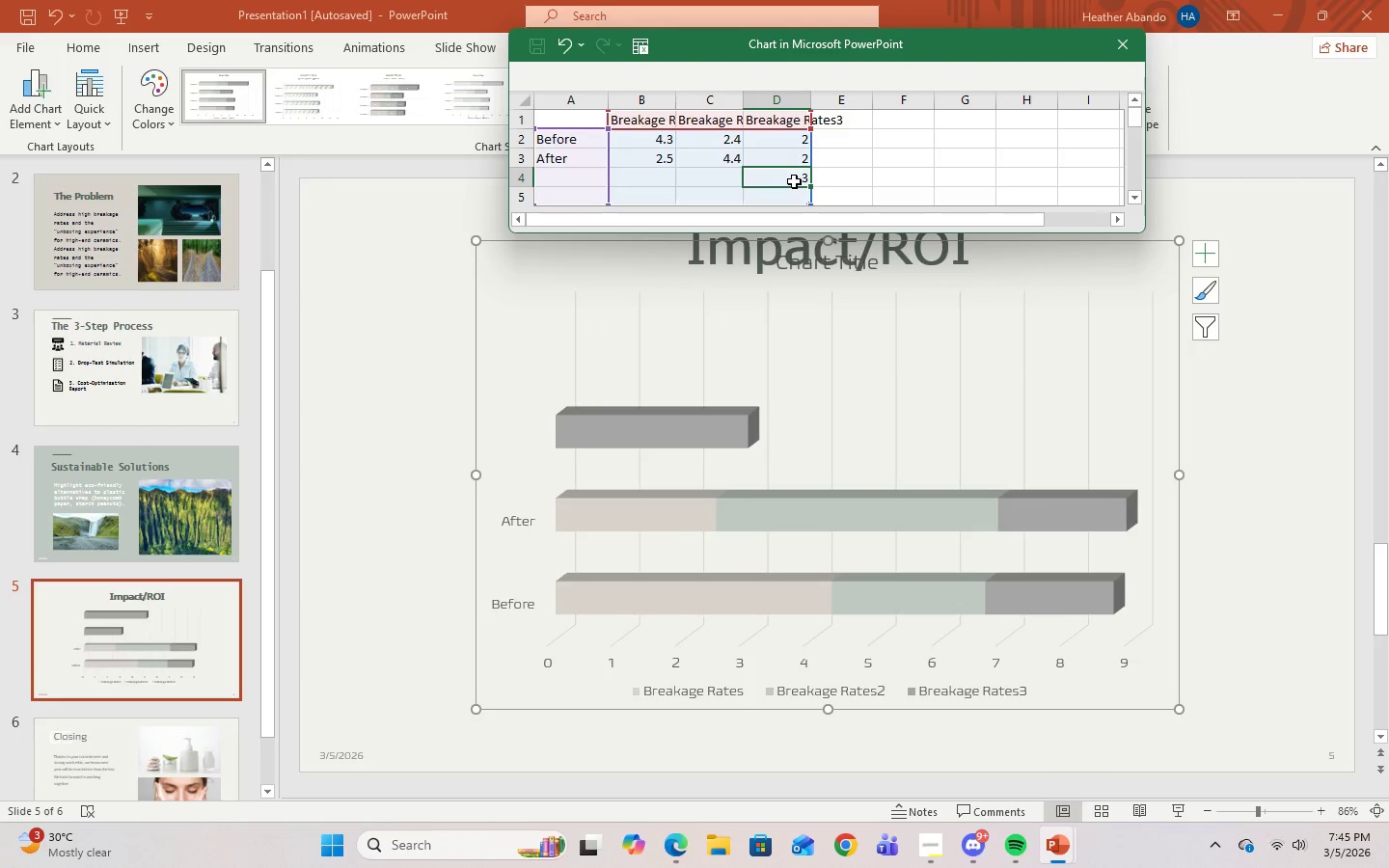 
key(Backspace)
 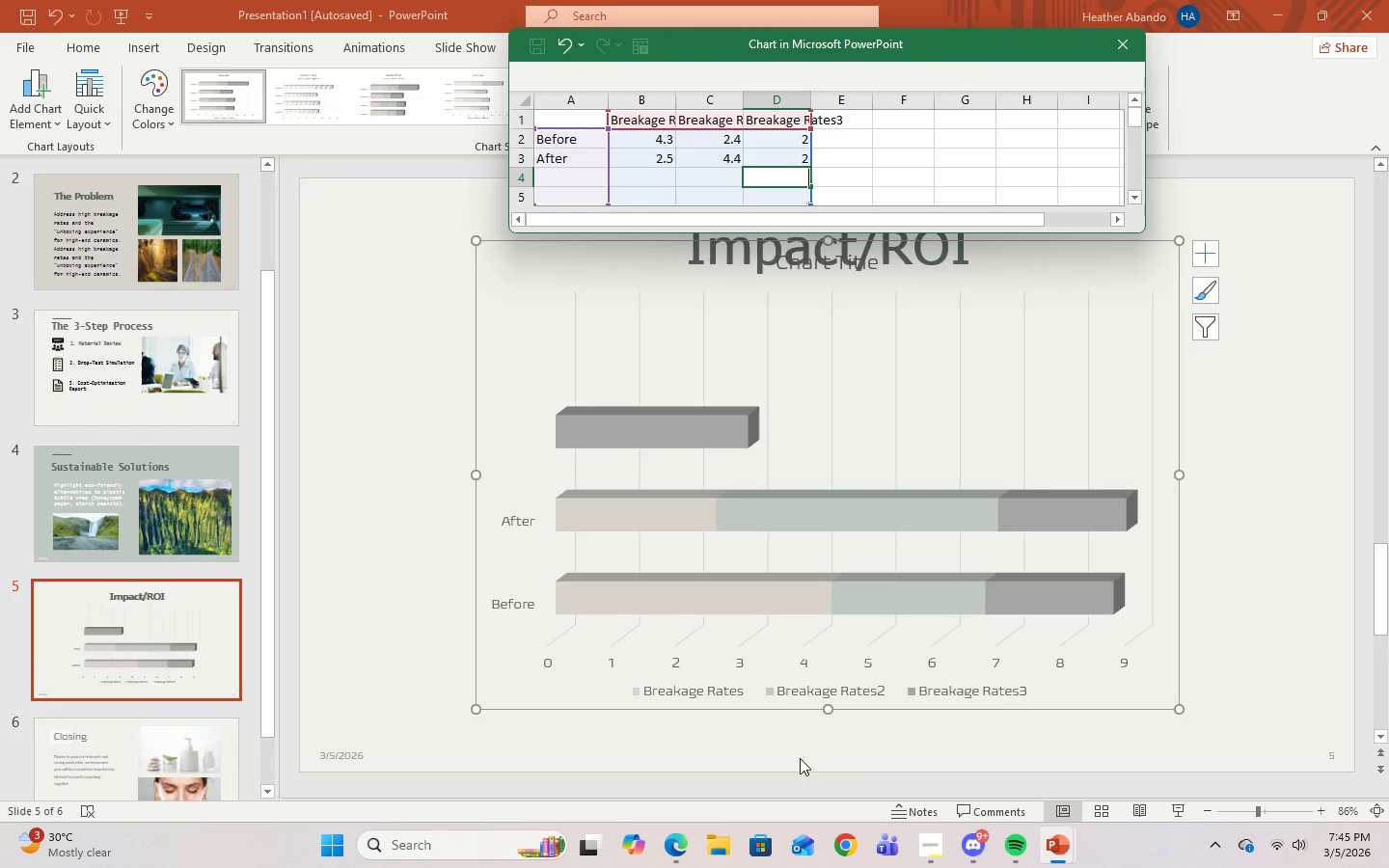 
wait(13.86)
 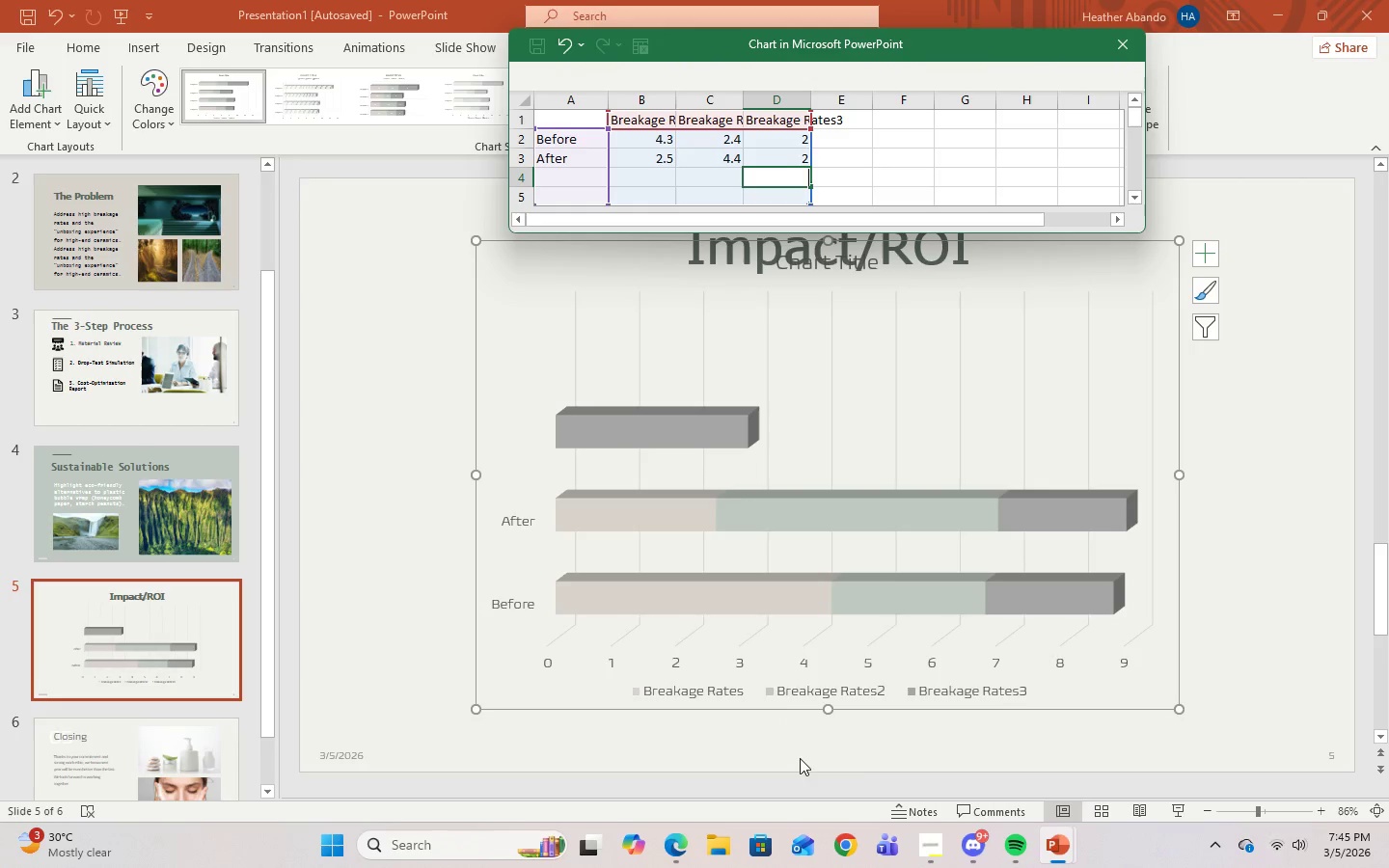 
left_click([831, 117])
 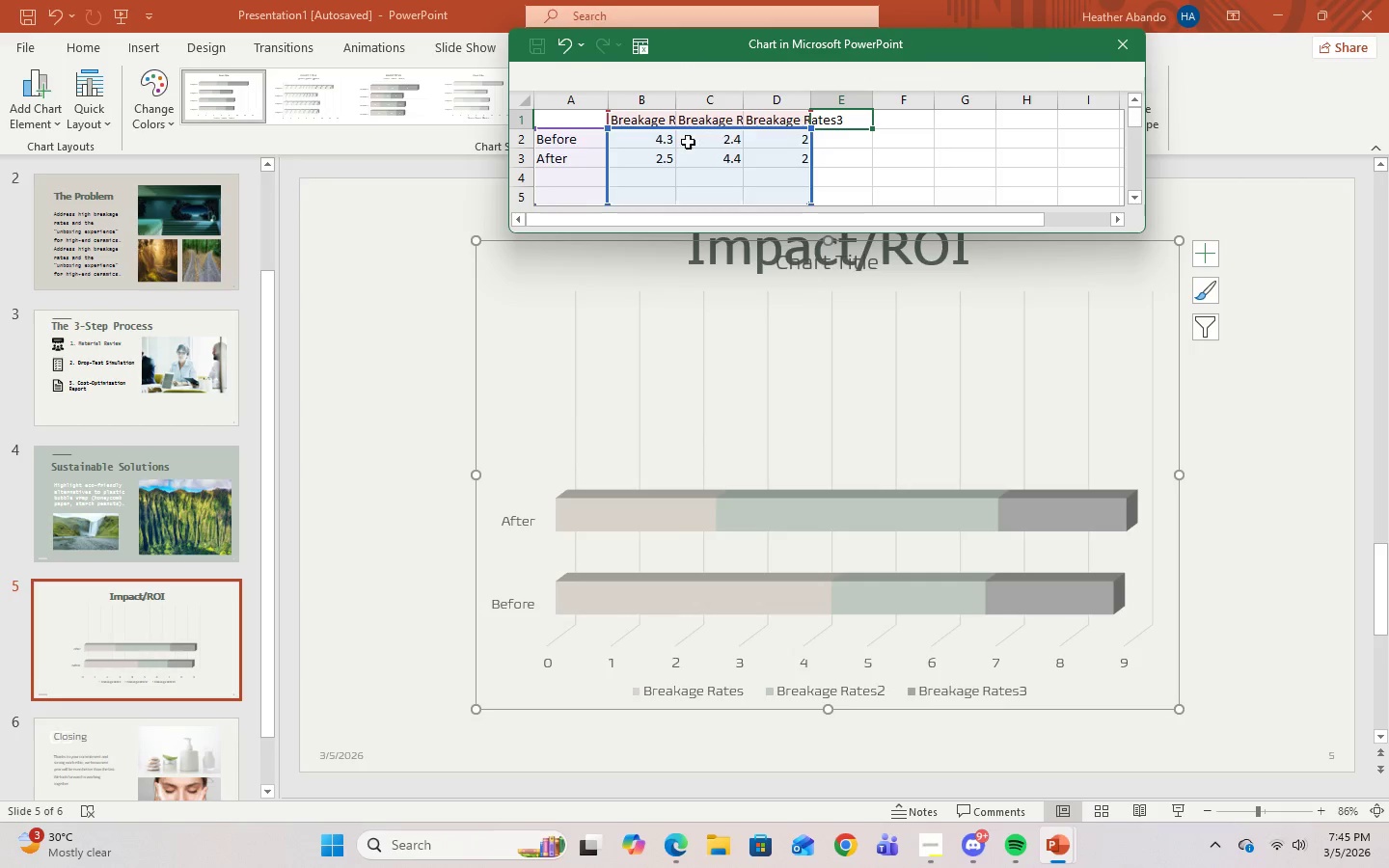 
left_click([760, 117])
 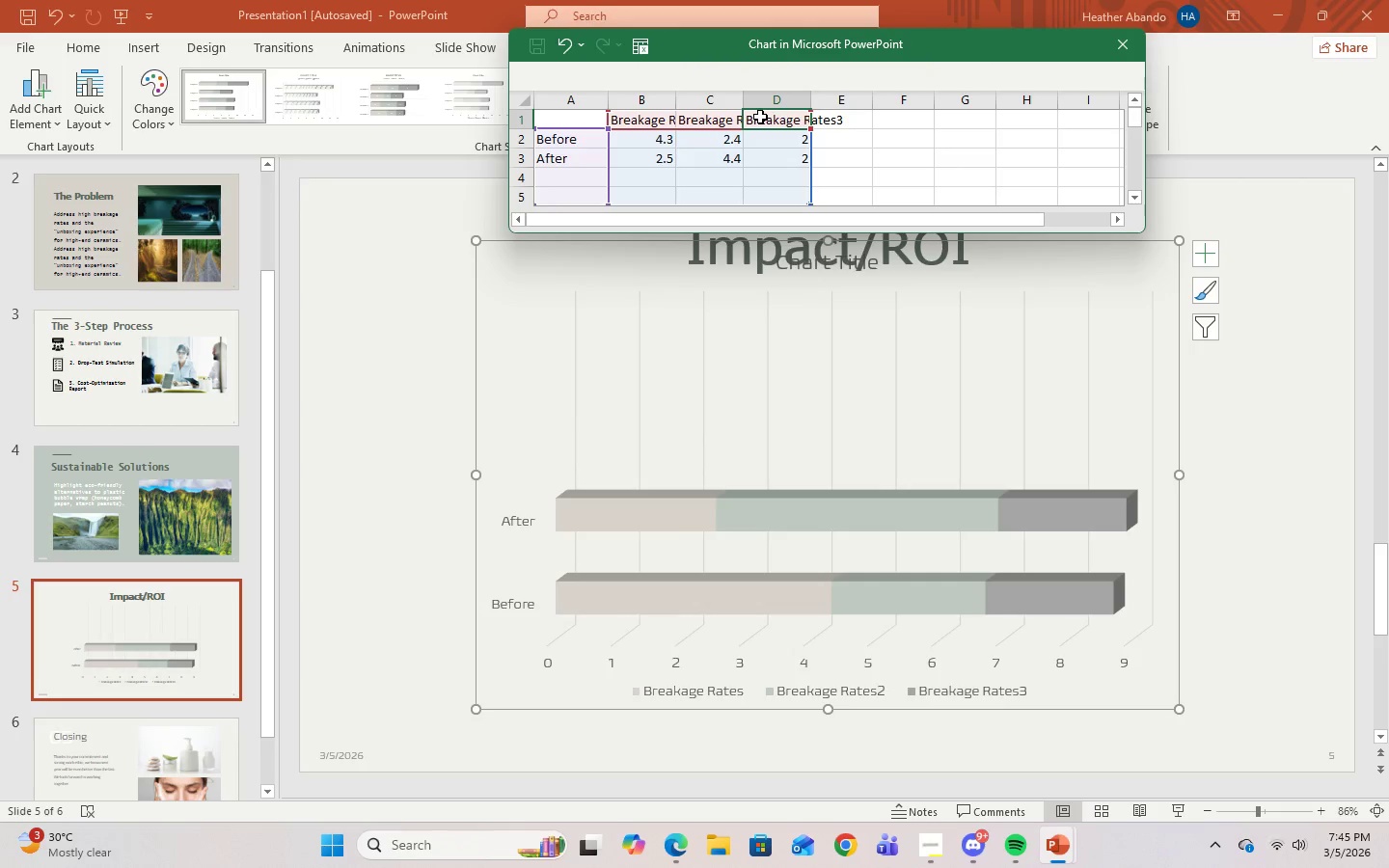 
key(Backspace)
 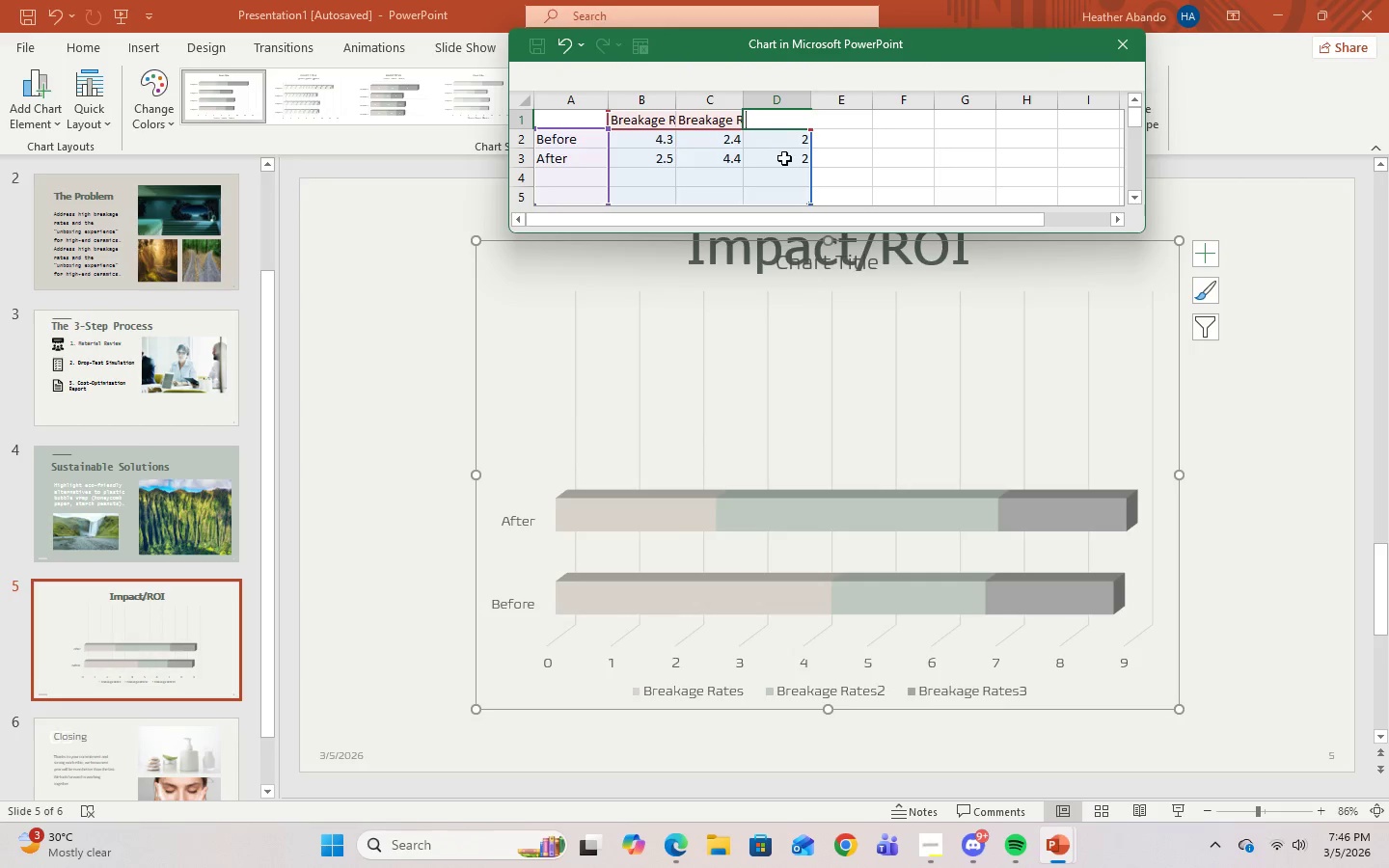 
left_click([784, 161])
 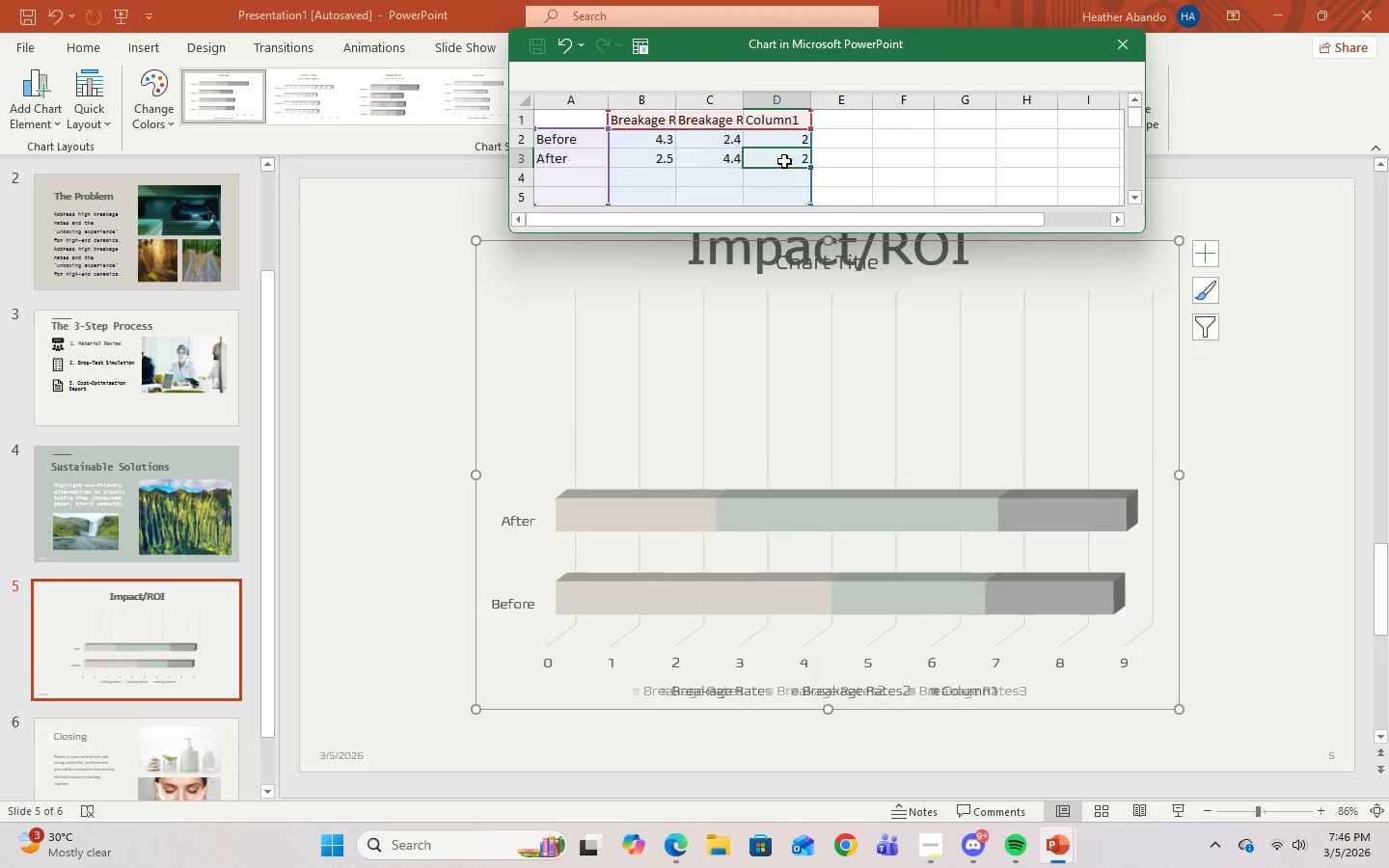 
key(Backspace)
 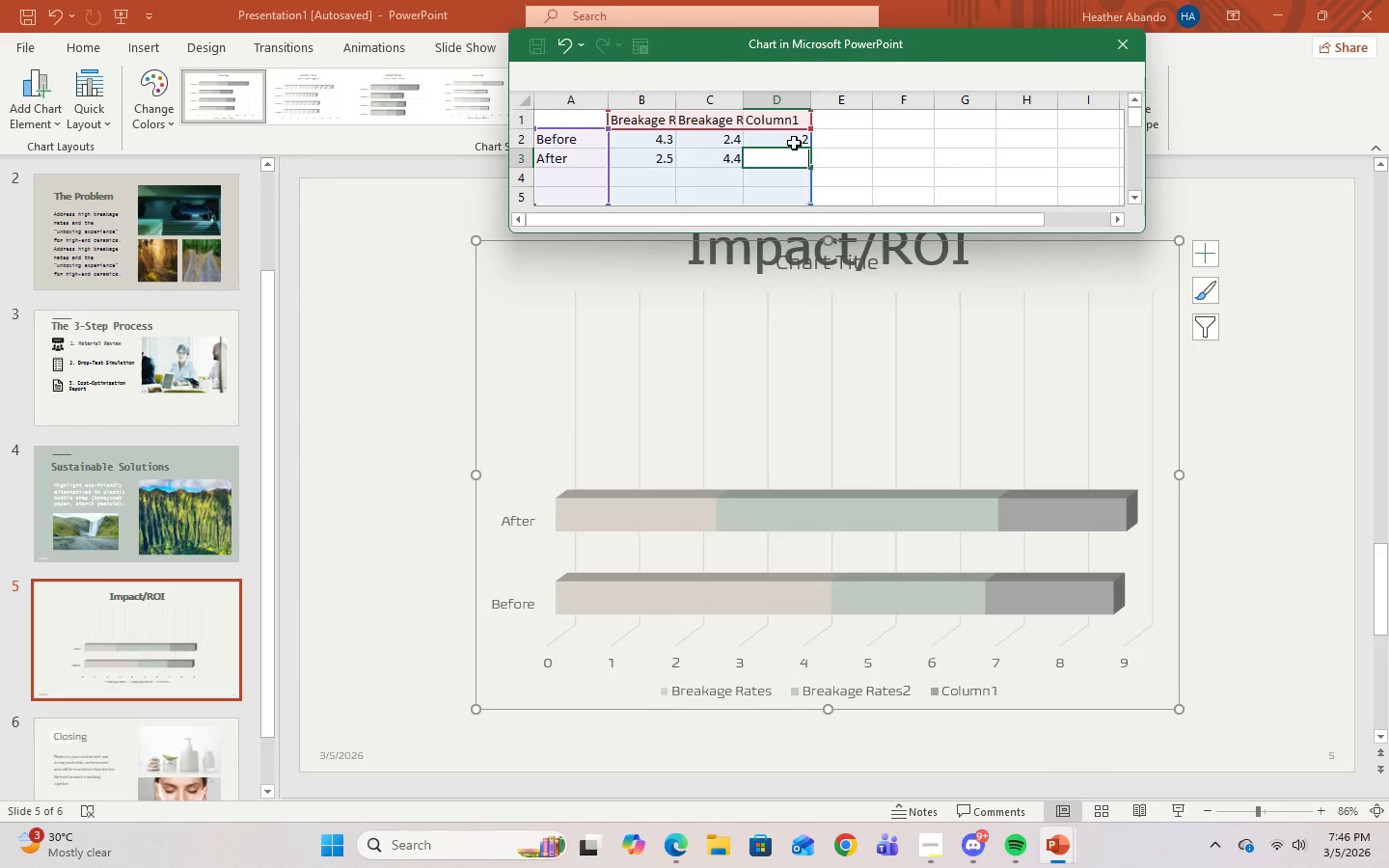 
left_click([794, 143])
 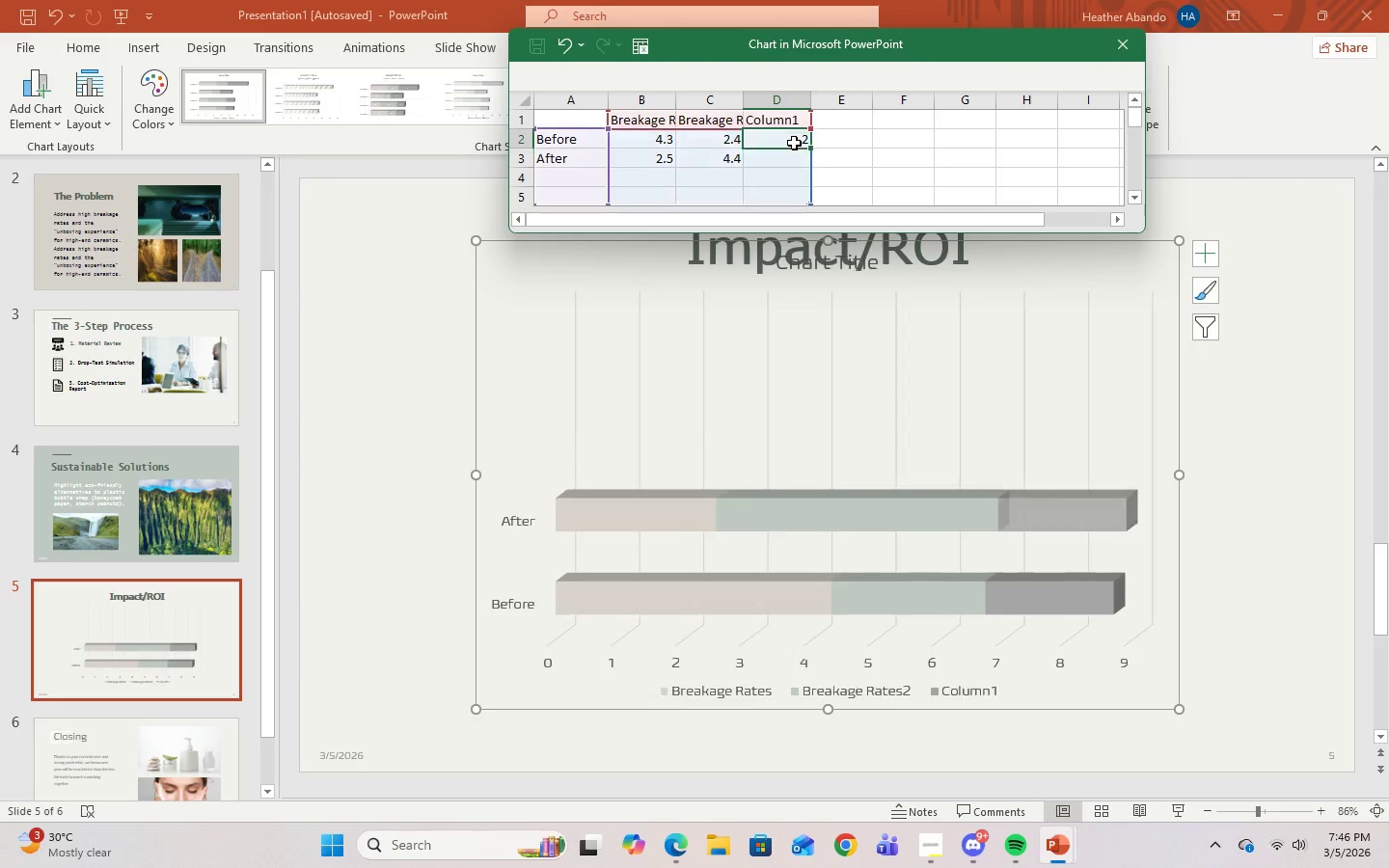 
key(Backspace)
 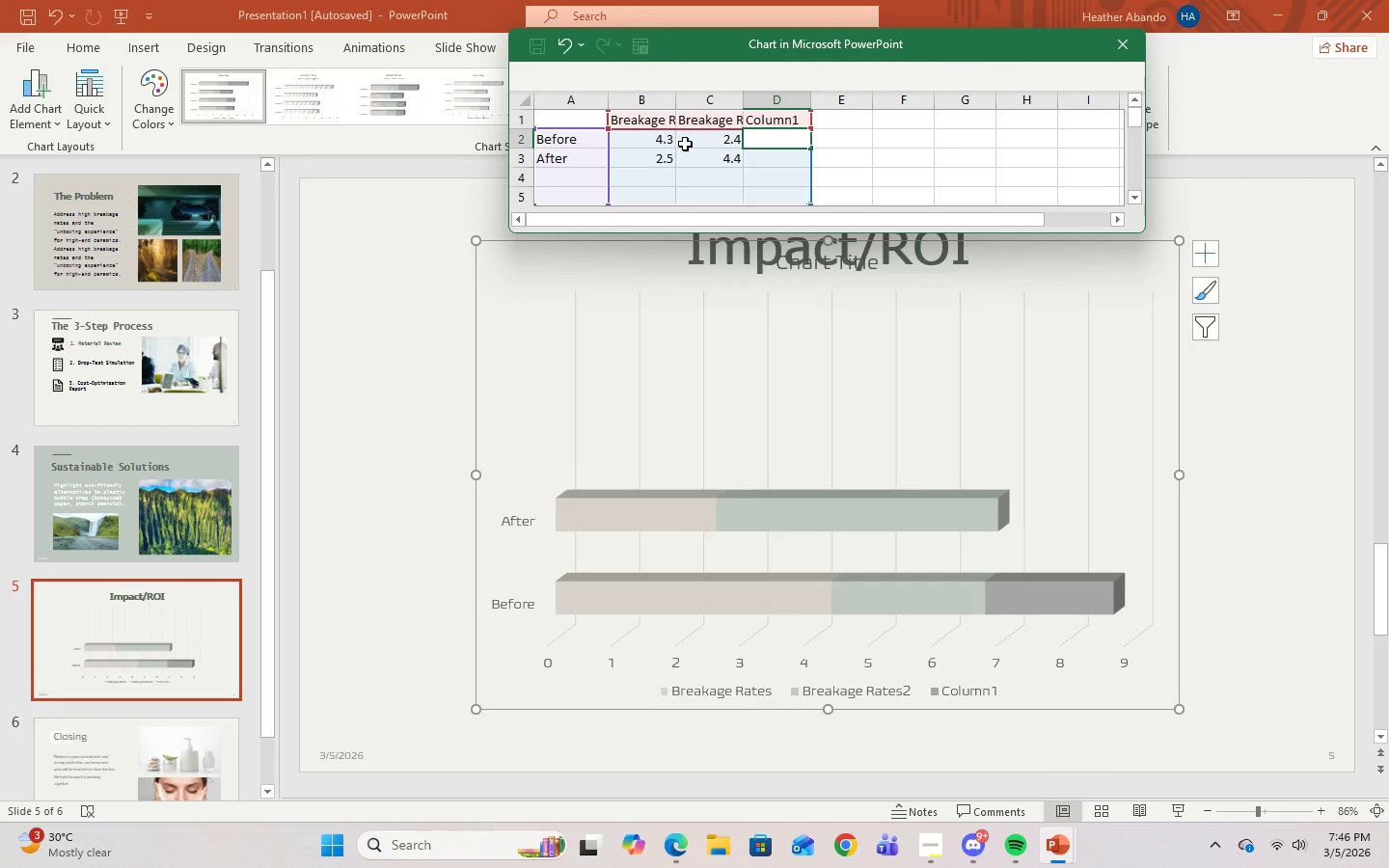 
left_click([665, 142])
 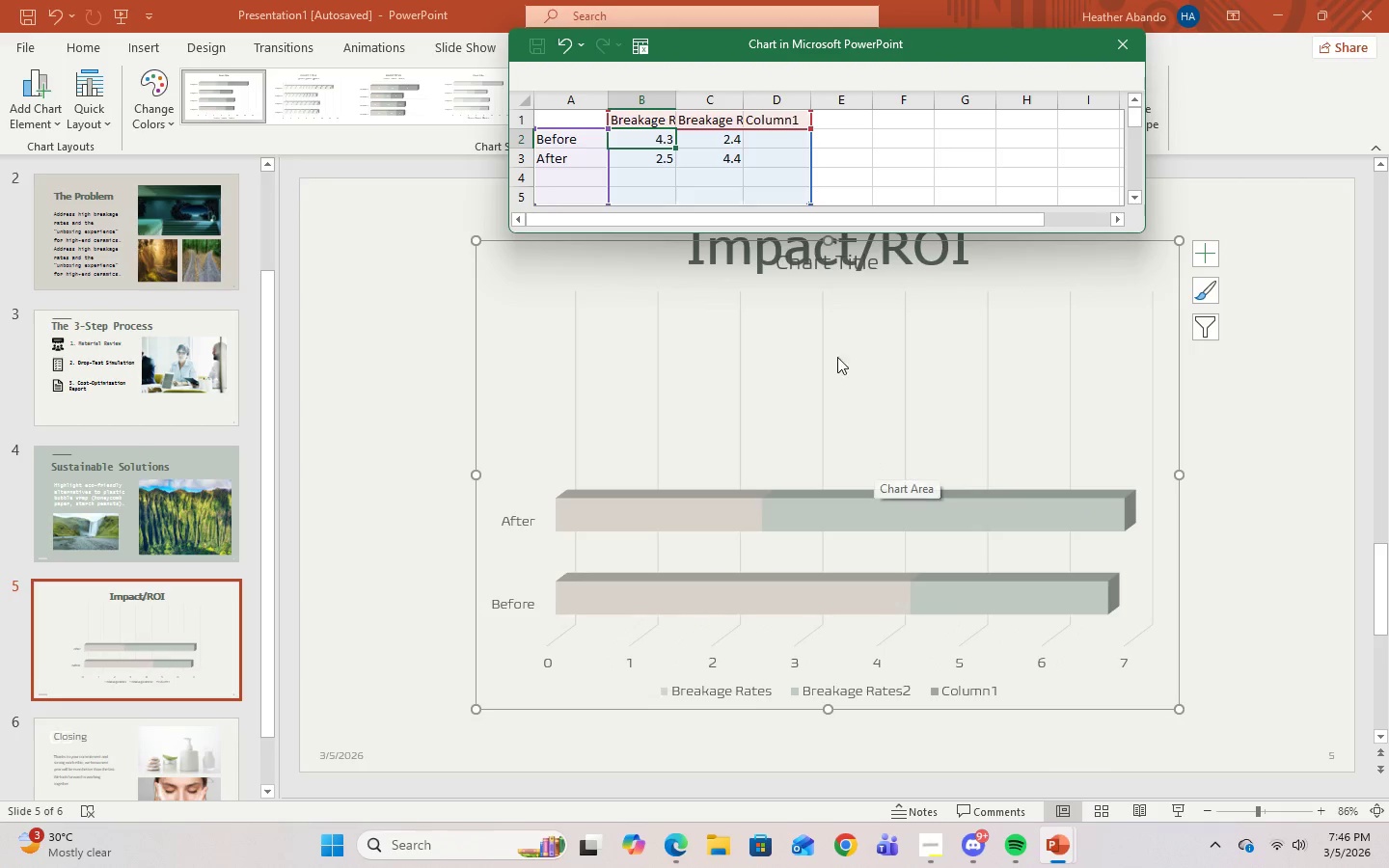 
left_click([722, 140])
 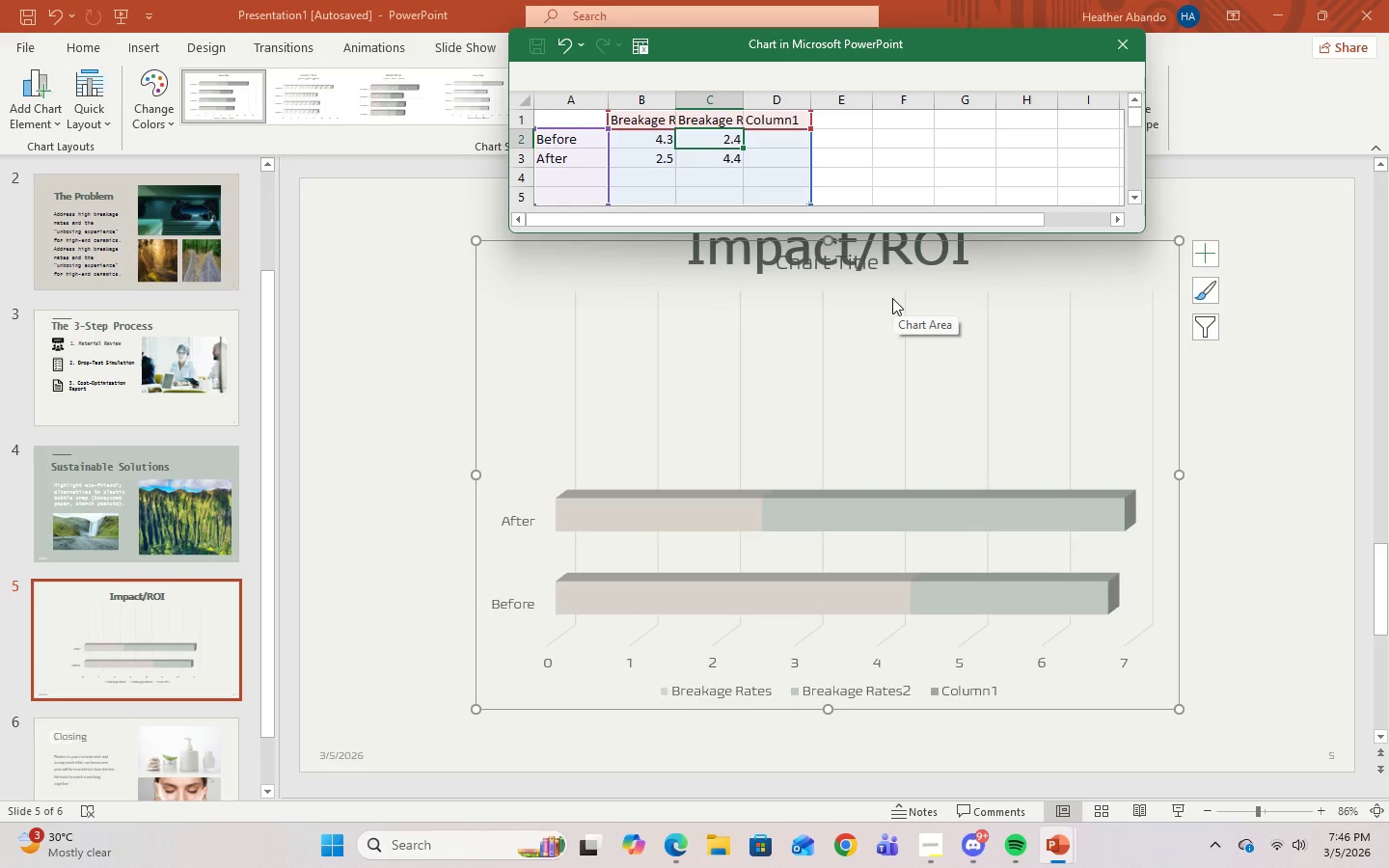 
key(Numpad4)
 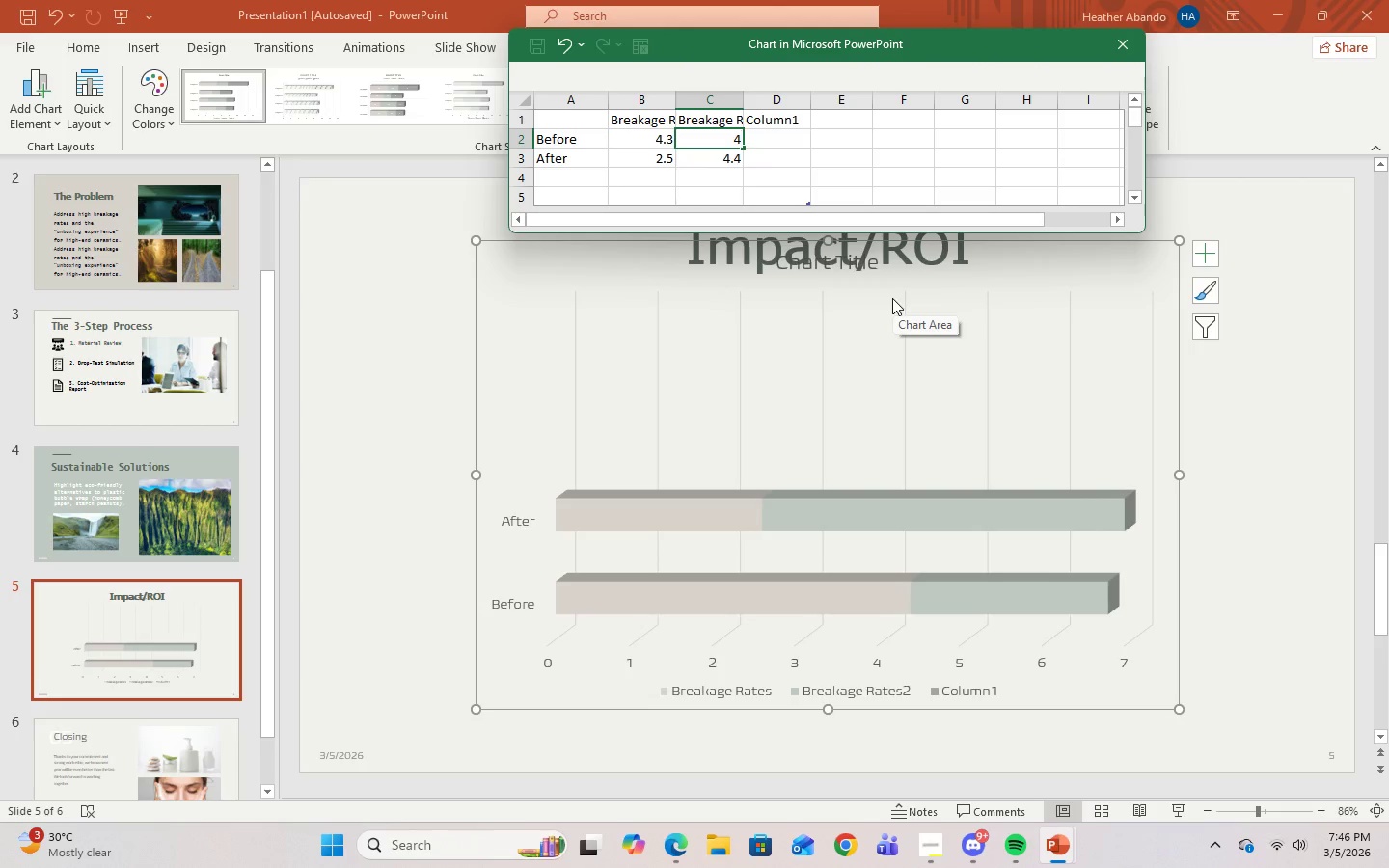 
key(Period)
 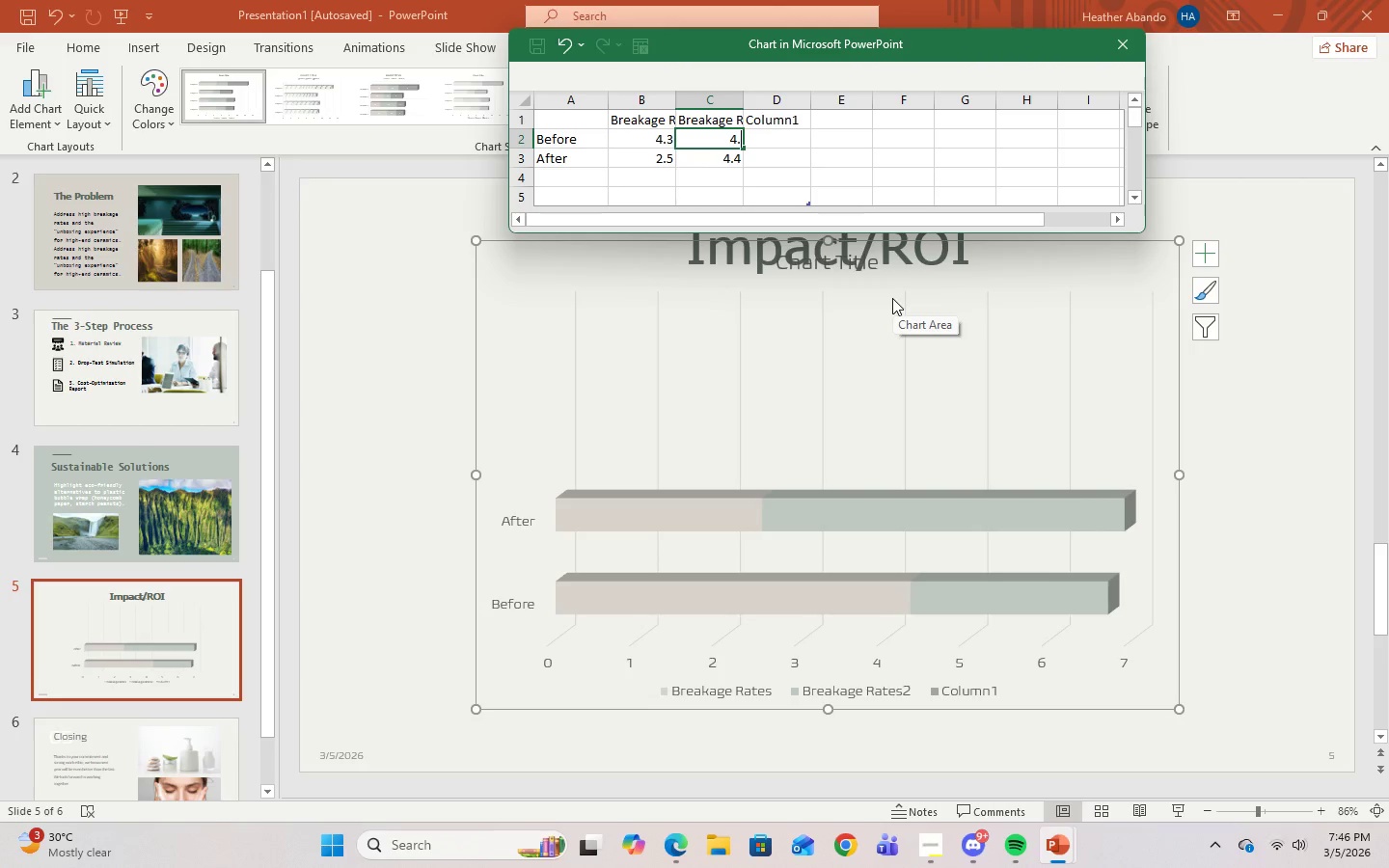 
key(Numpad4)
 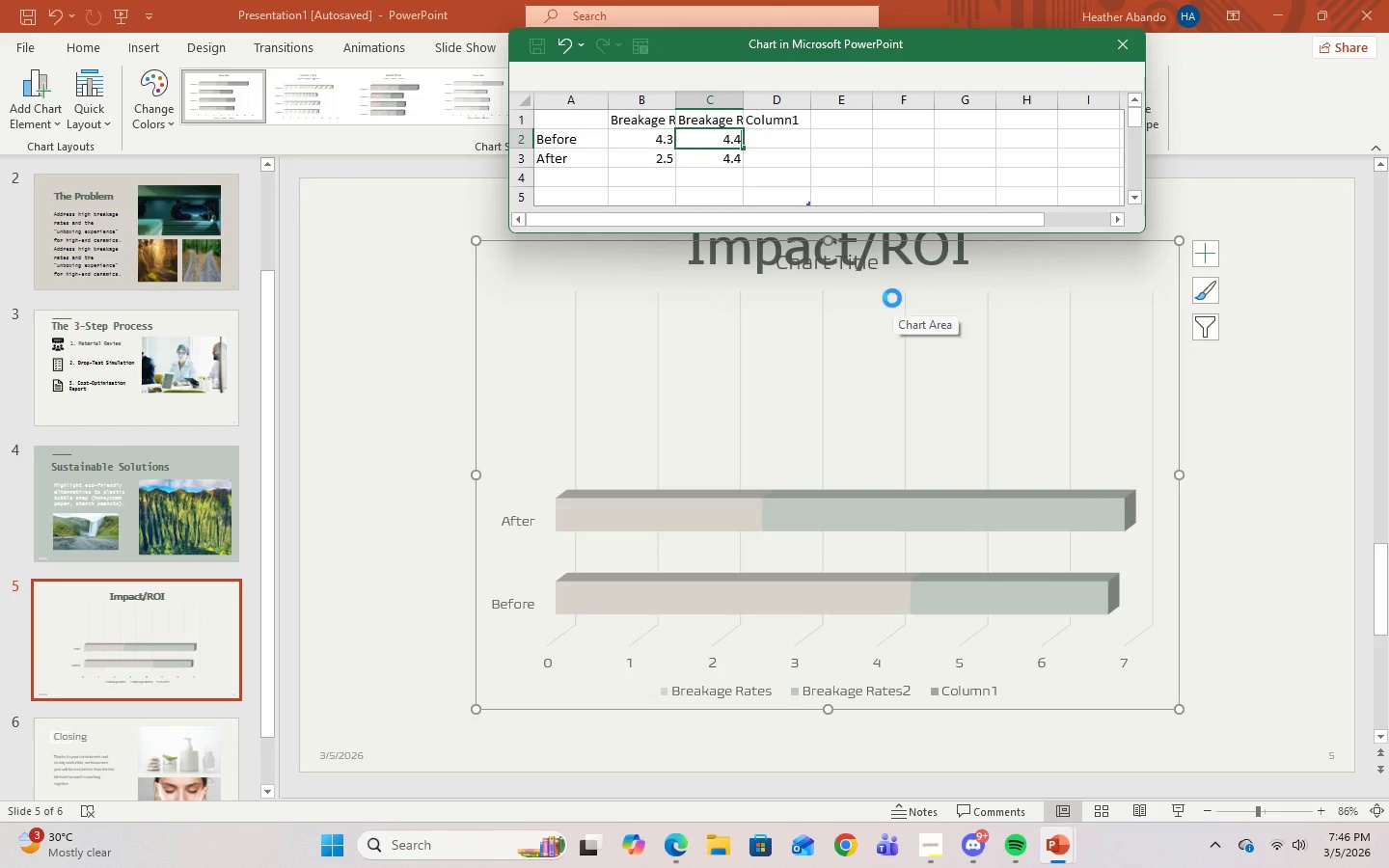 
key(Enter)
 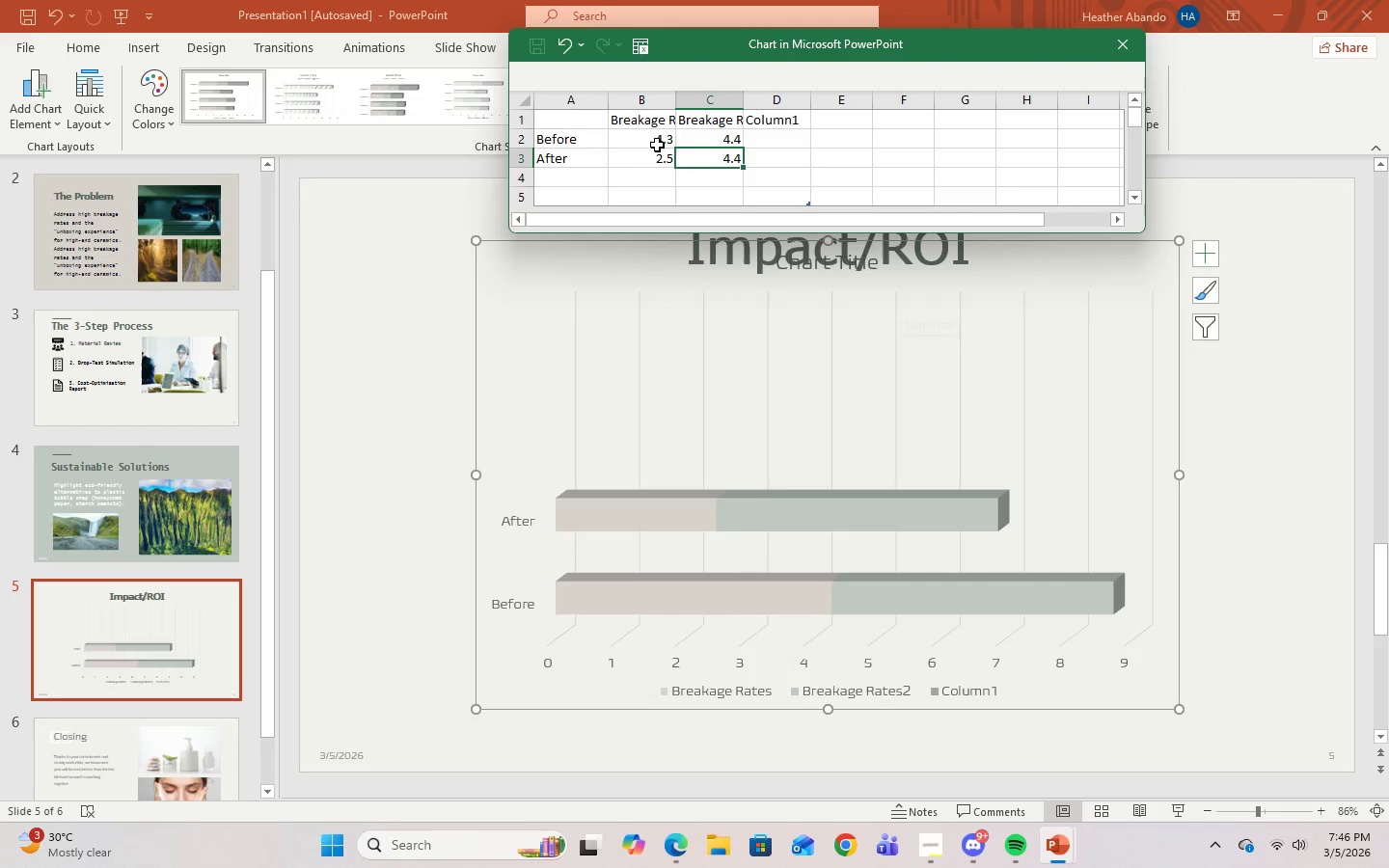 
left_click([661, 158])
 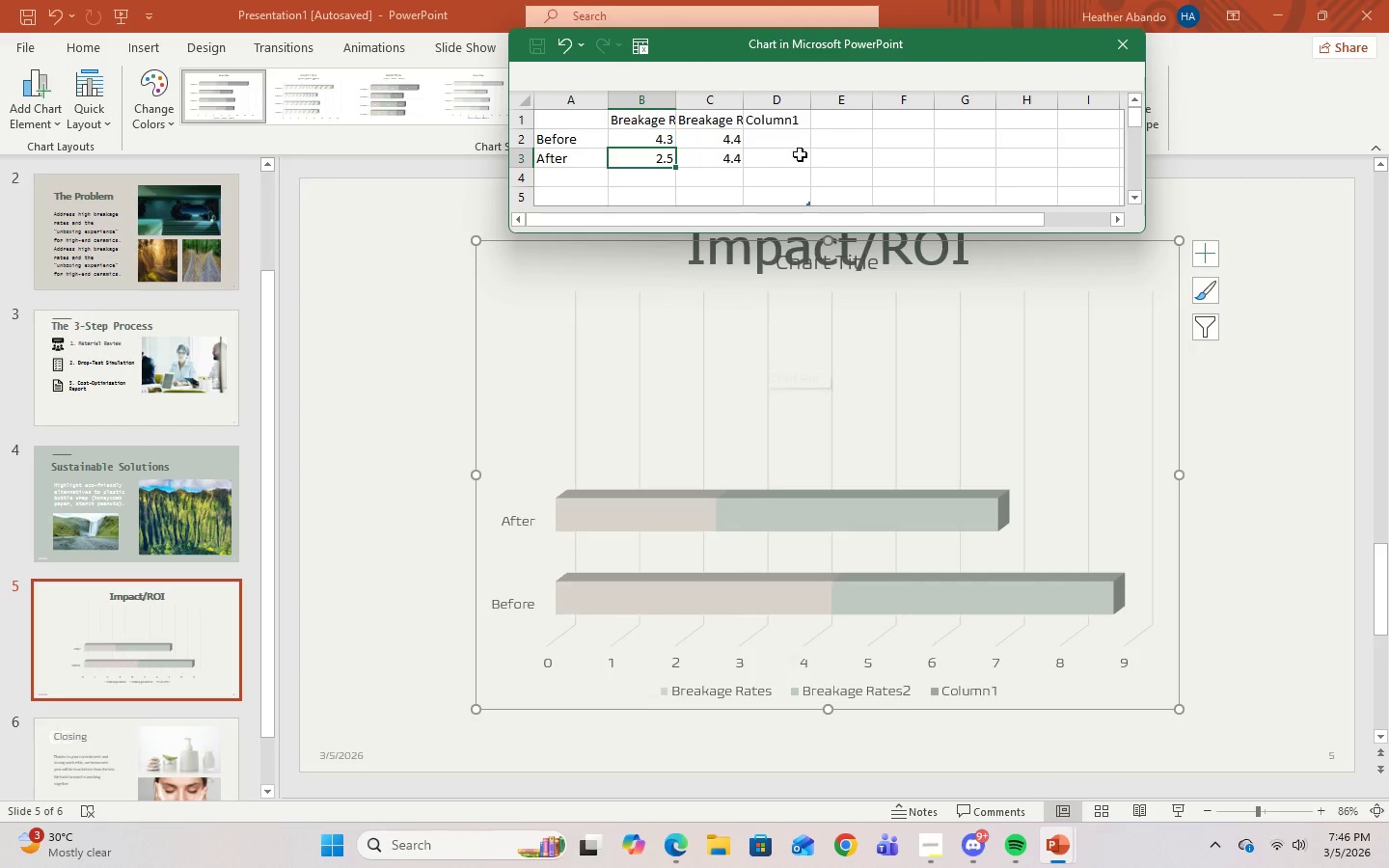 
left_click([706, 161])
 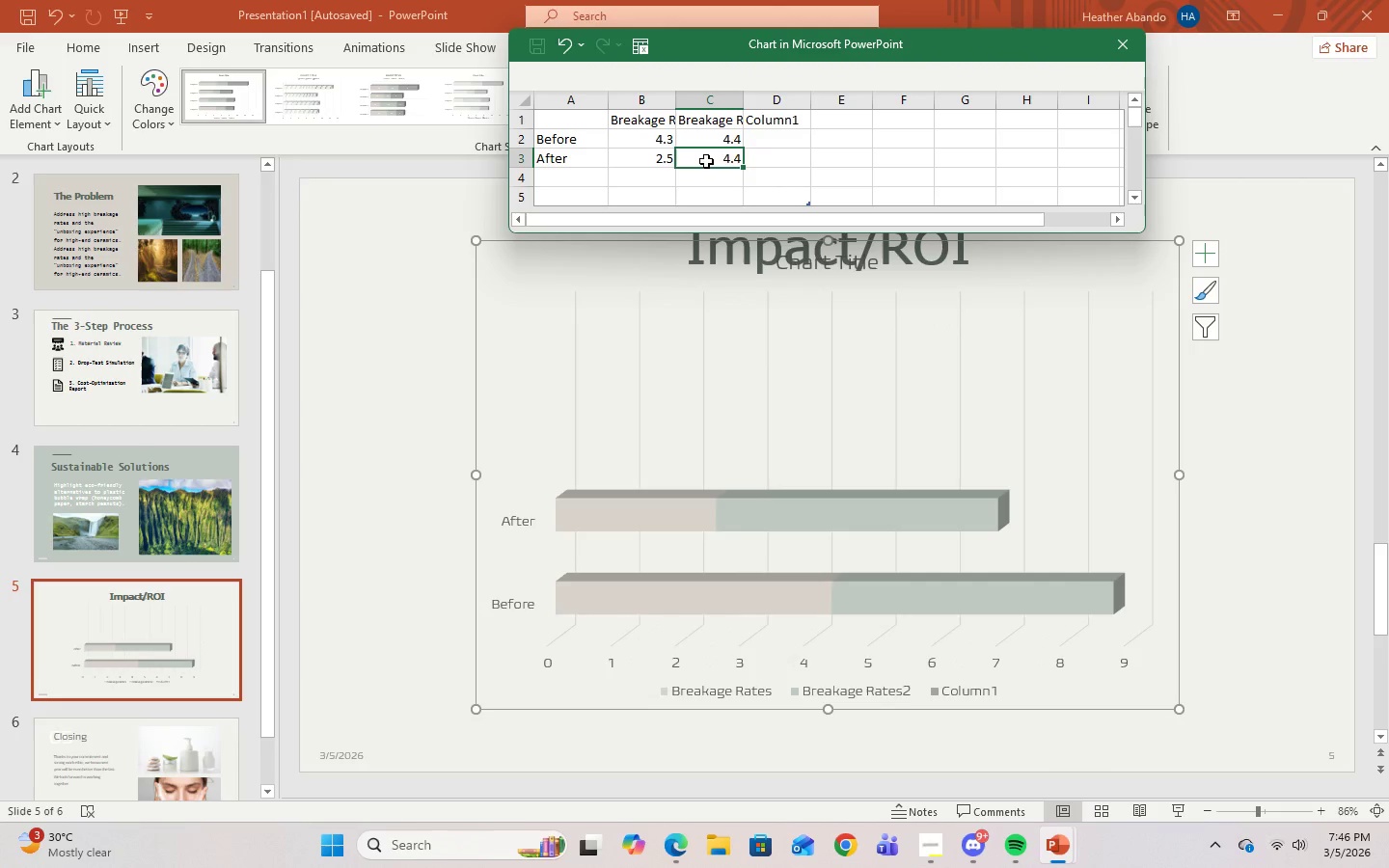 
key(Numpad2)
 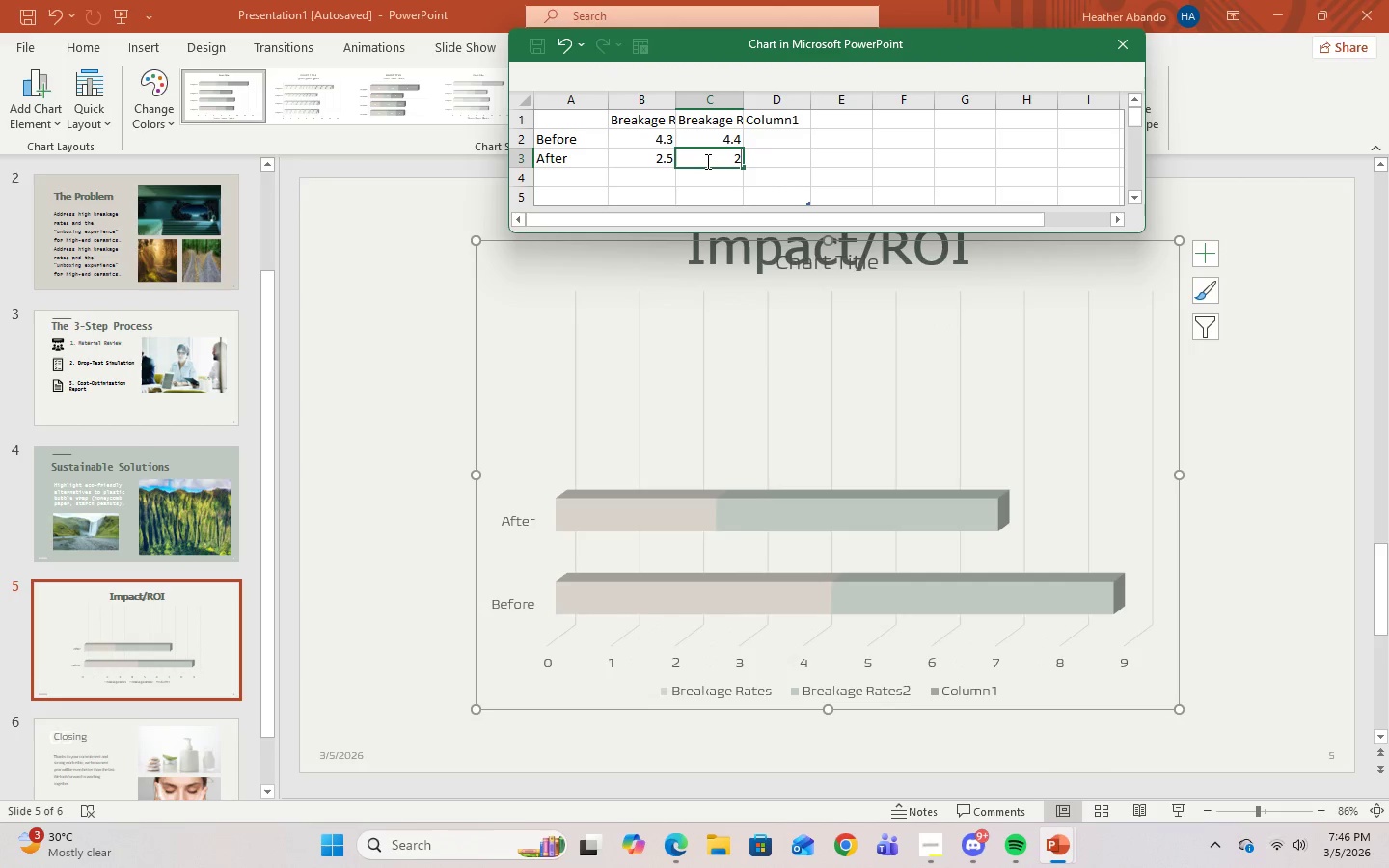 
key(Period)
 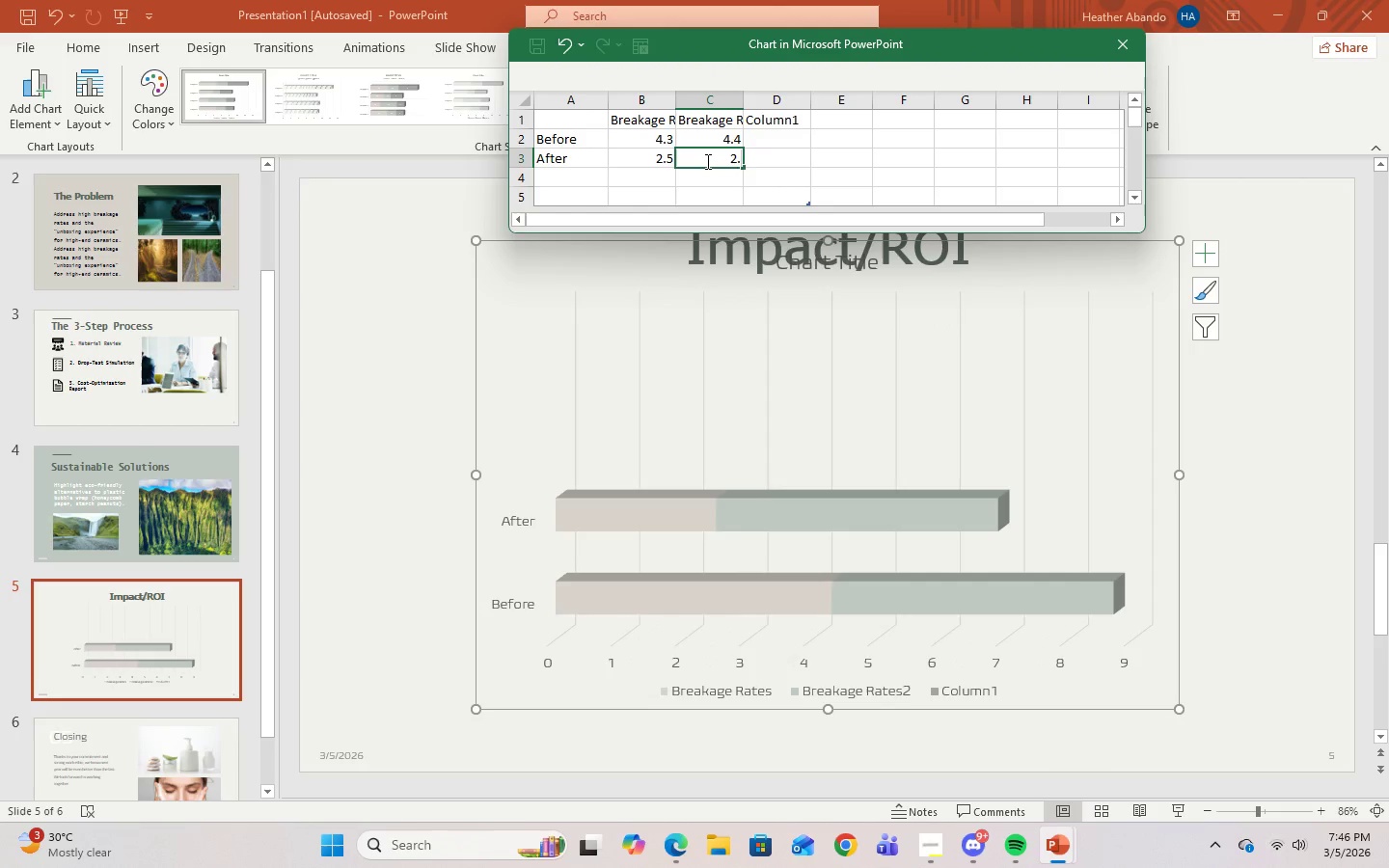 
key(Numpad3)
 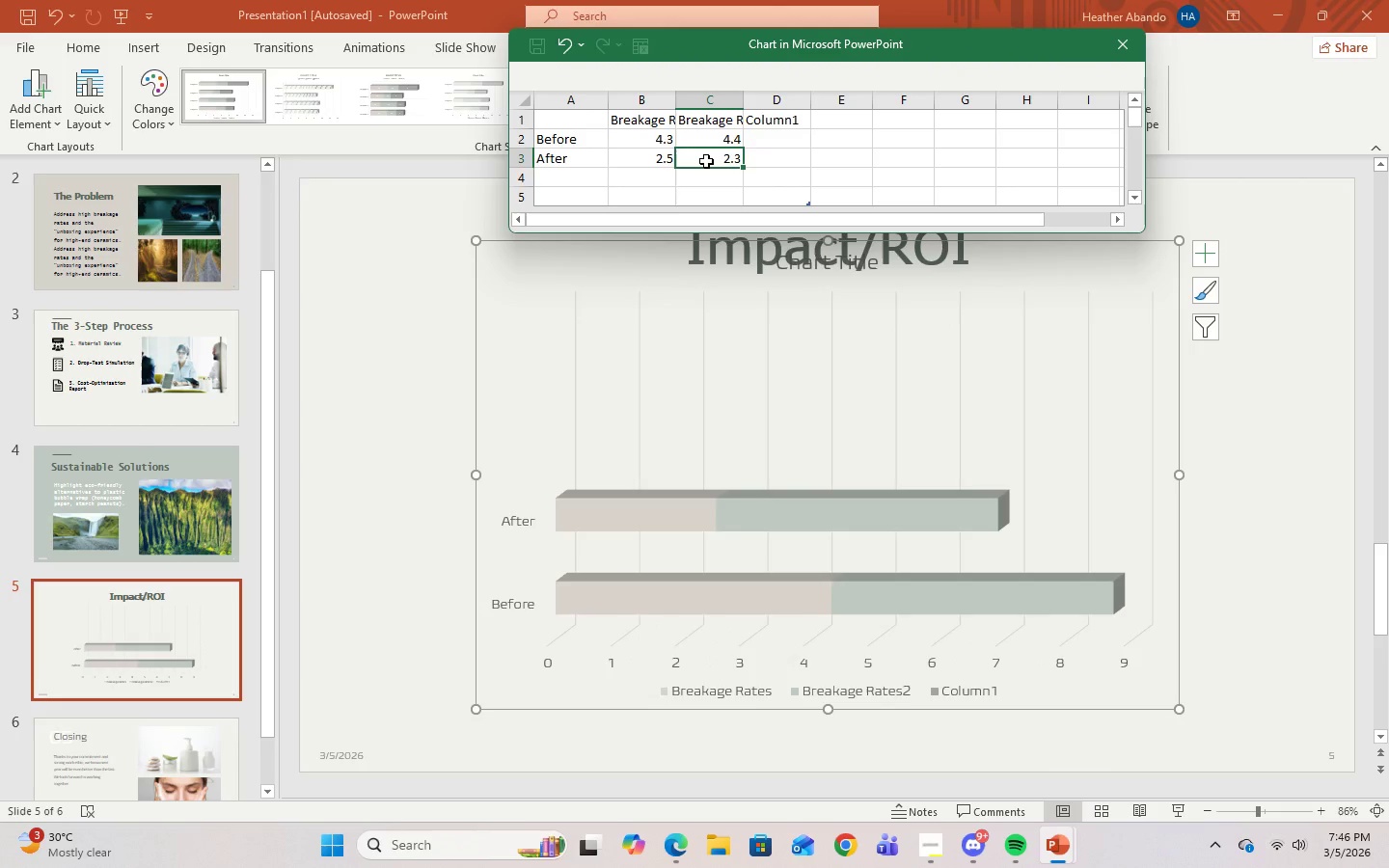 
key(Enter)
 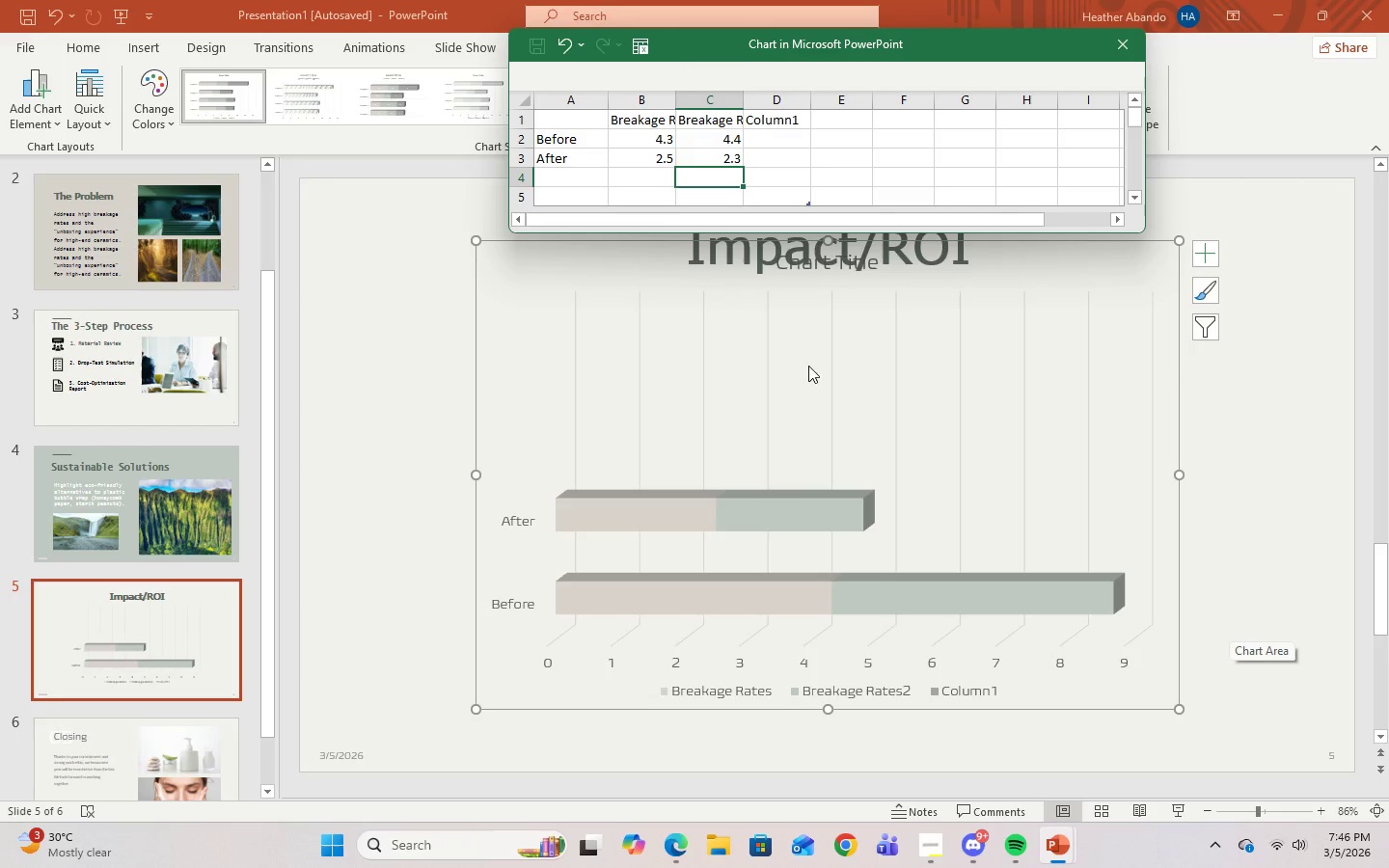 
wait(8.5)
 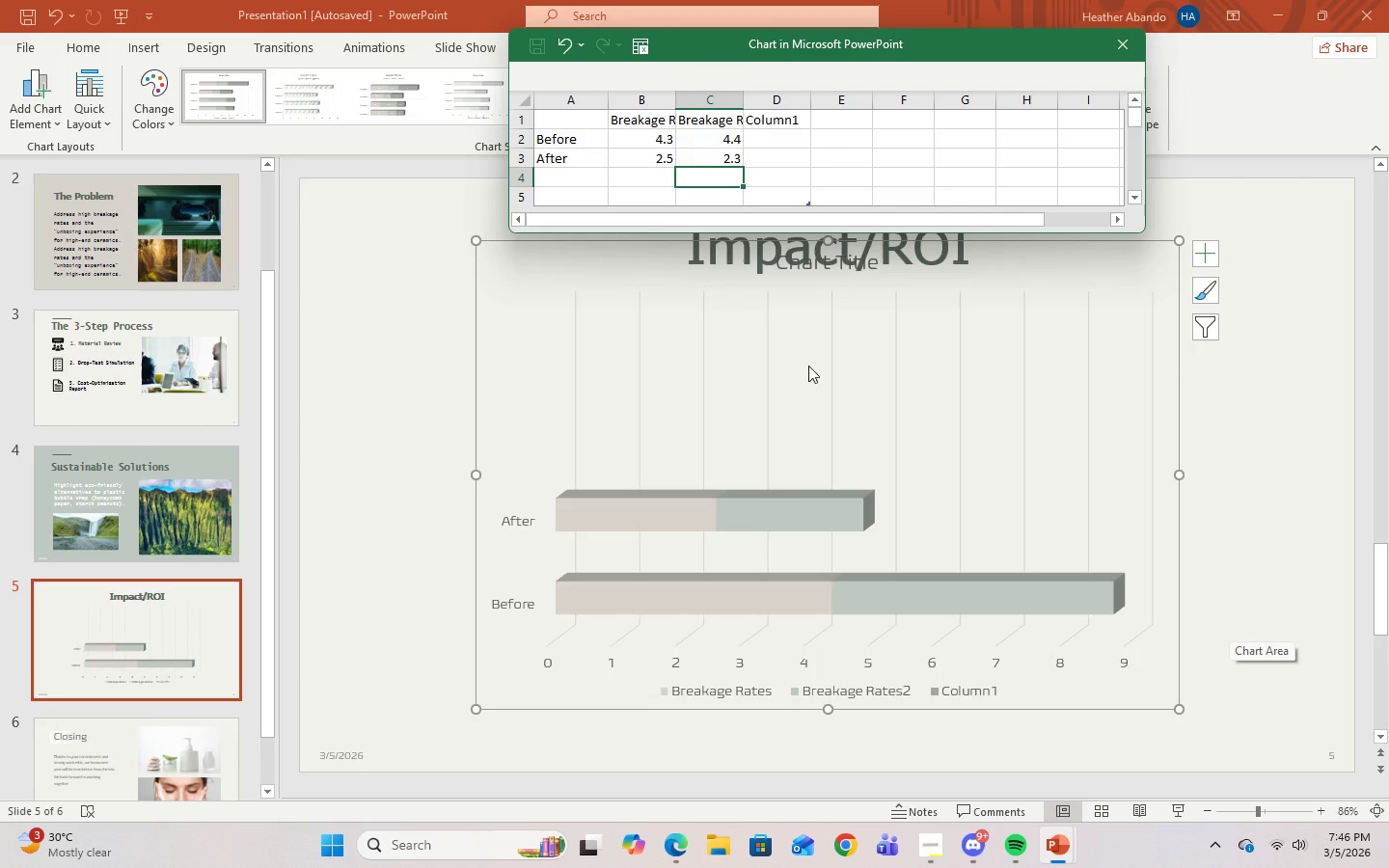 
left_click([662, 157])
 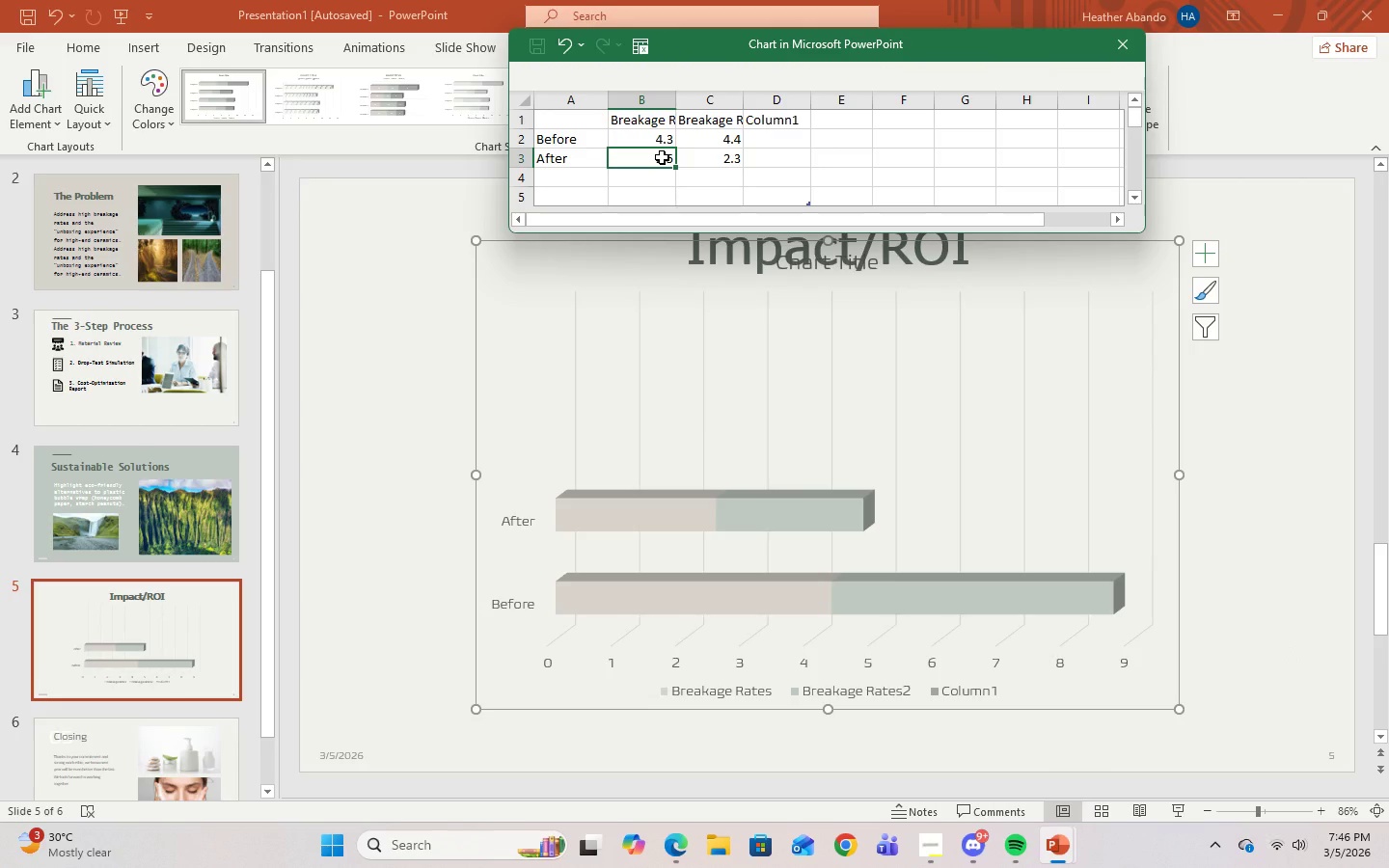 
key(Numpad4)
 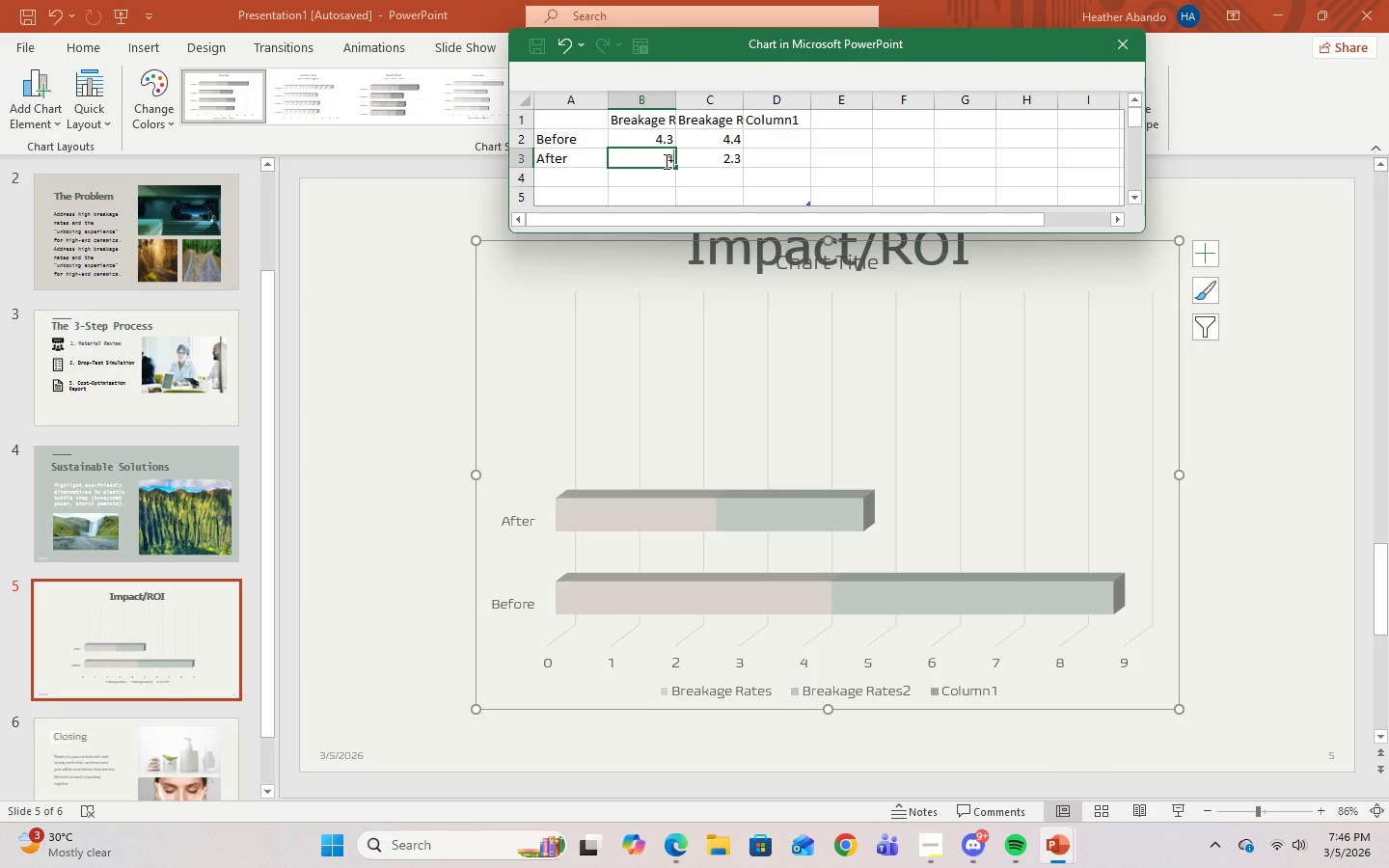 
key(Period)
 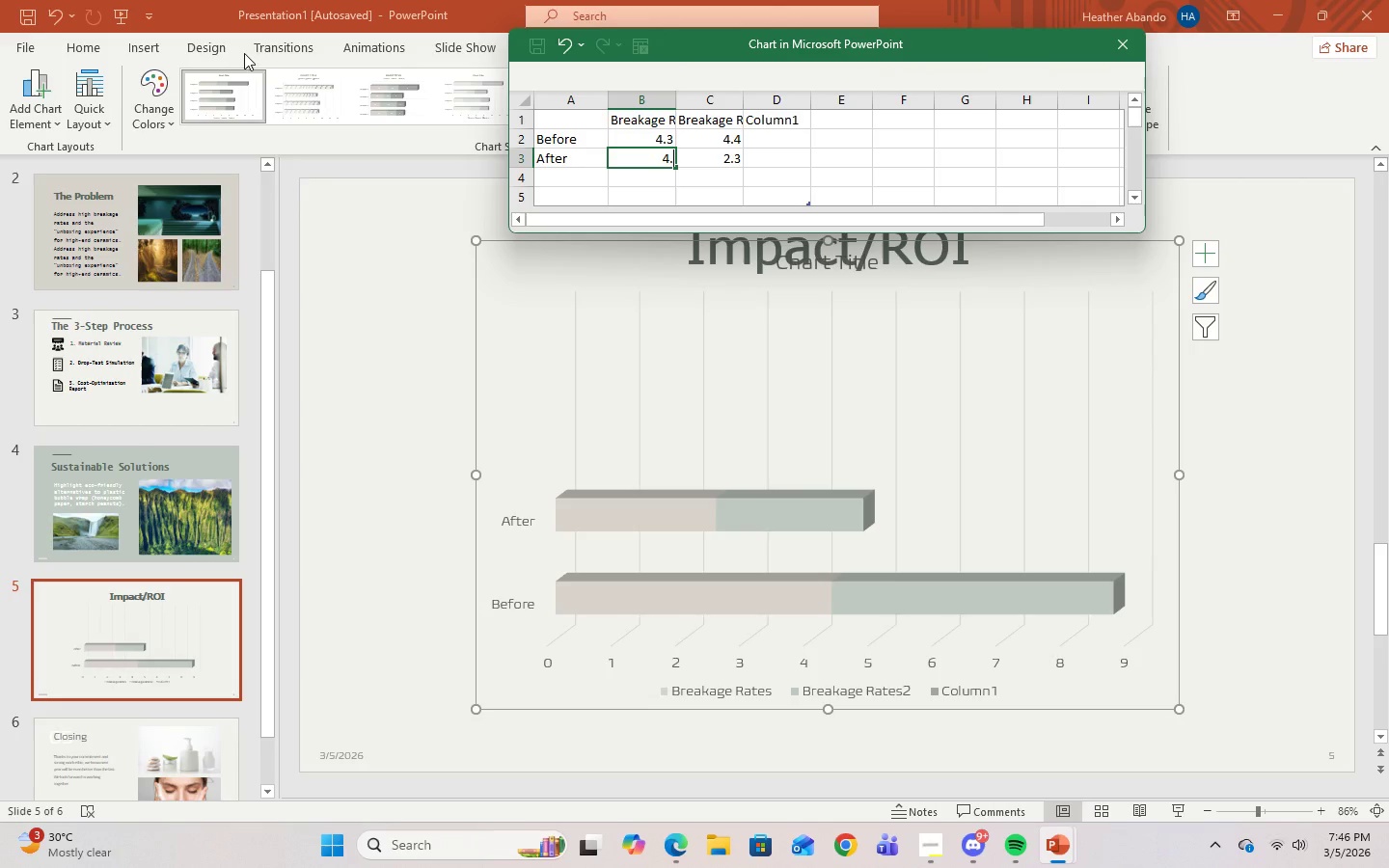 
left_click([562, 46])
 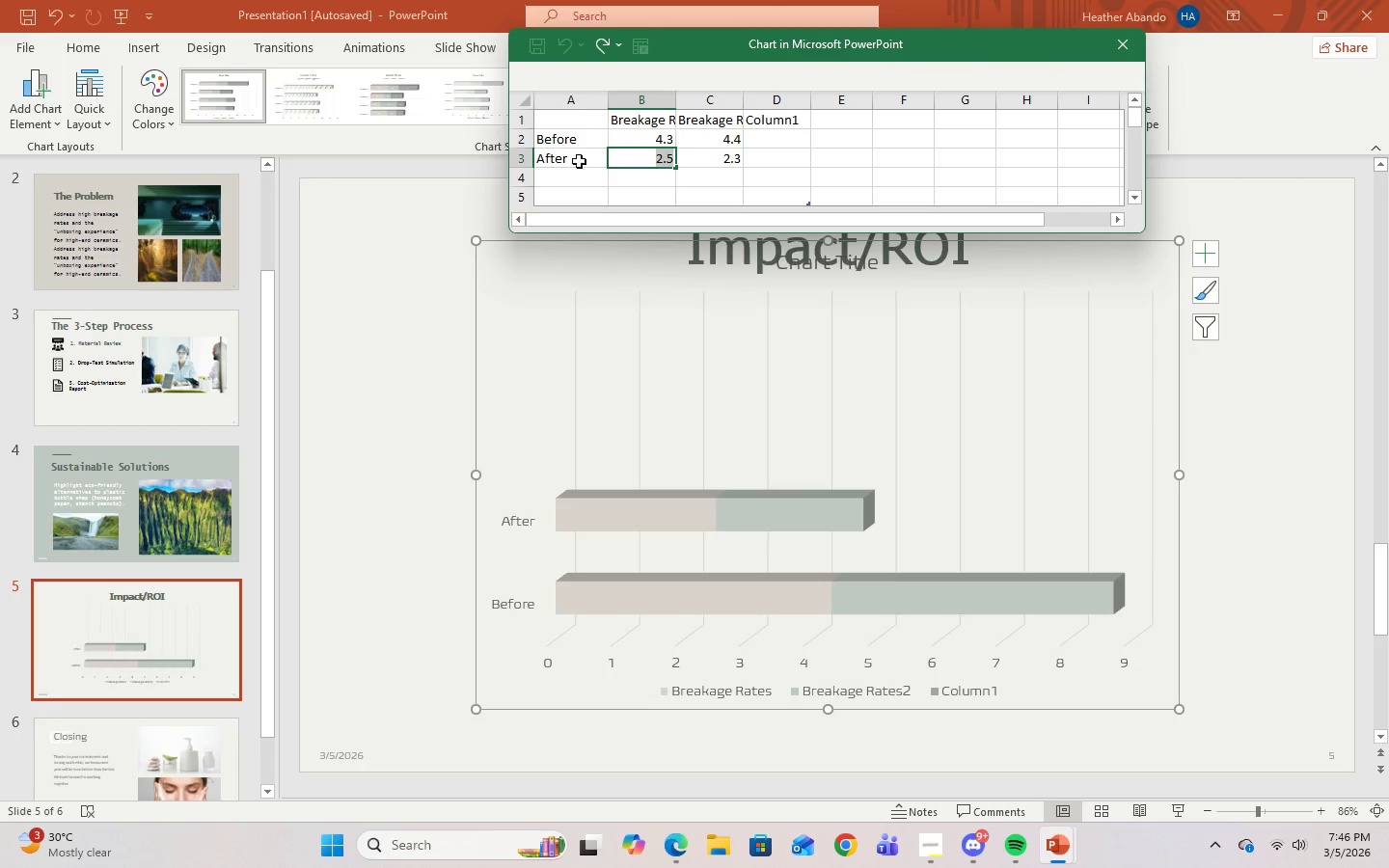 
left_click([578, 137])
 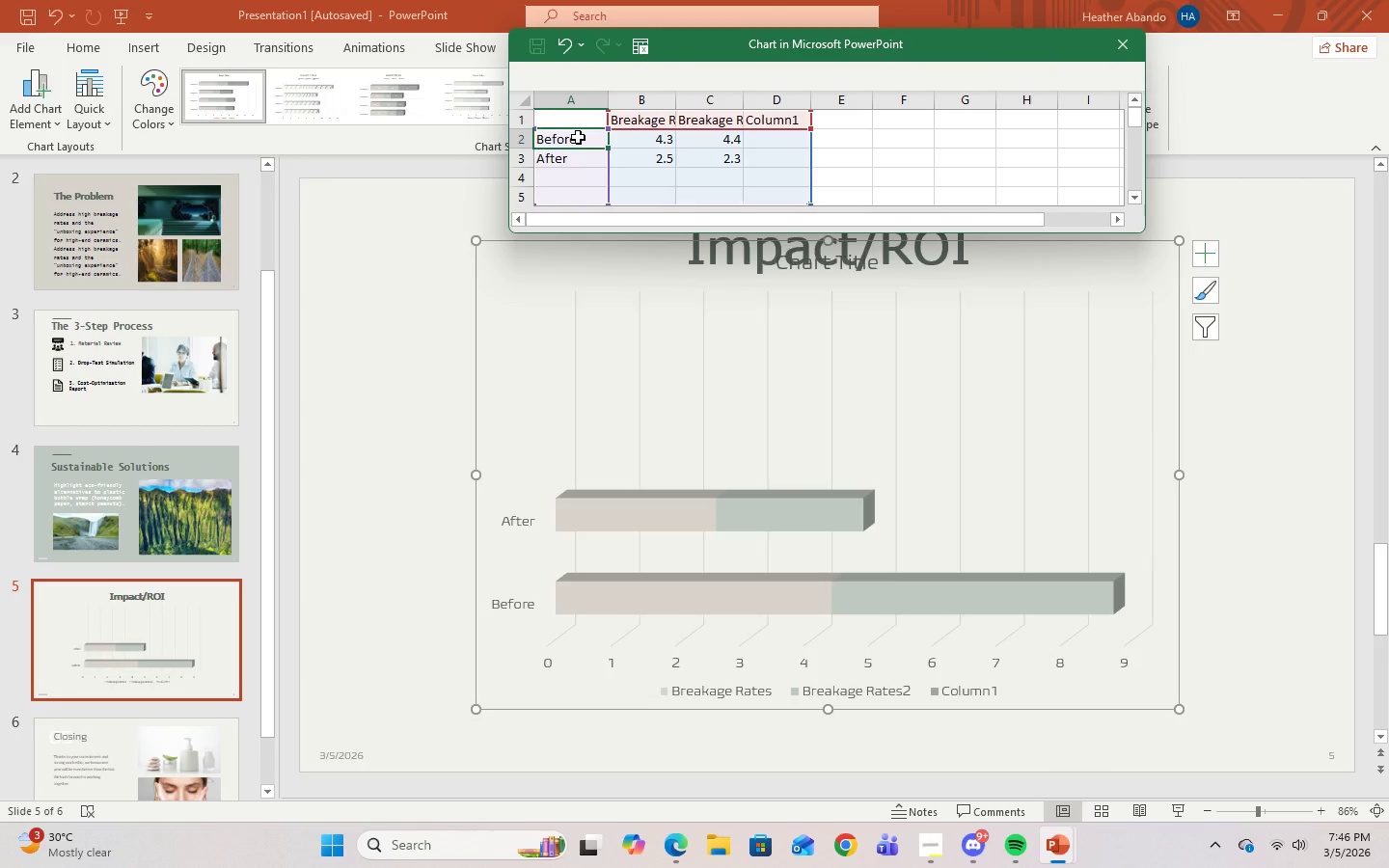 
type(after)
key(Backspace)
key(Backspace)
key(Backspace)
key(Backspace)
key(Backspace)
type(After)
 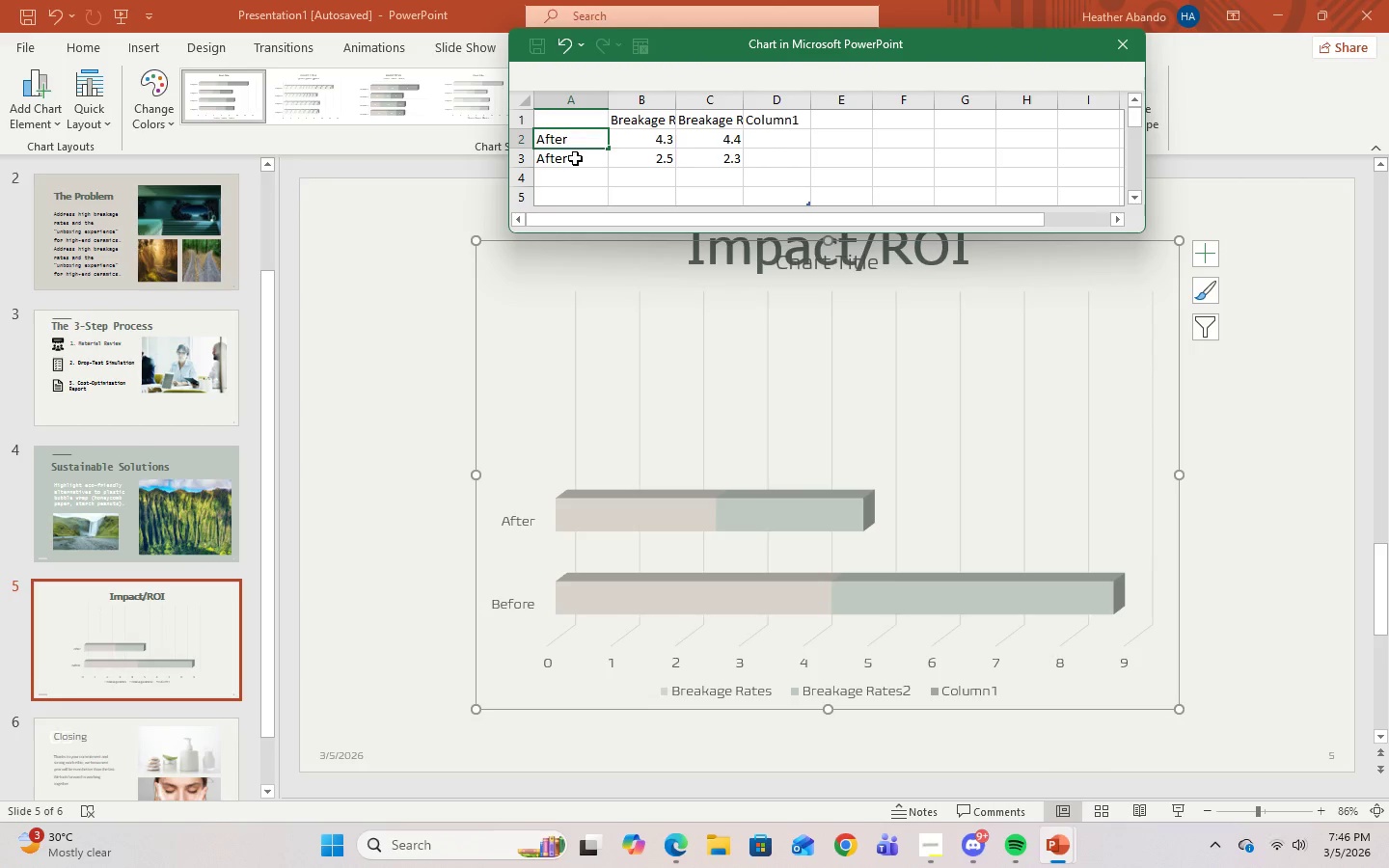 
left_click([574, 158])
 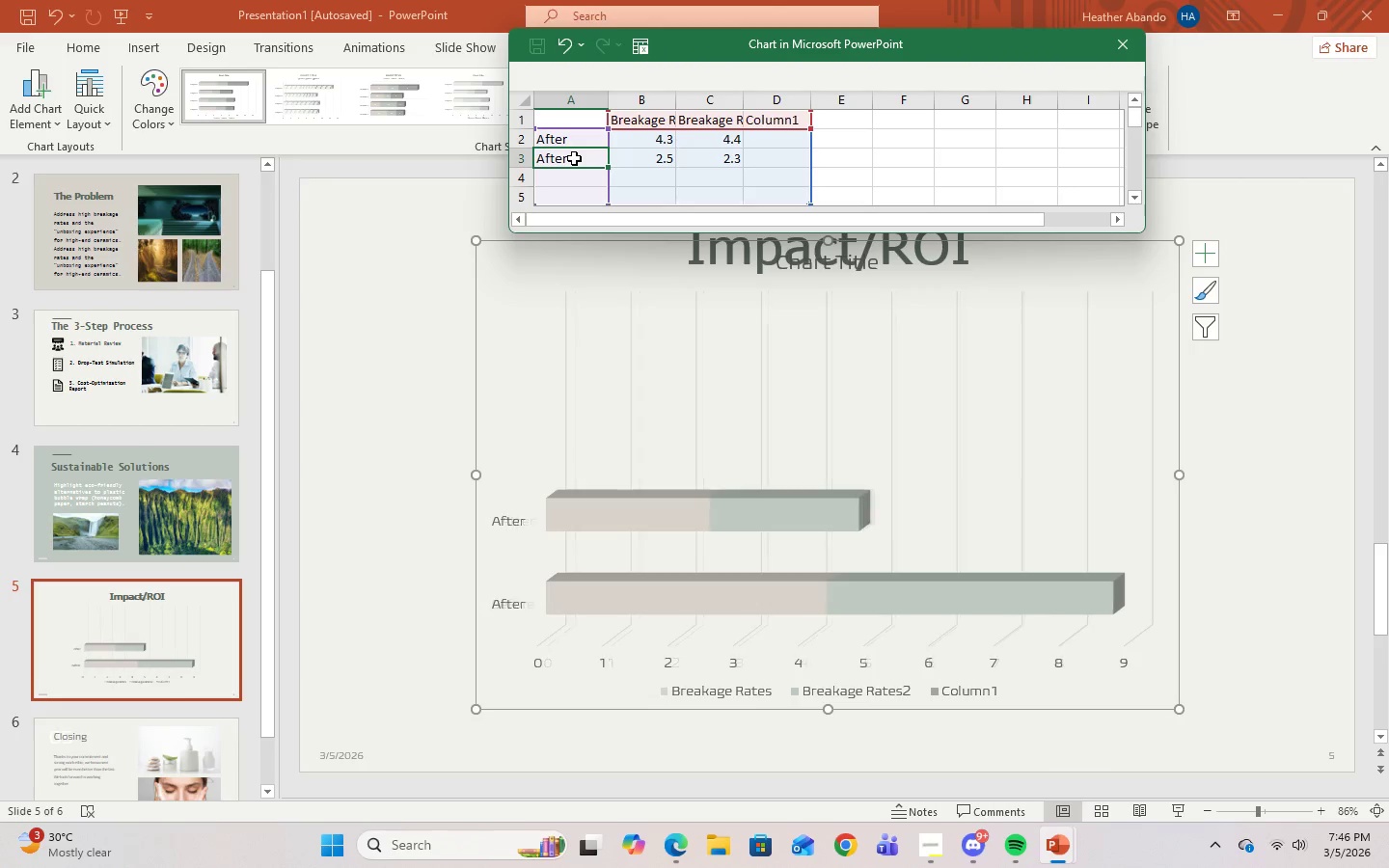 
type(Before)
 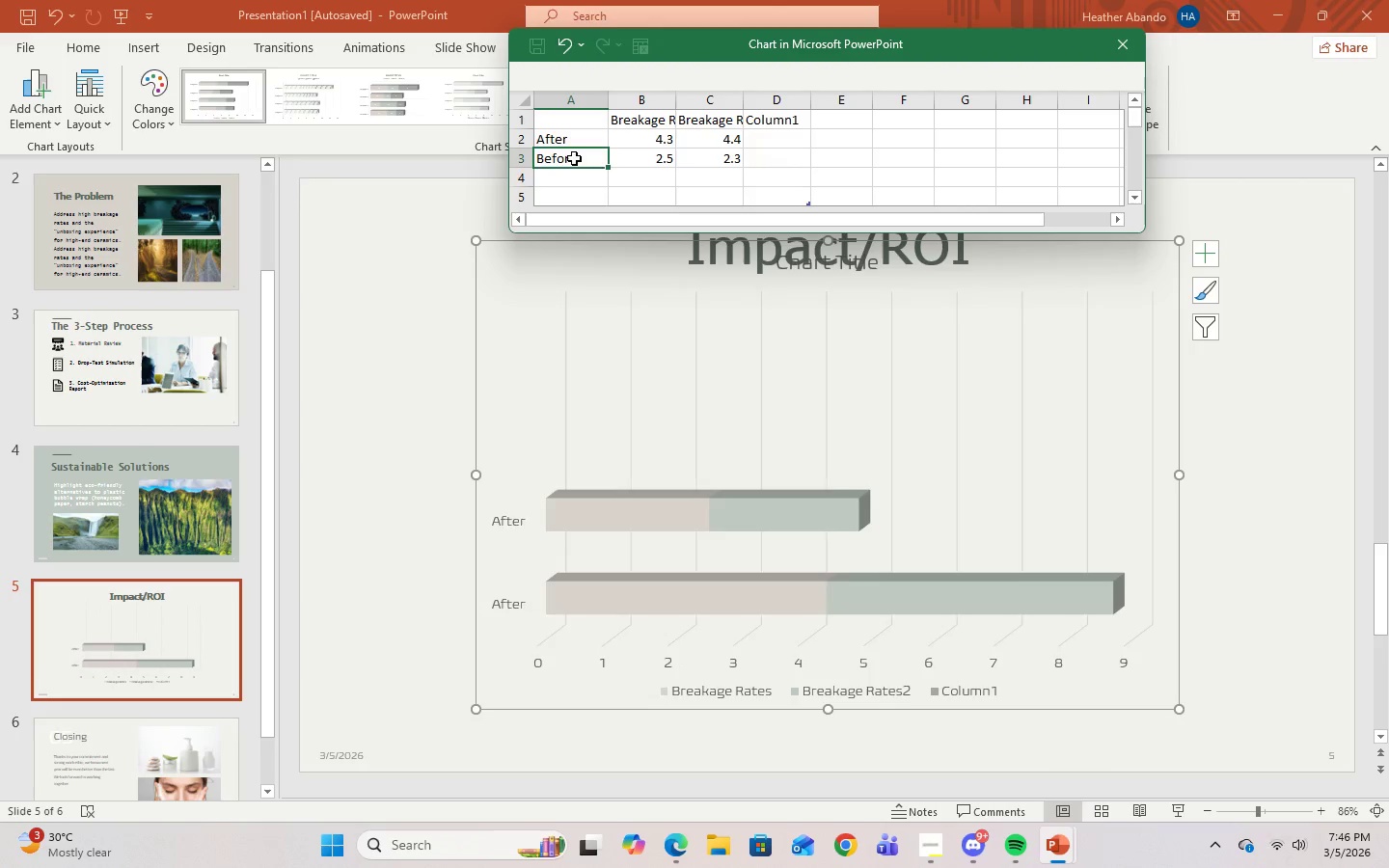 
key(Enter)
 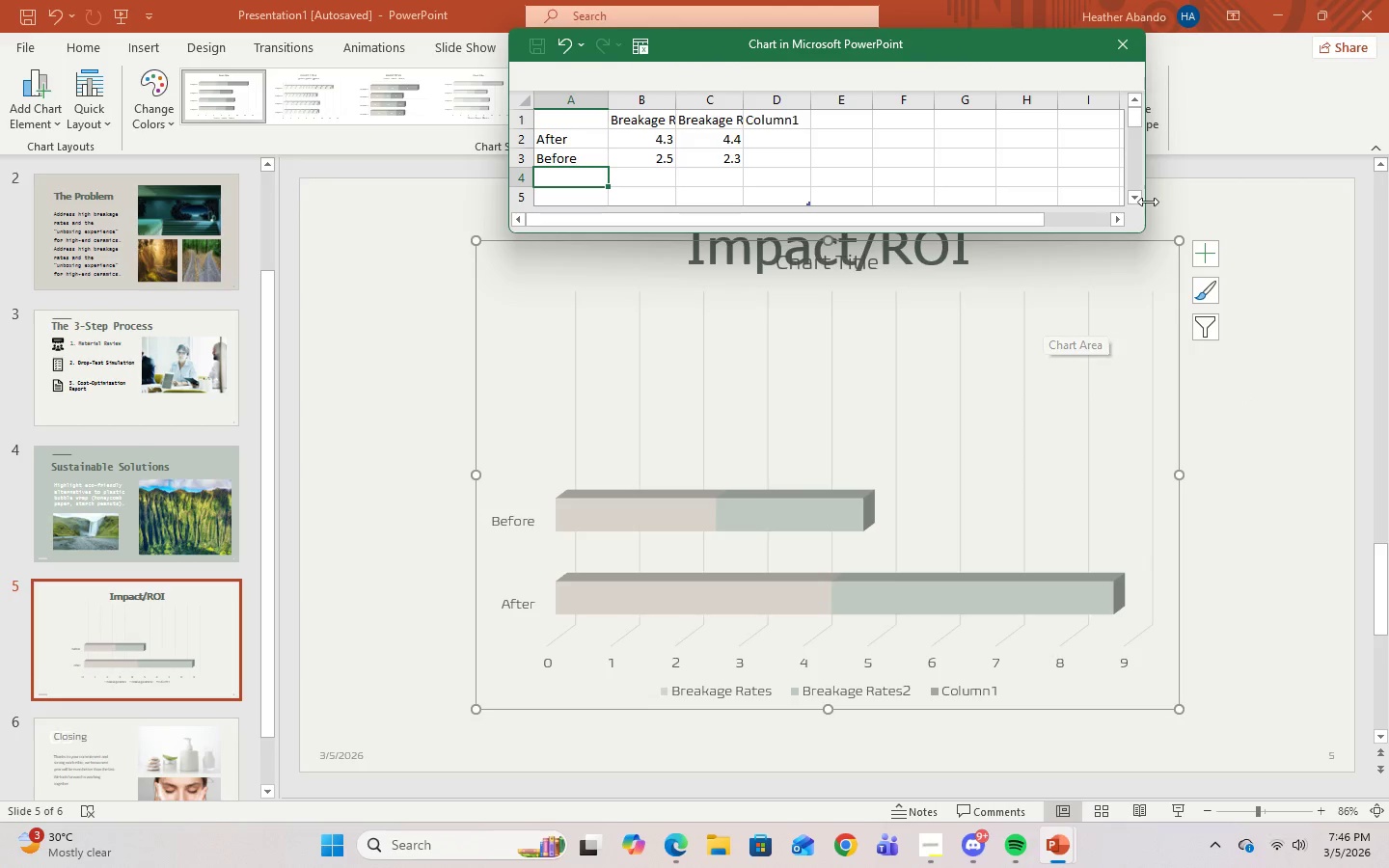 
left_click([1116, 48])
 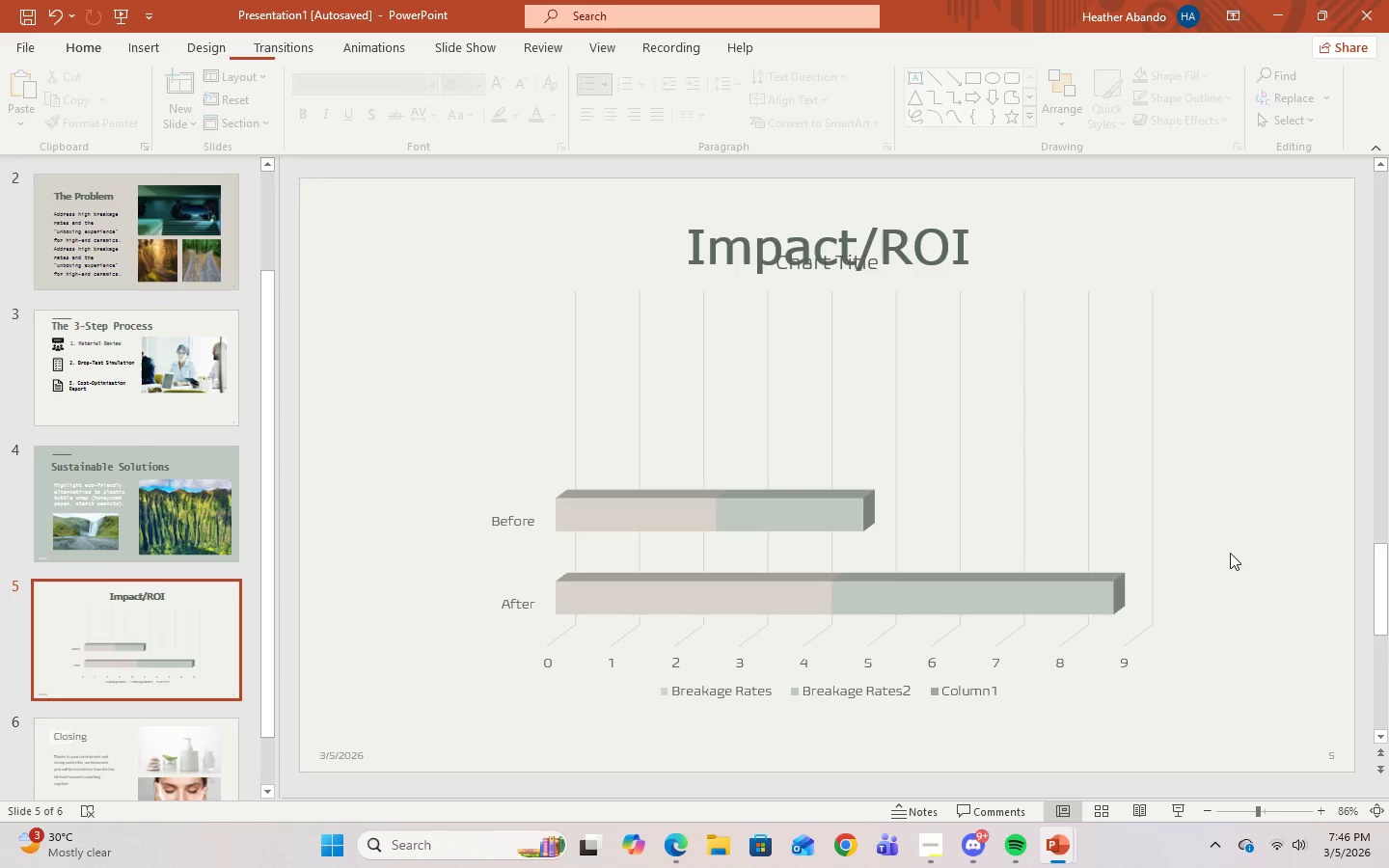 
double_click([1062, 452])
 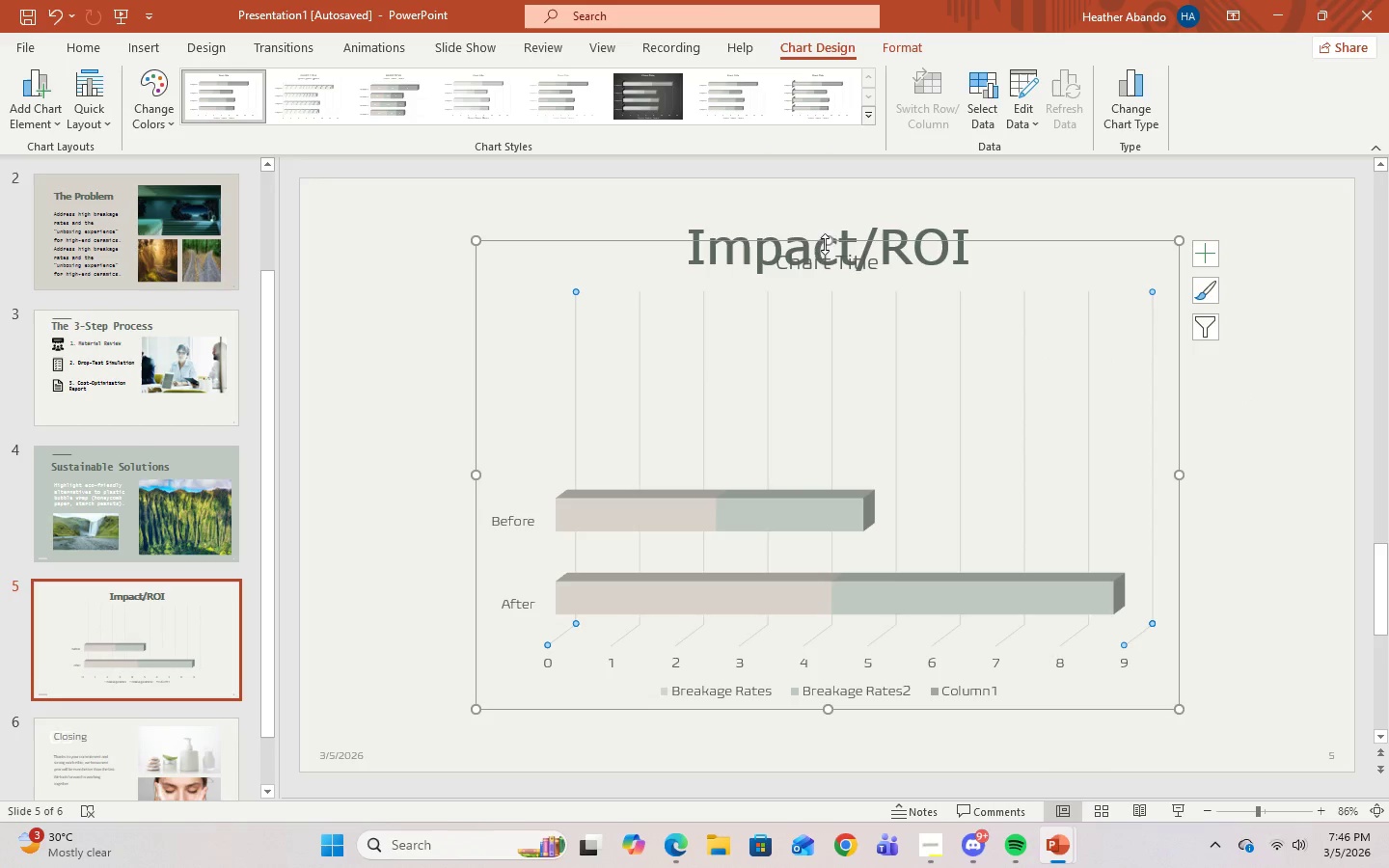 
left_click_drag(start_coordinate=[827, 242], to_coordinate=[825, 286])
 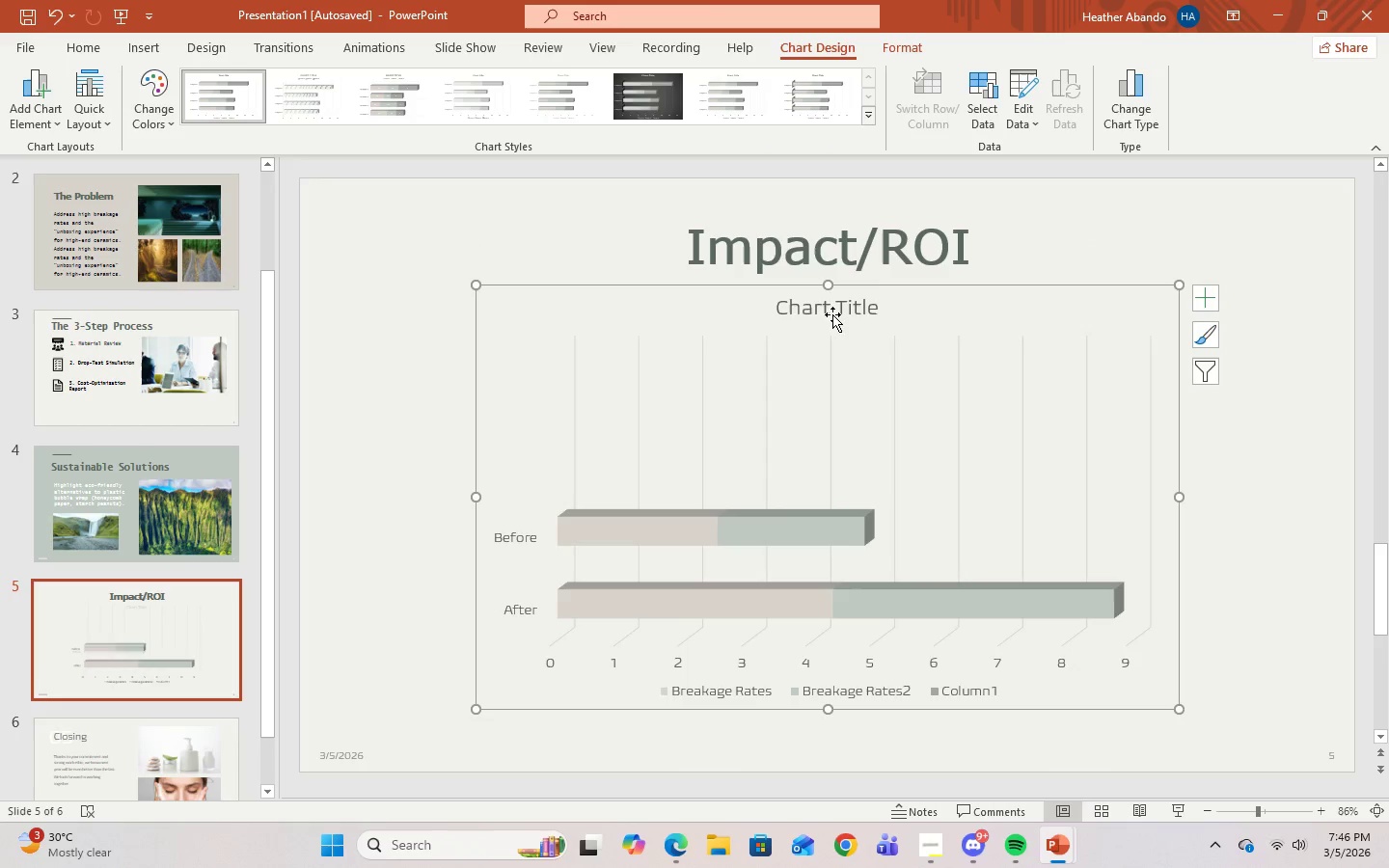 
left_click([833, 312])
 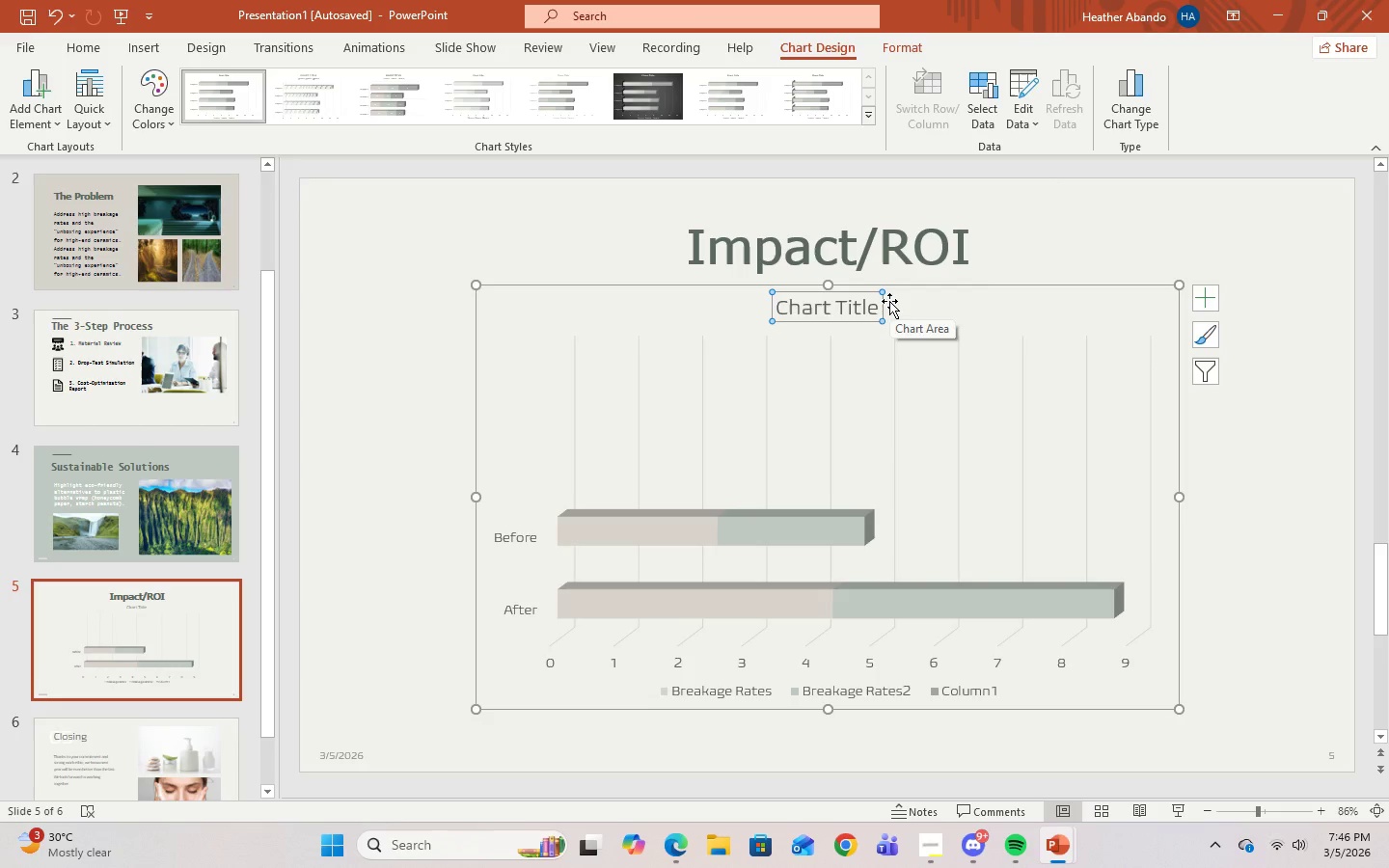 
left_click([953, 692])
 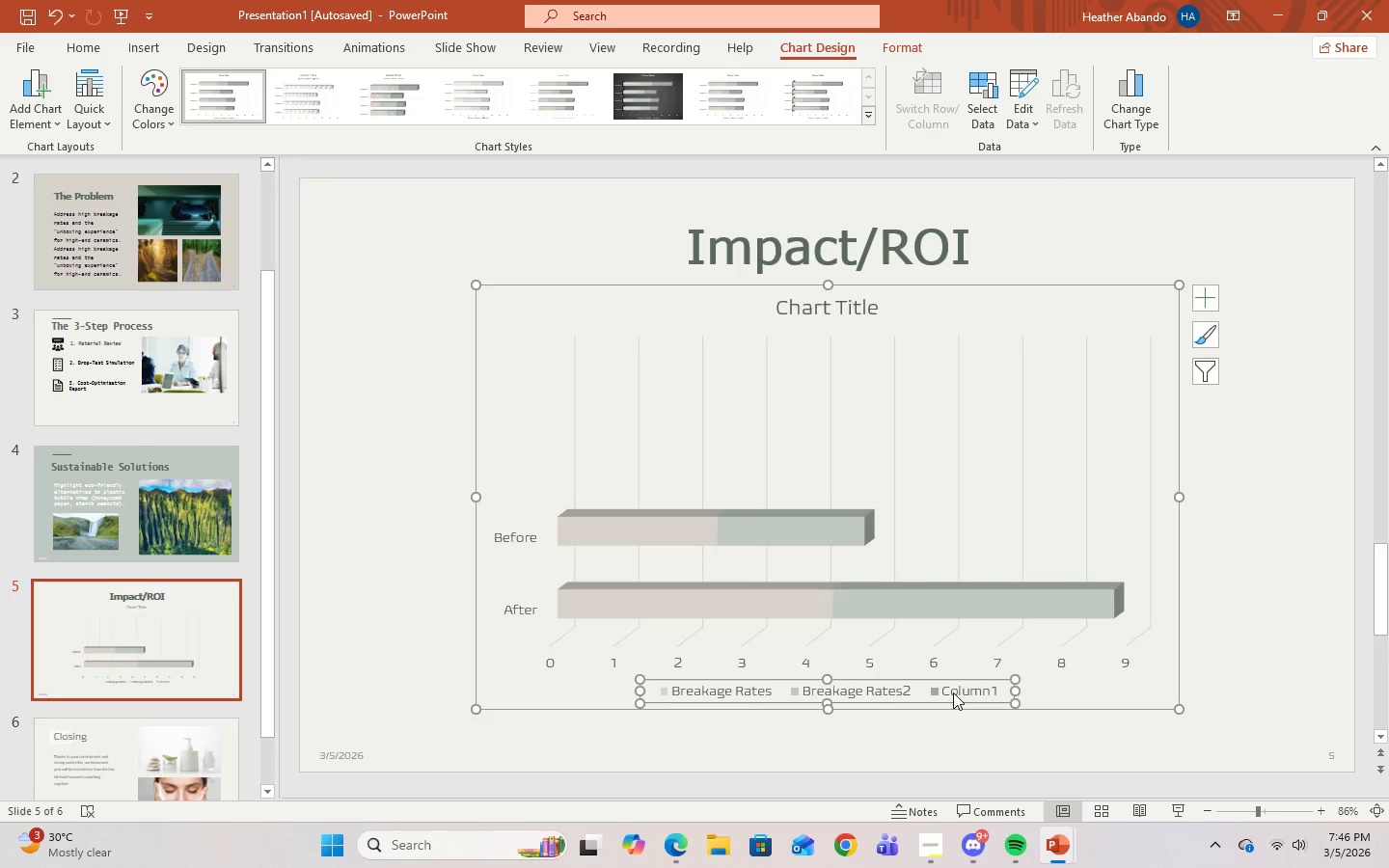 
left_click([953, 692])
 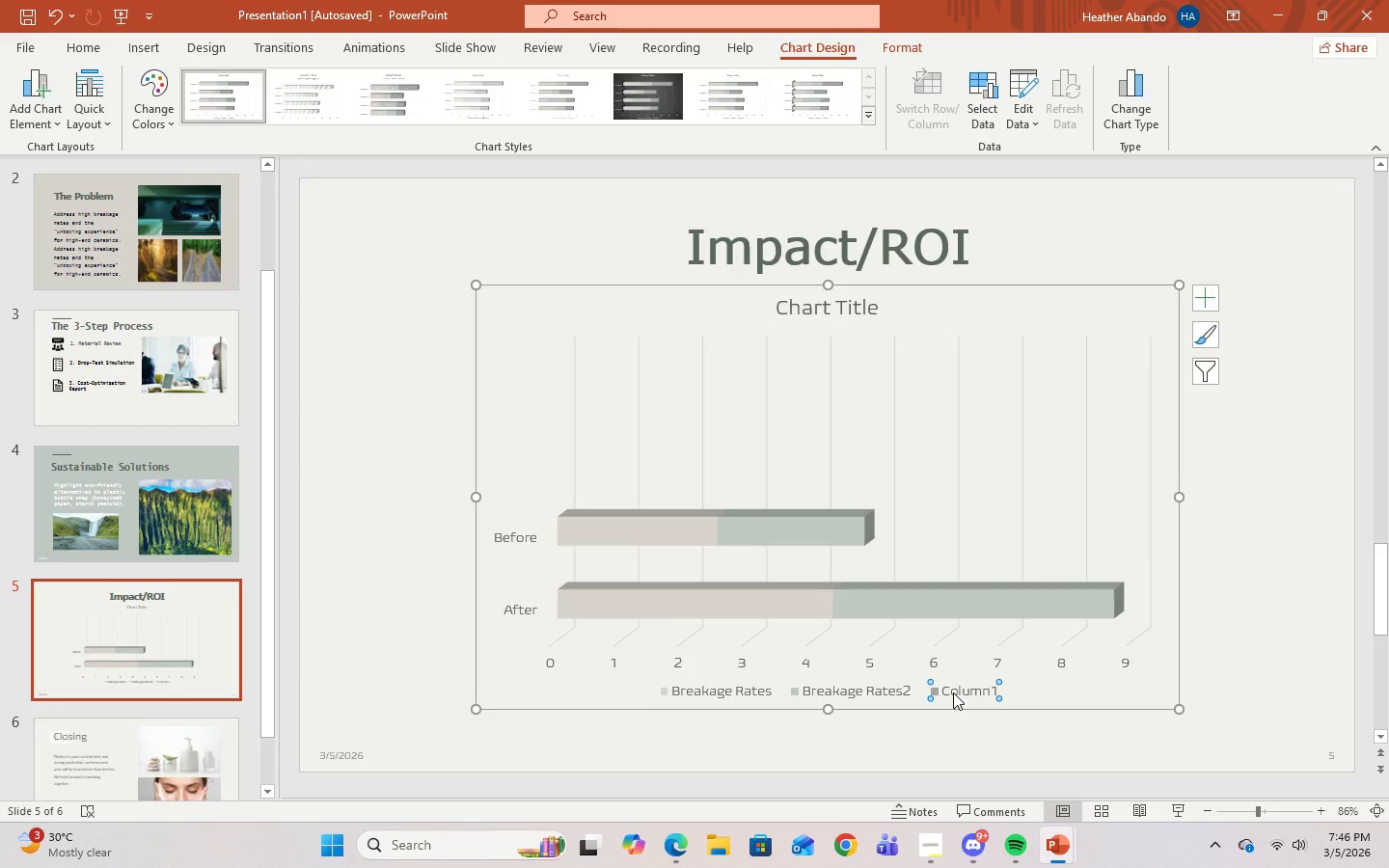 
right_click([953, 692])
 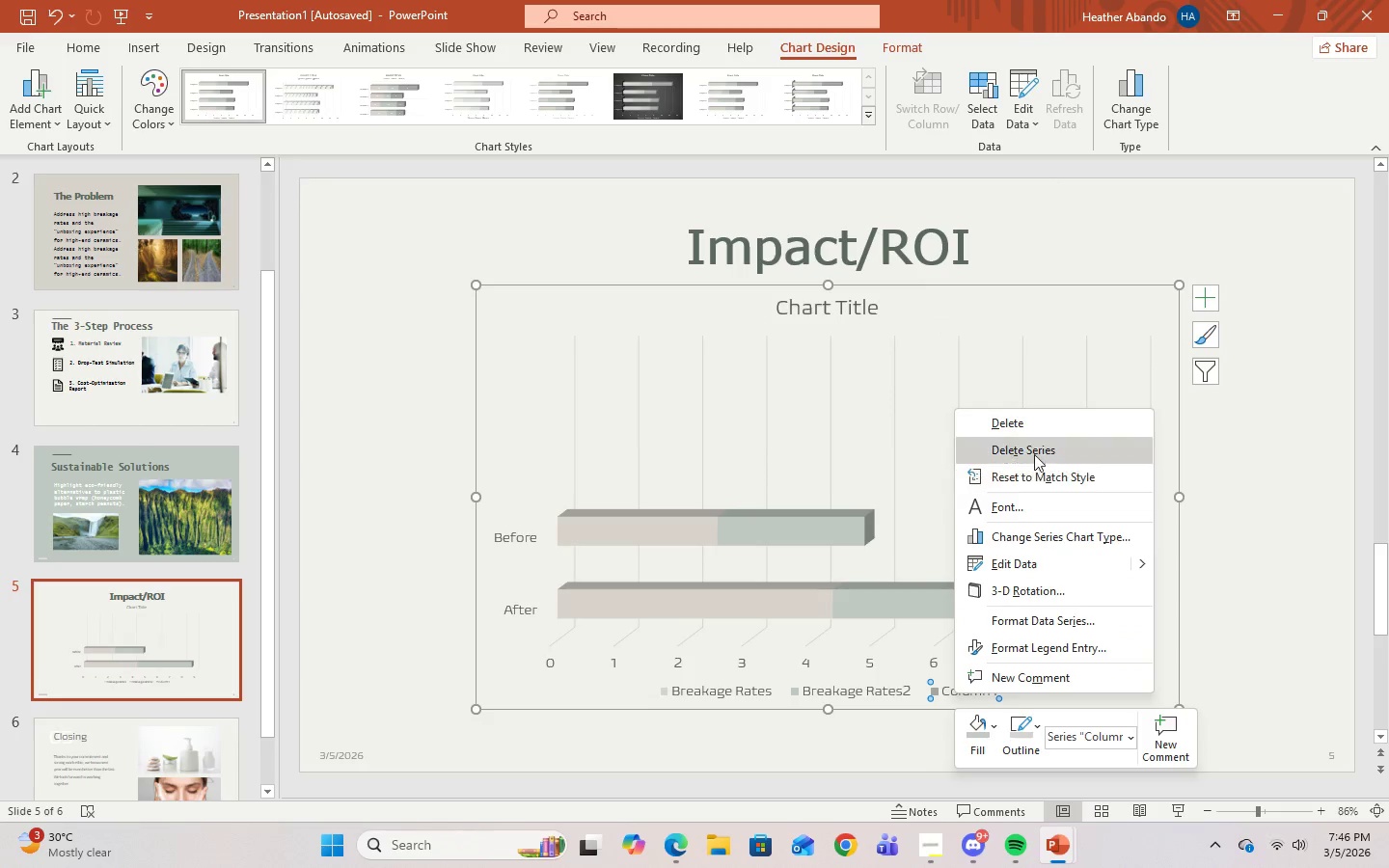 
left_click([1026, 424])
 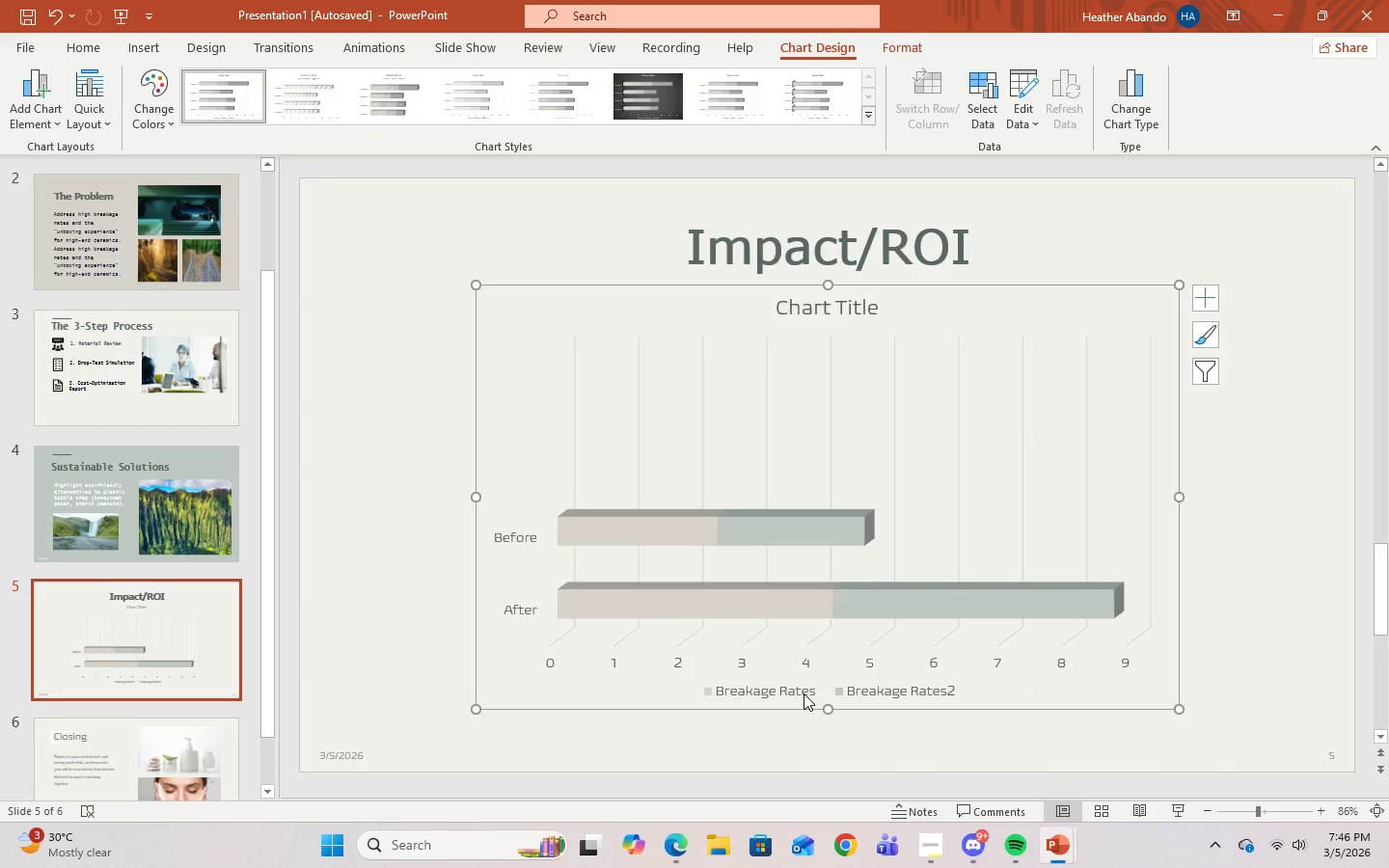 
left_click([803, 690])
 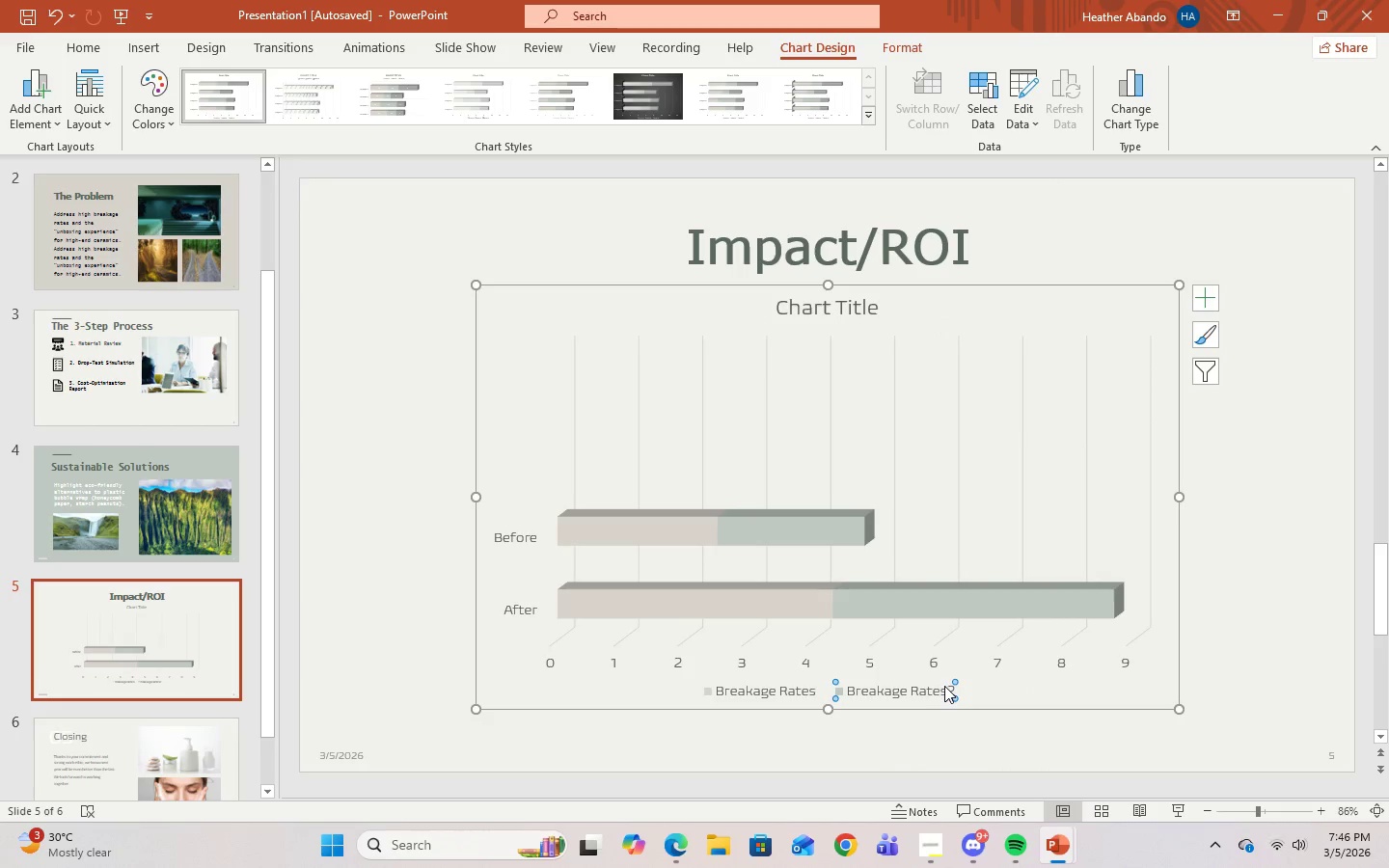 
double_click([948, 691])
 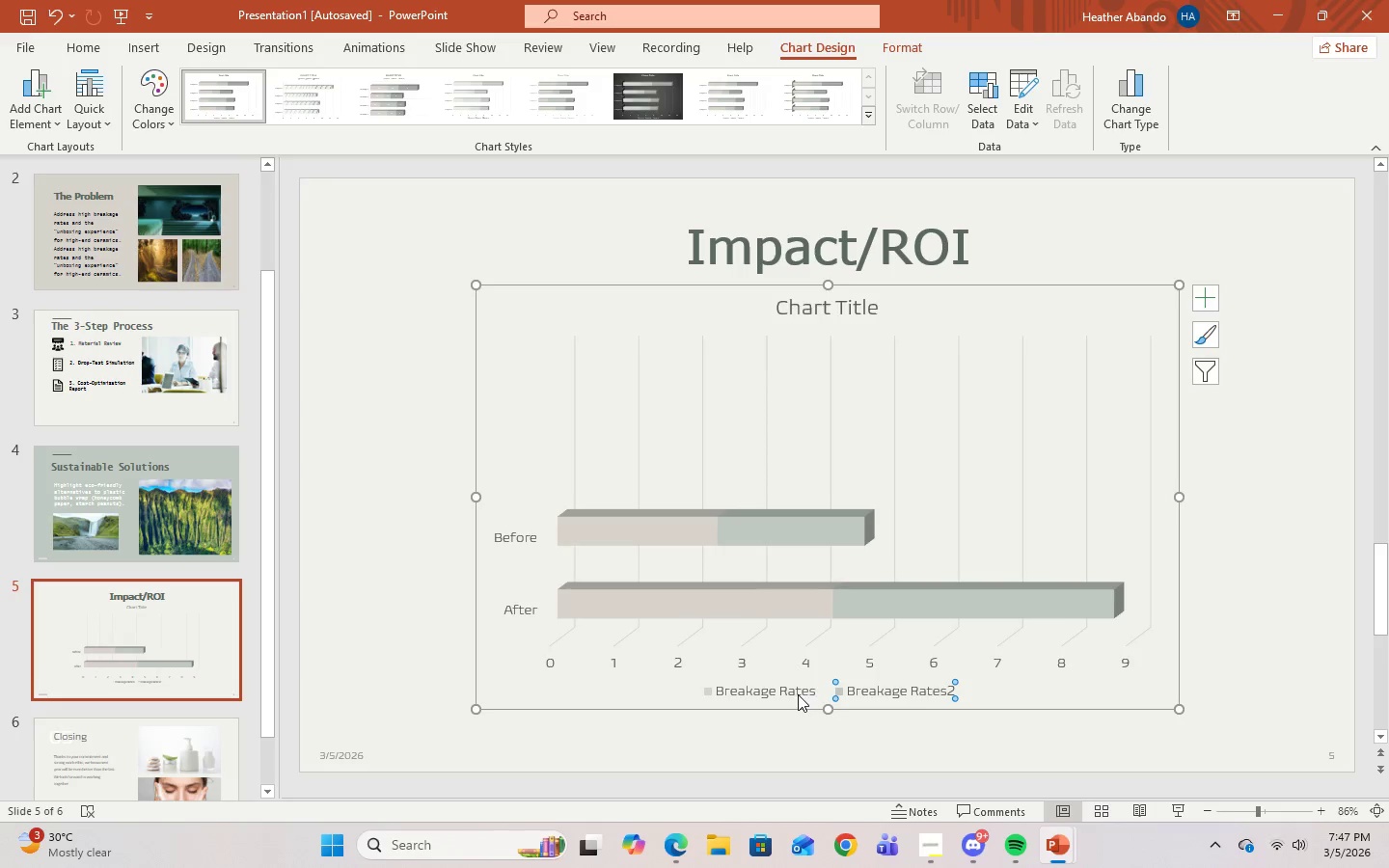 
left_click([798, 694])
 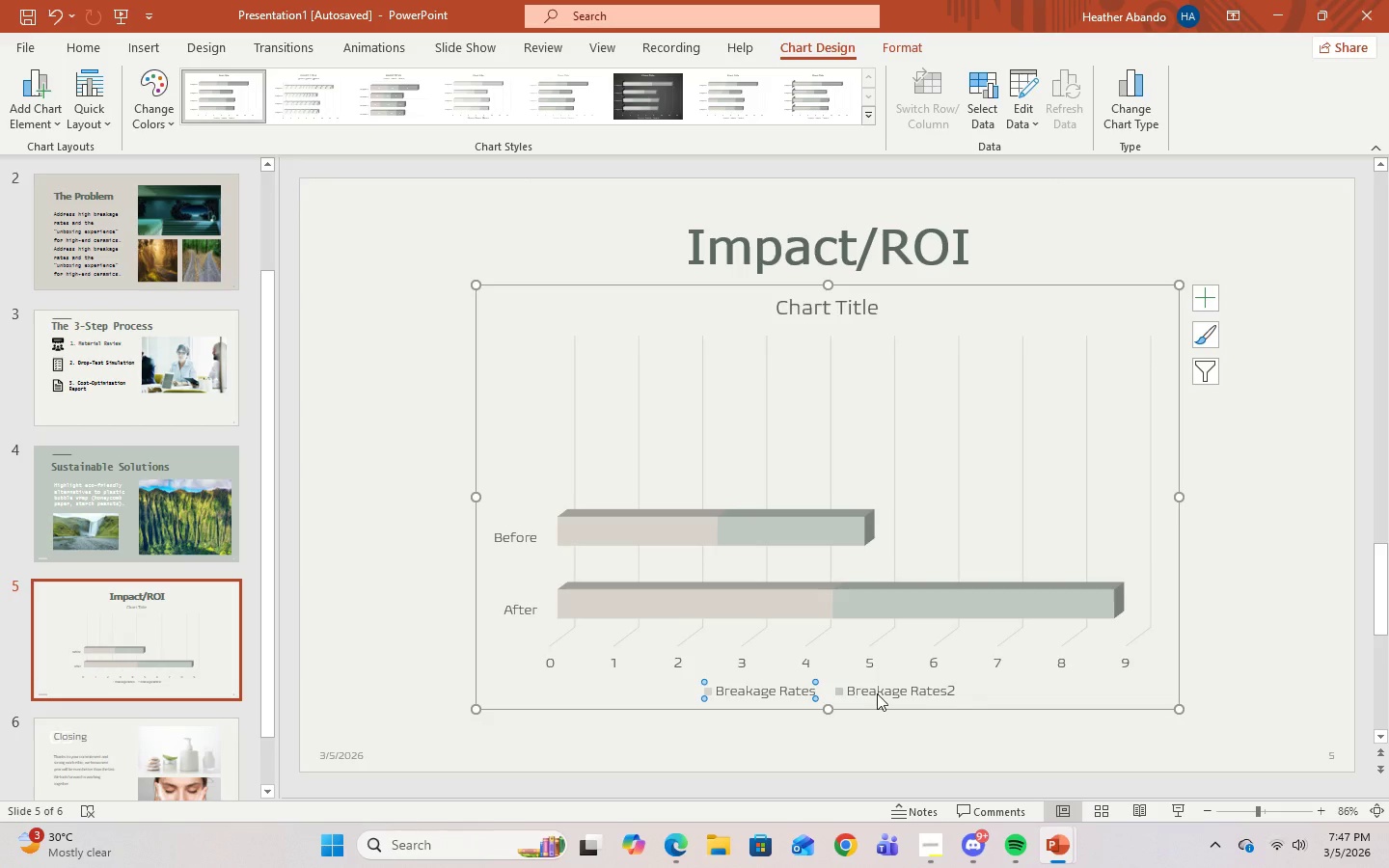 
left_click([877, 693])
 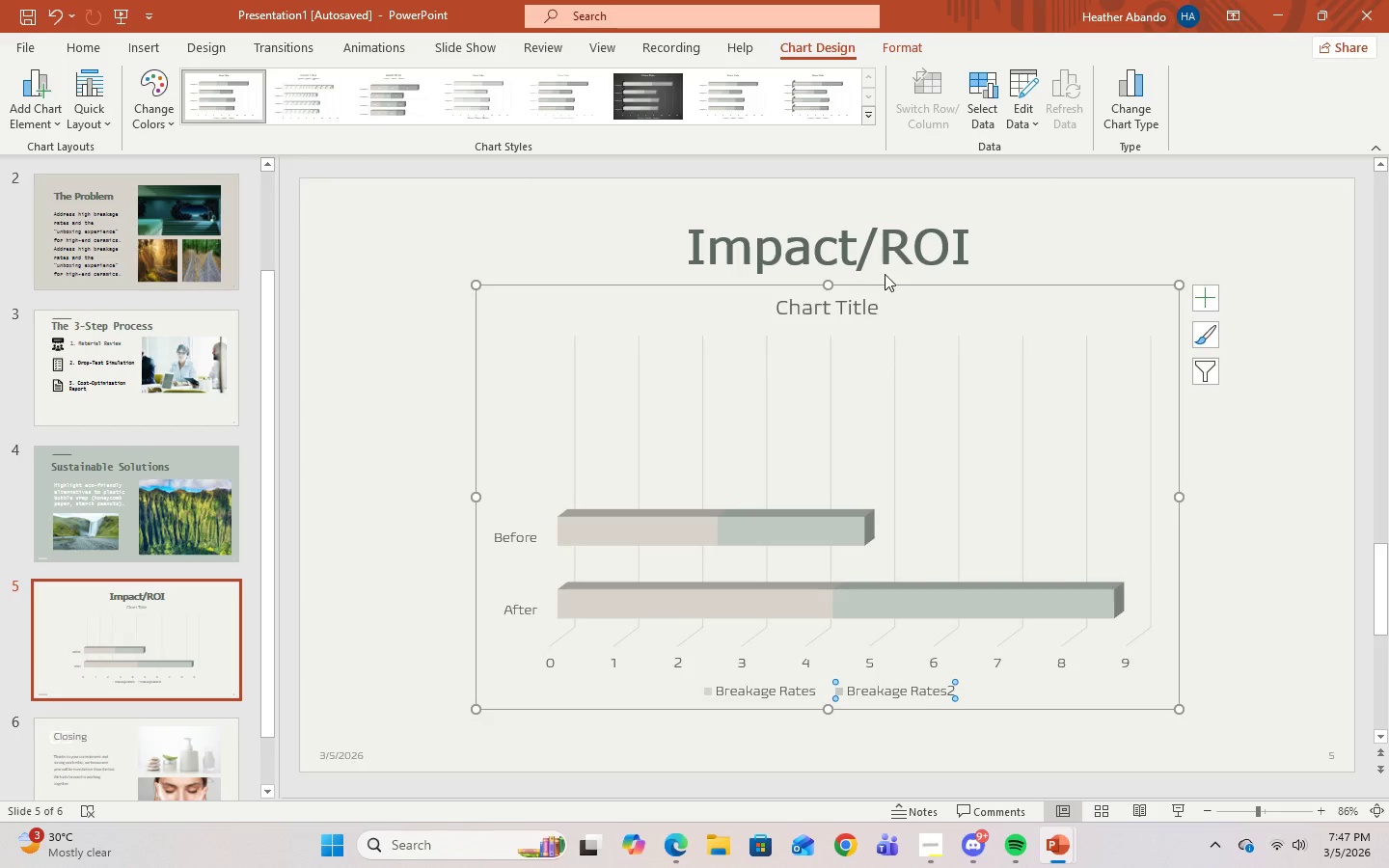 
left_click([857, 312])
 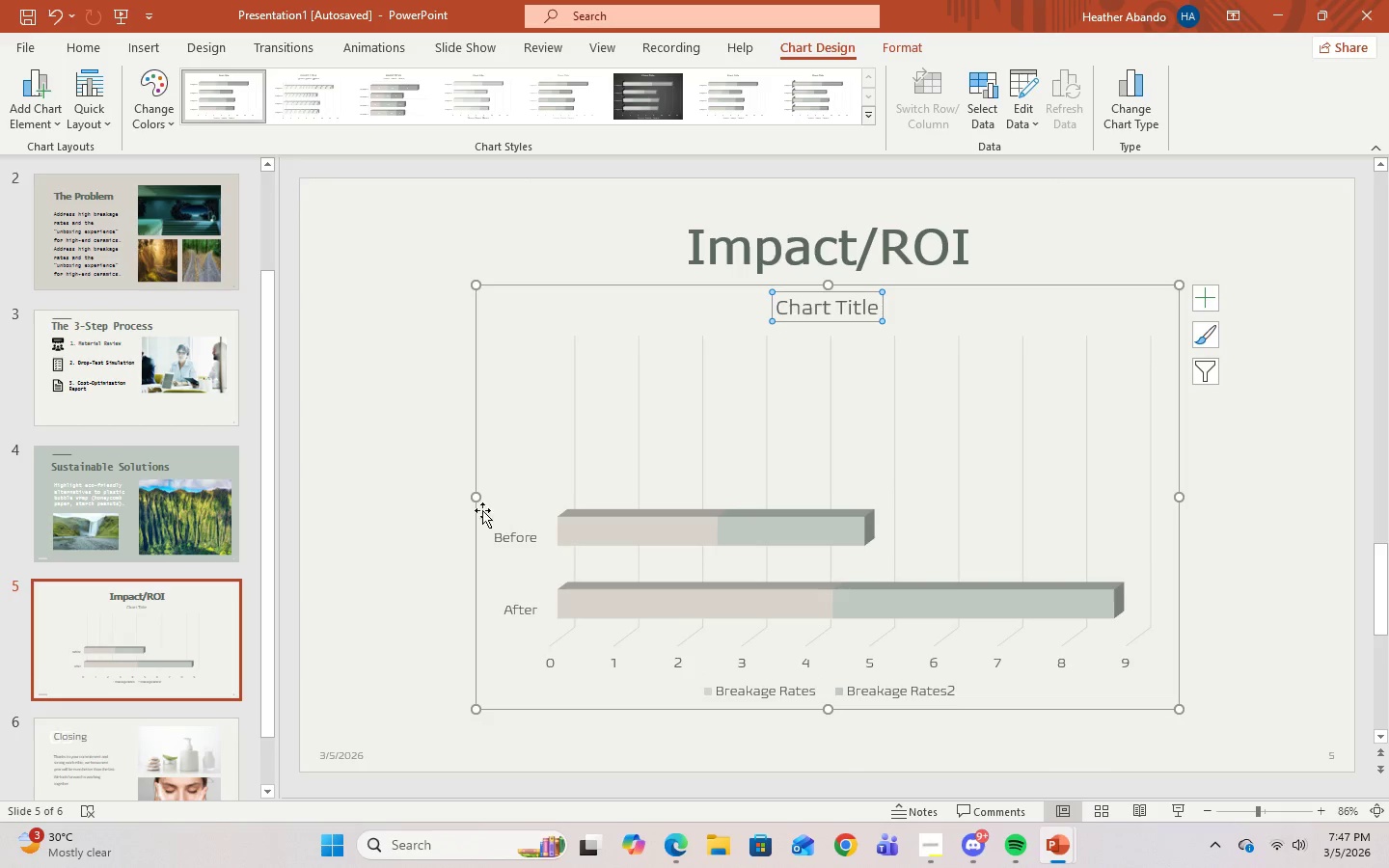 
double_click([324, 754])
 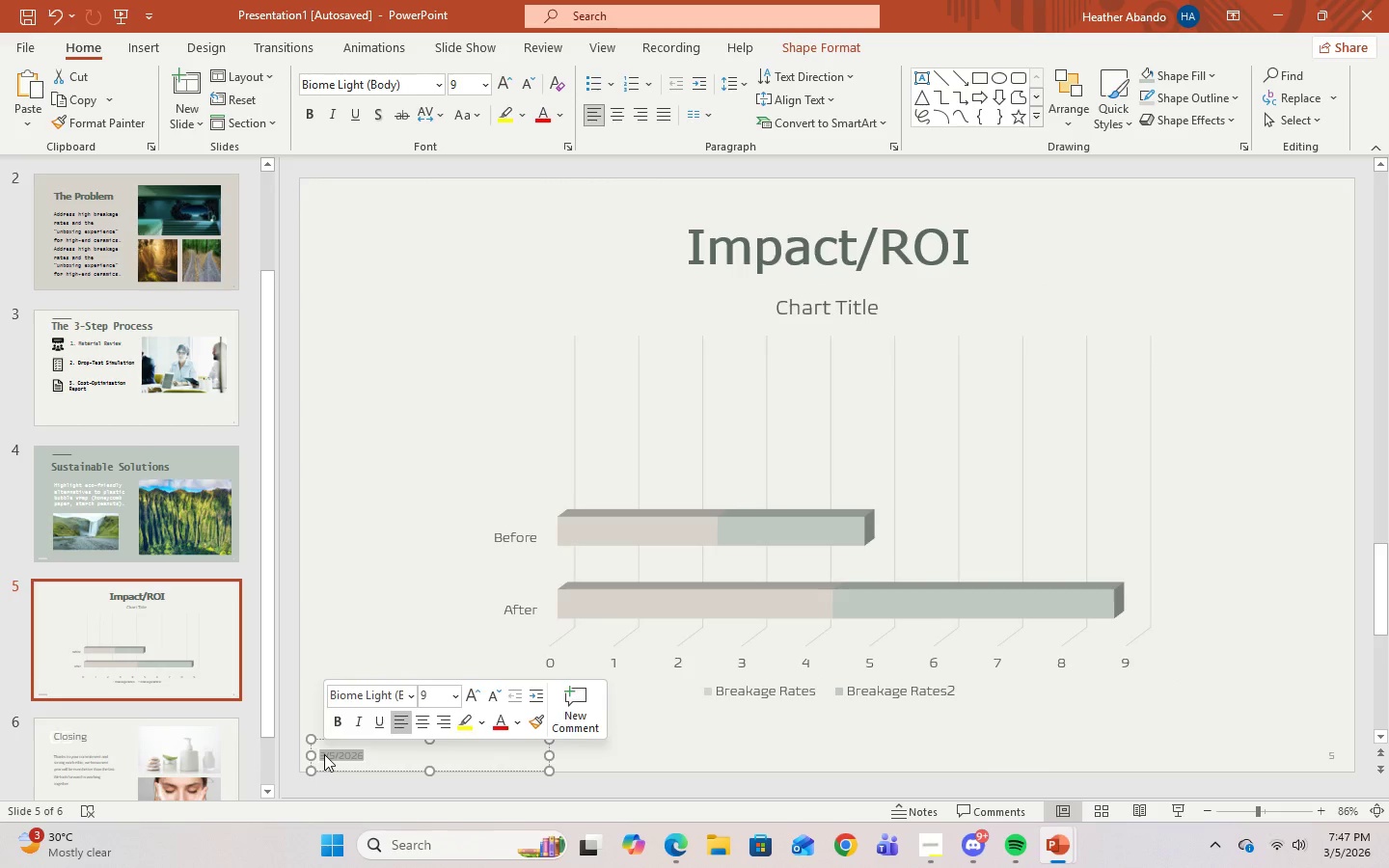 
right_click([324, 754])
 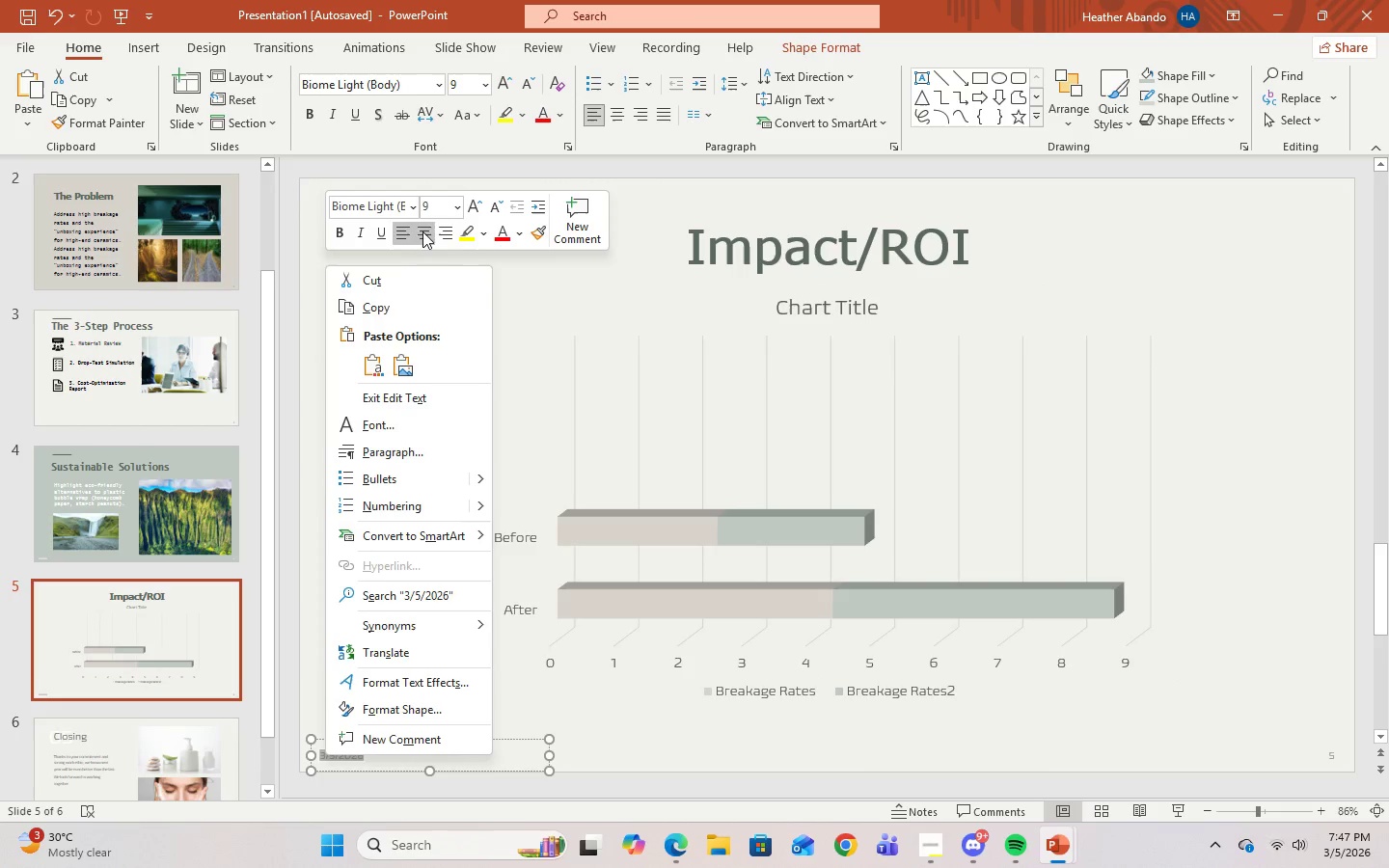 
left_click([389, 288])
 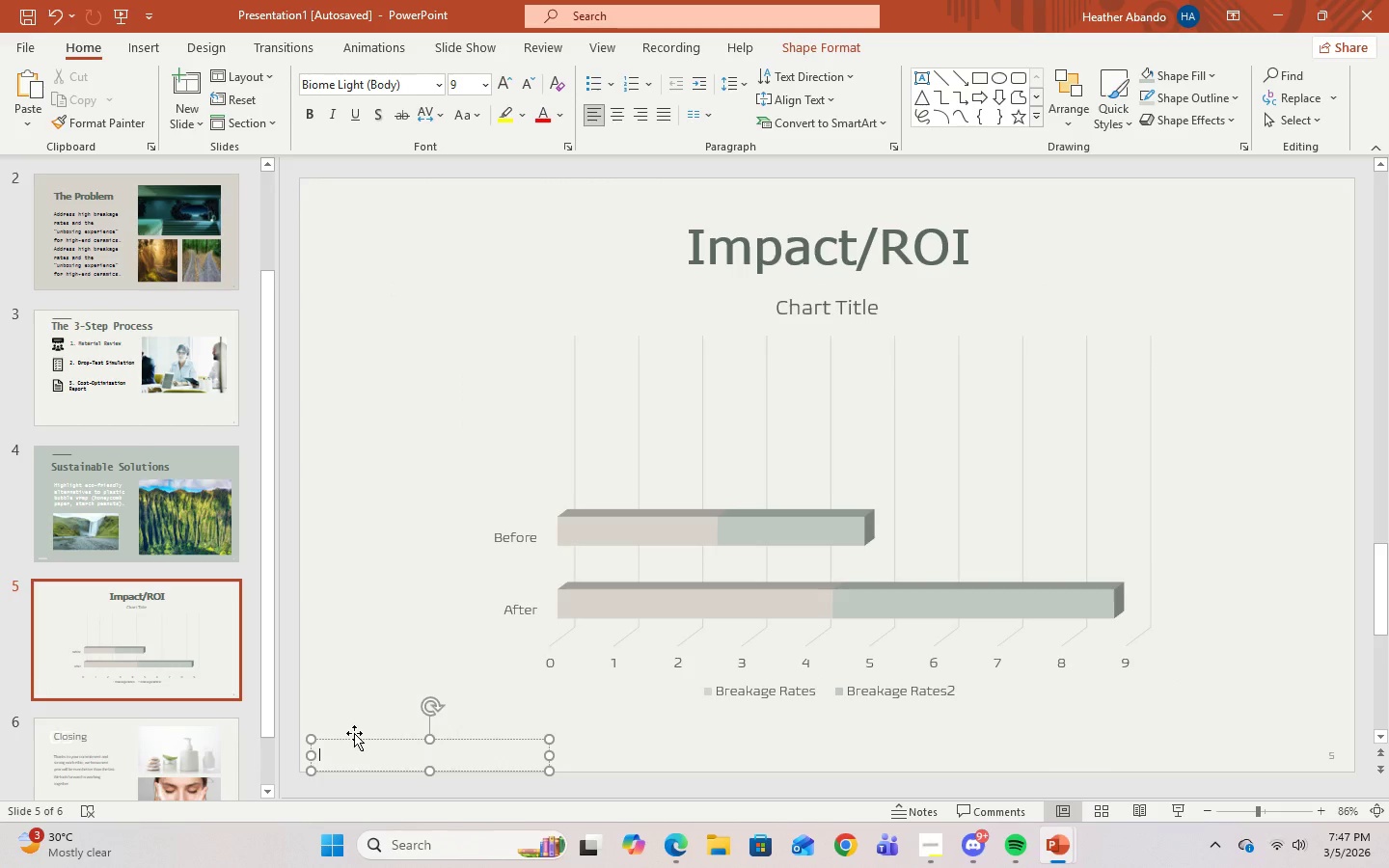 
right_click([356, 734])
 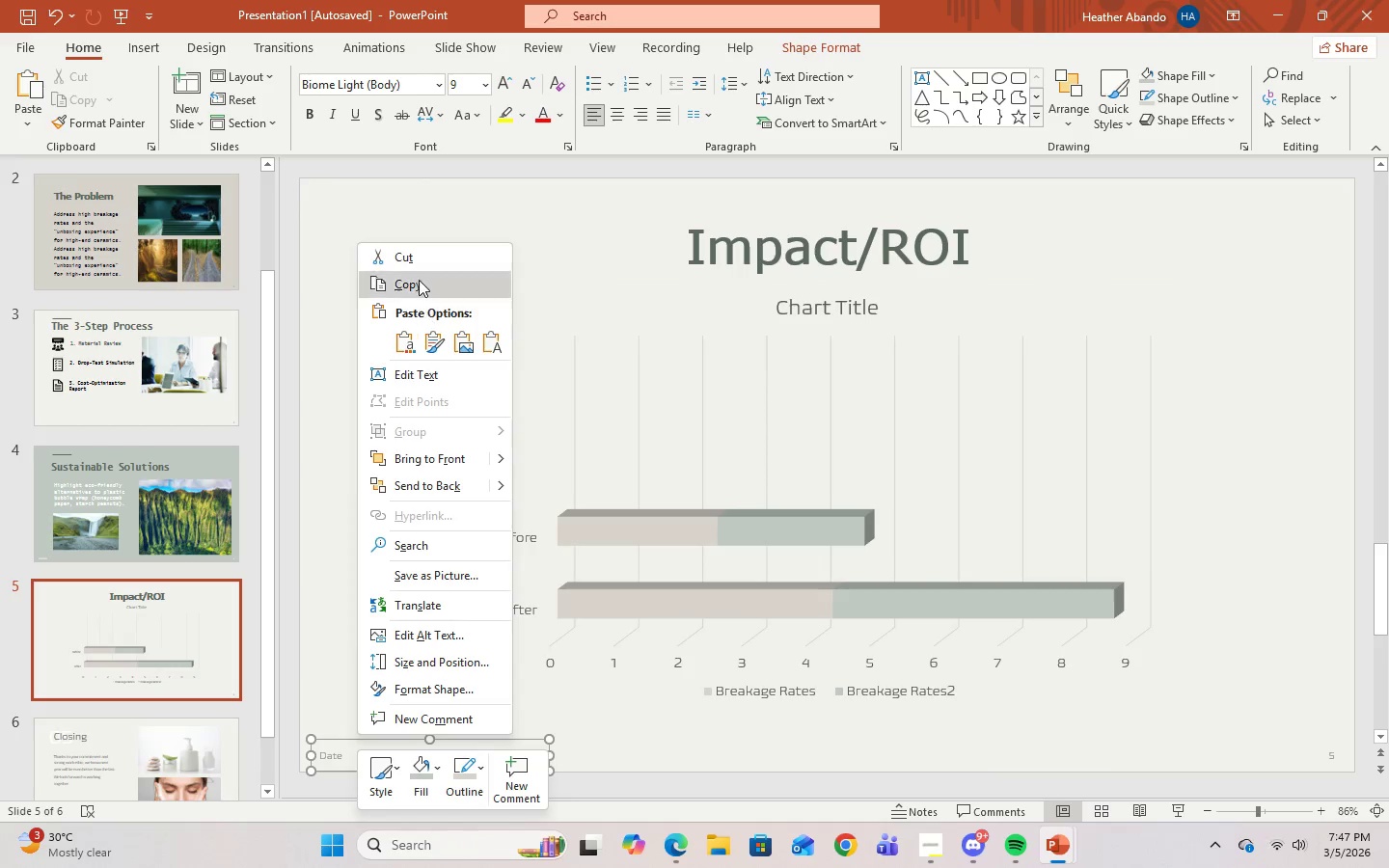 
left_click([417, 258])
 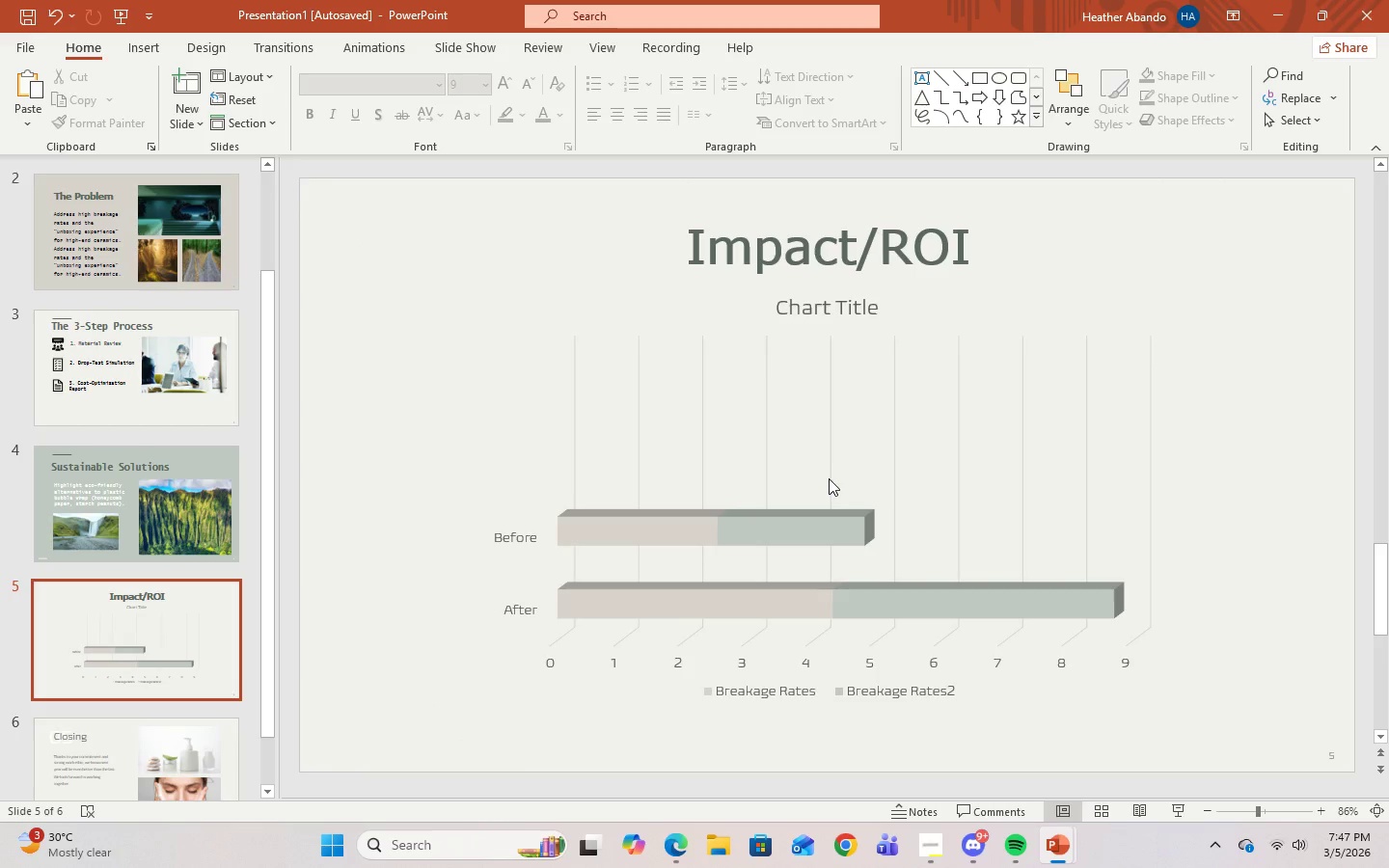 
left_click([829, 478])
 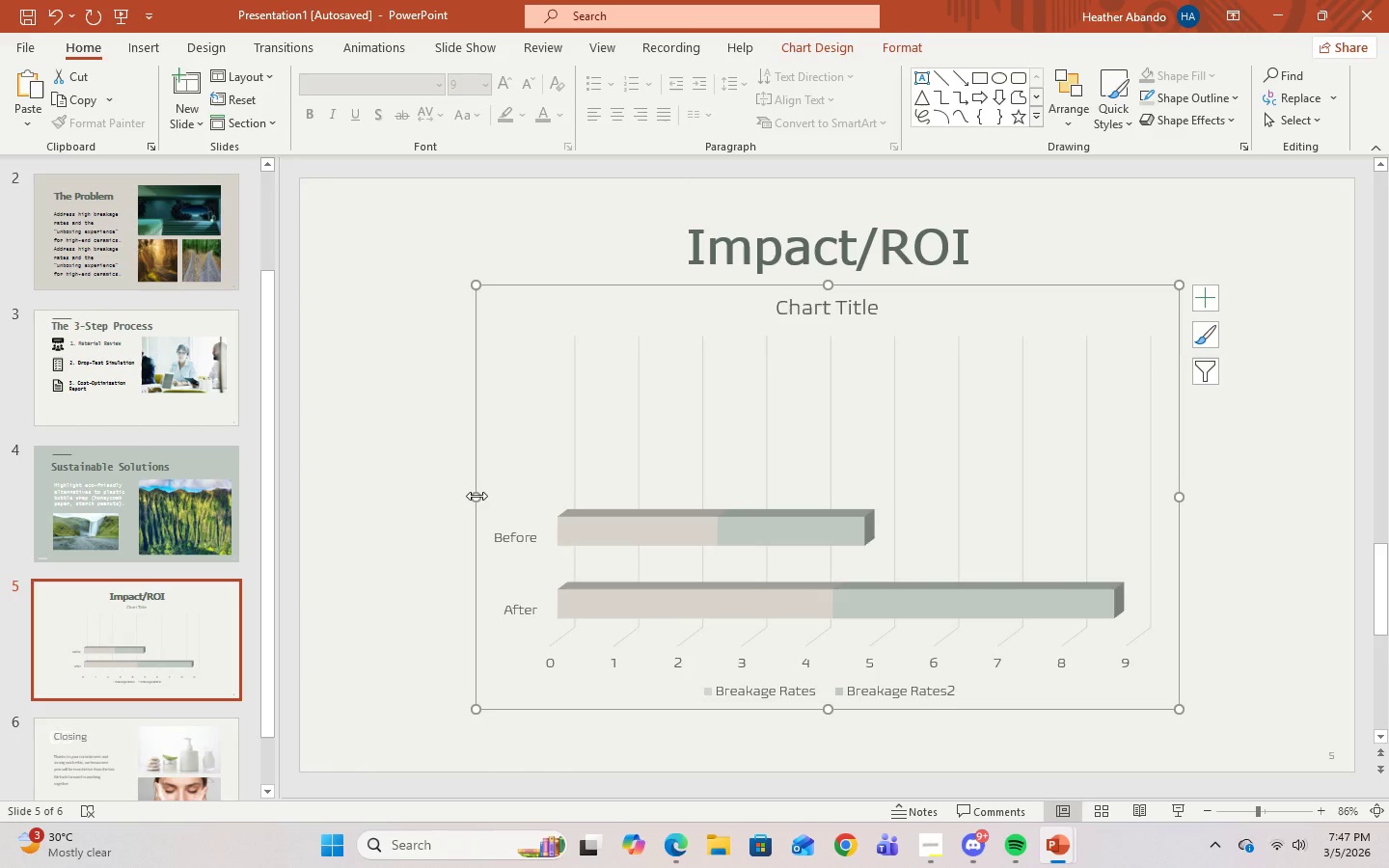 
left_click_drag(start_coordinate=[477, 496], to_coordinate=[373, 496])
 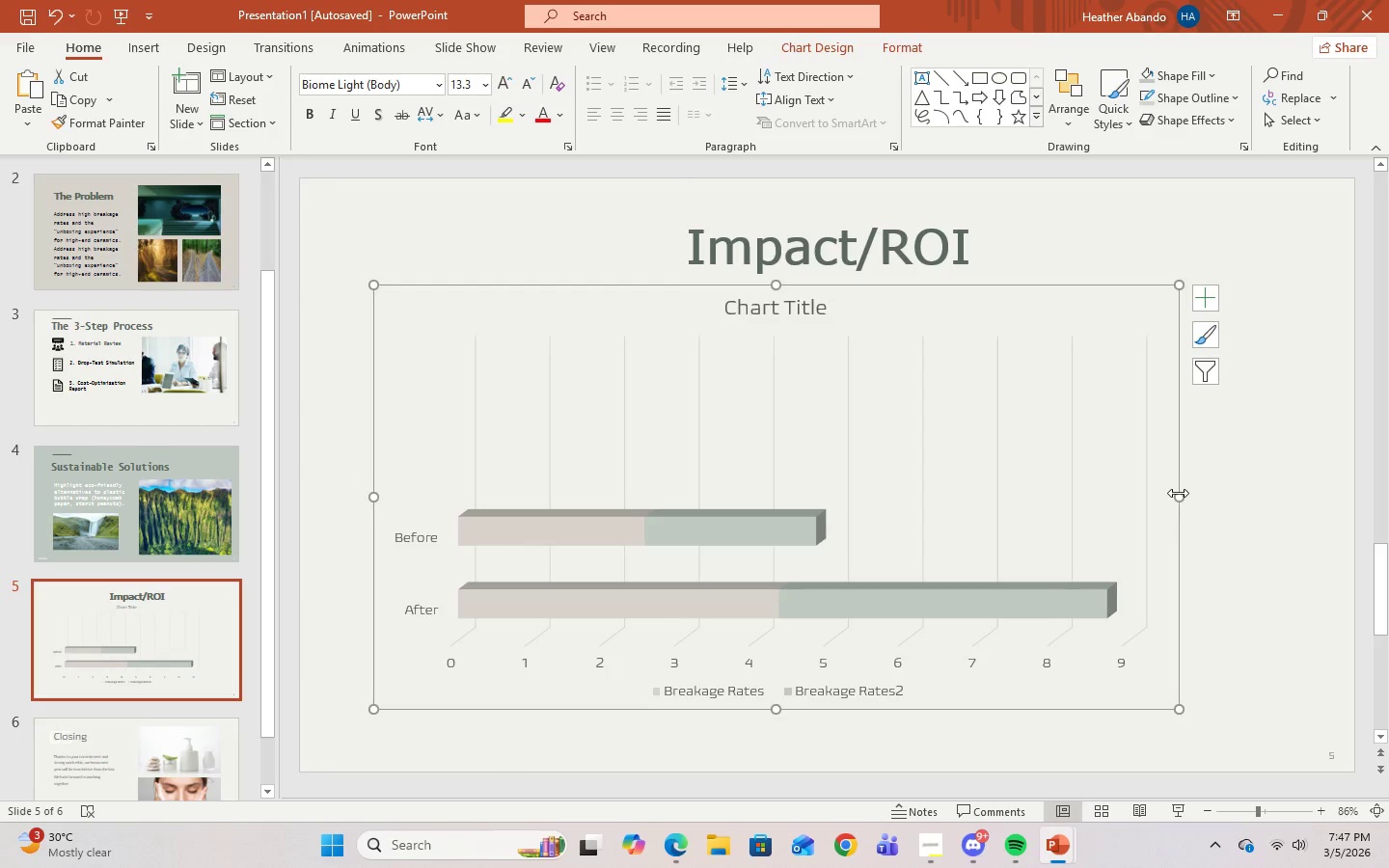 
left_click_drag(start_coordinate=[1178, 497], to_coordinate=[1284, 517])
 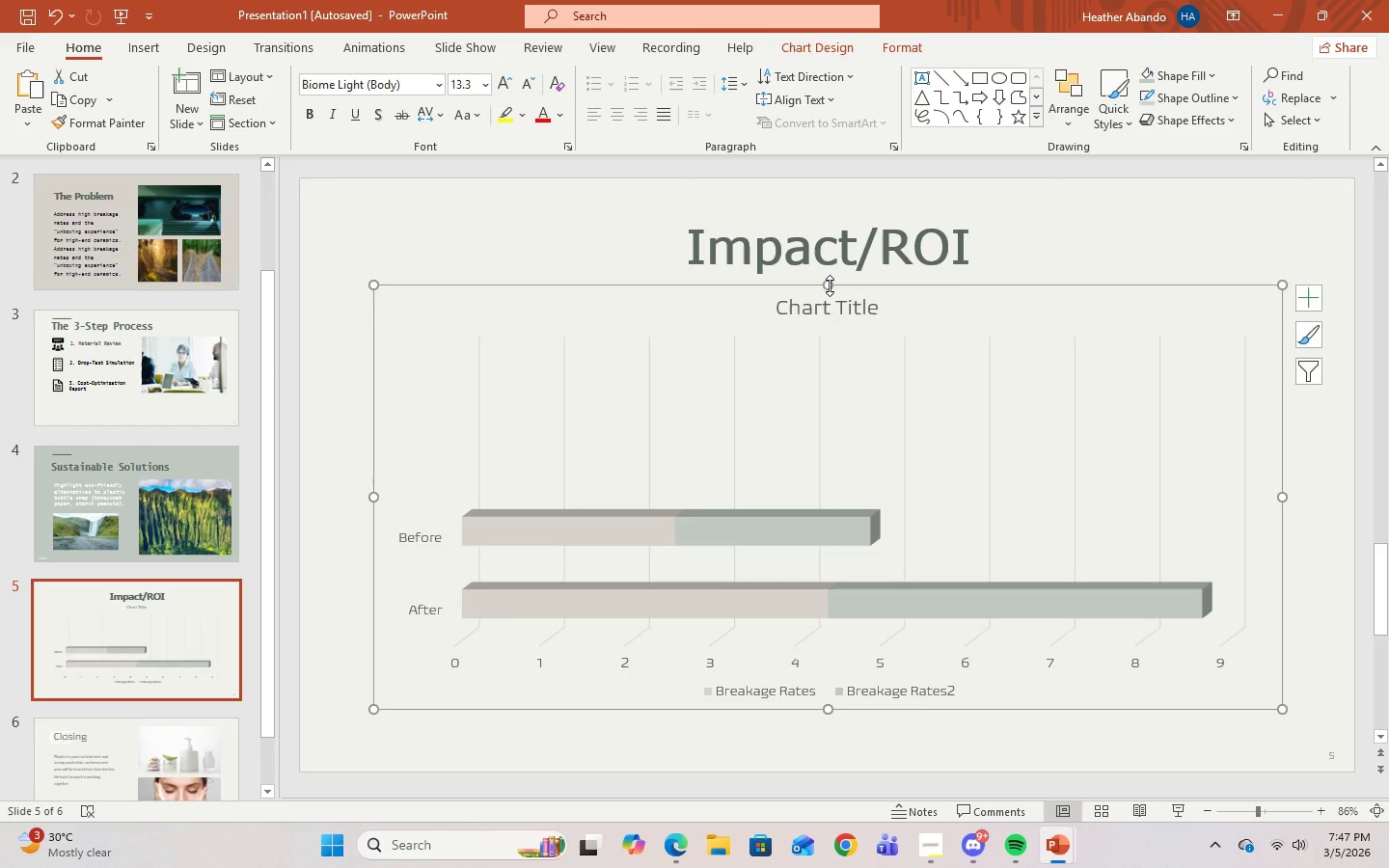 
left_click_drag(start_coordinate=[830, 285], to_coordinate=[831, 304])
 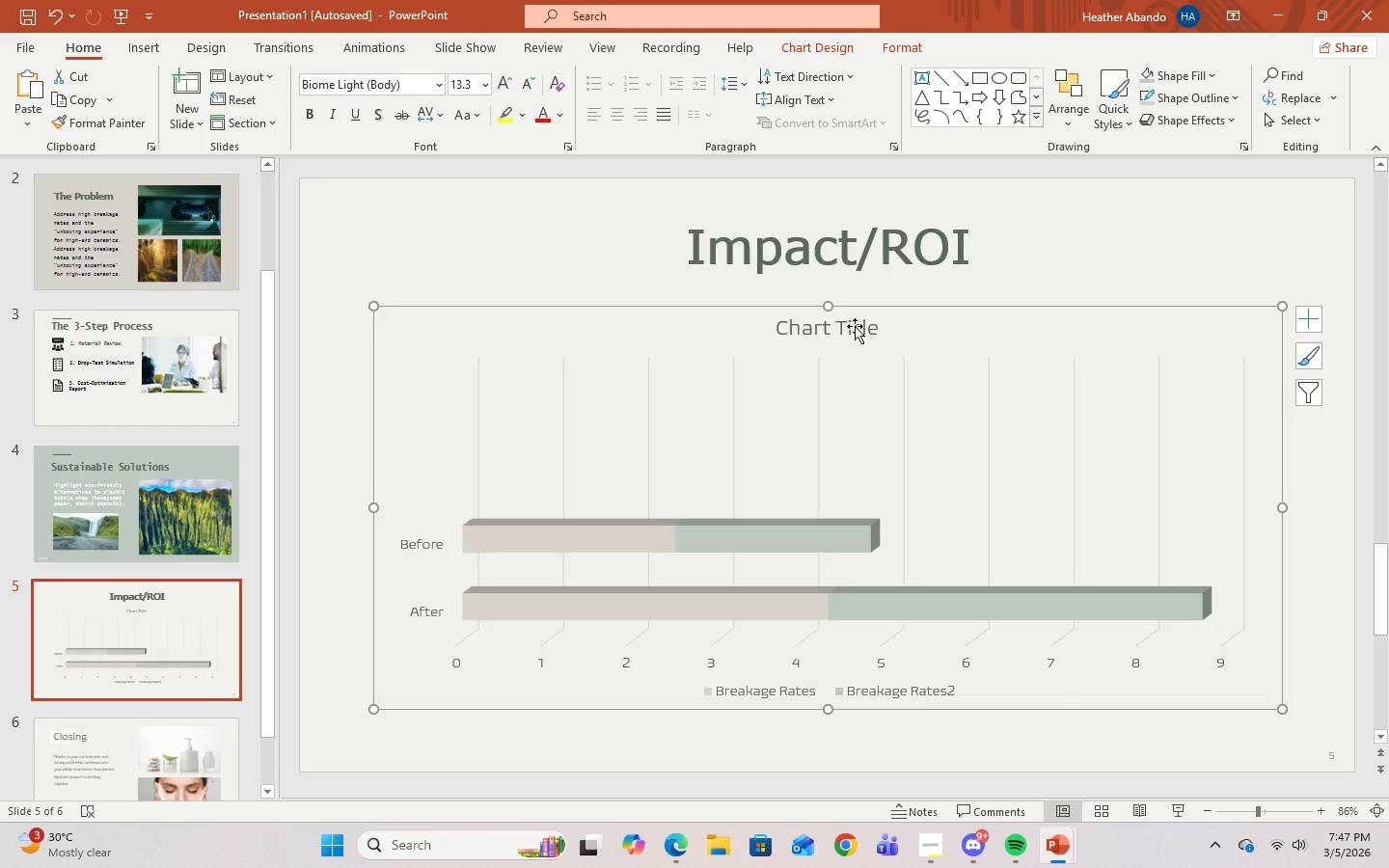 
left_click([855, 326])
 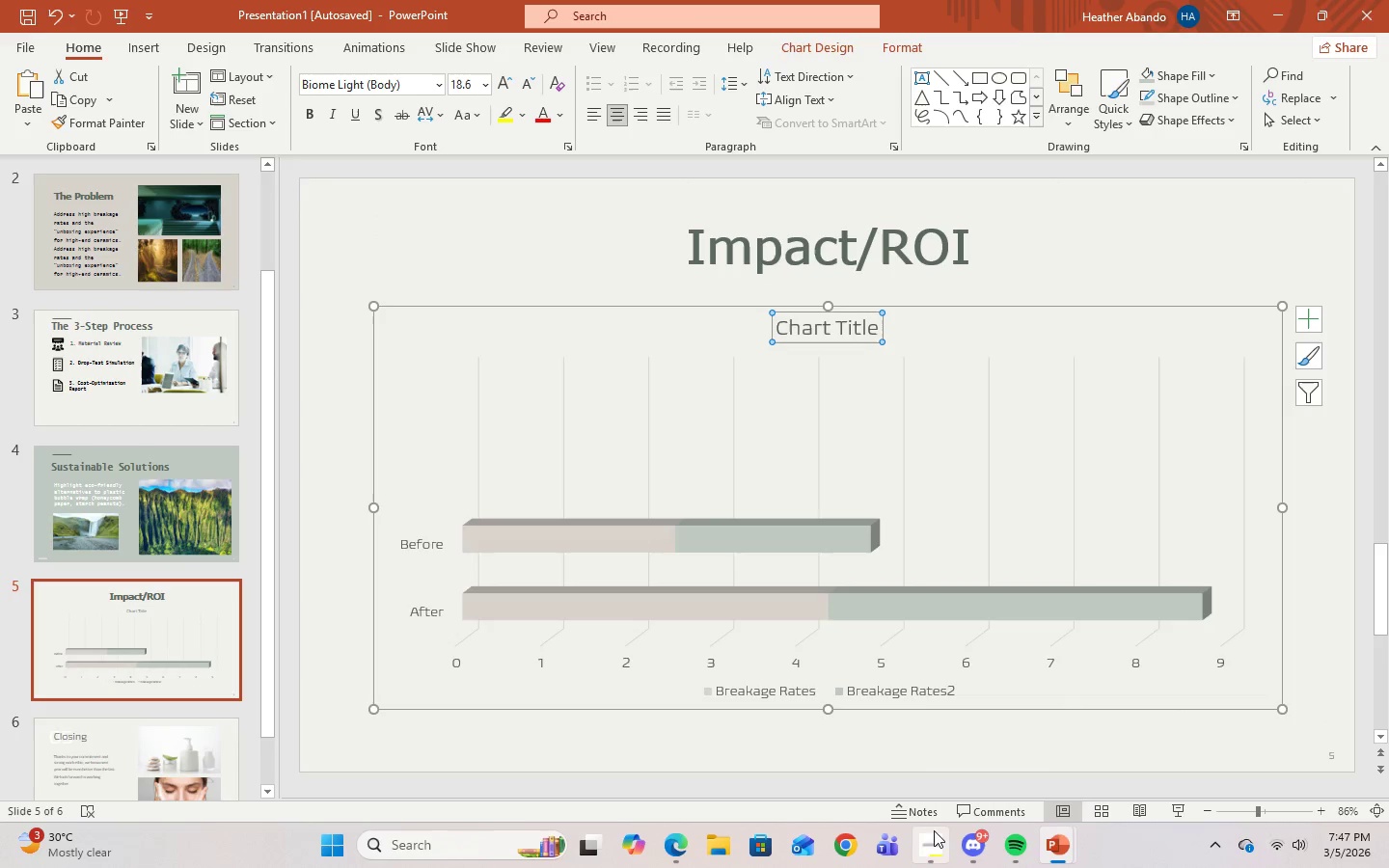 
left_click([930, 854])